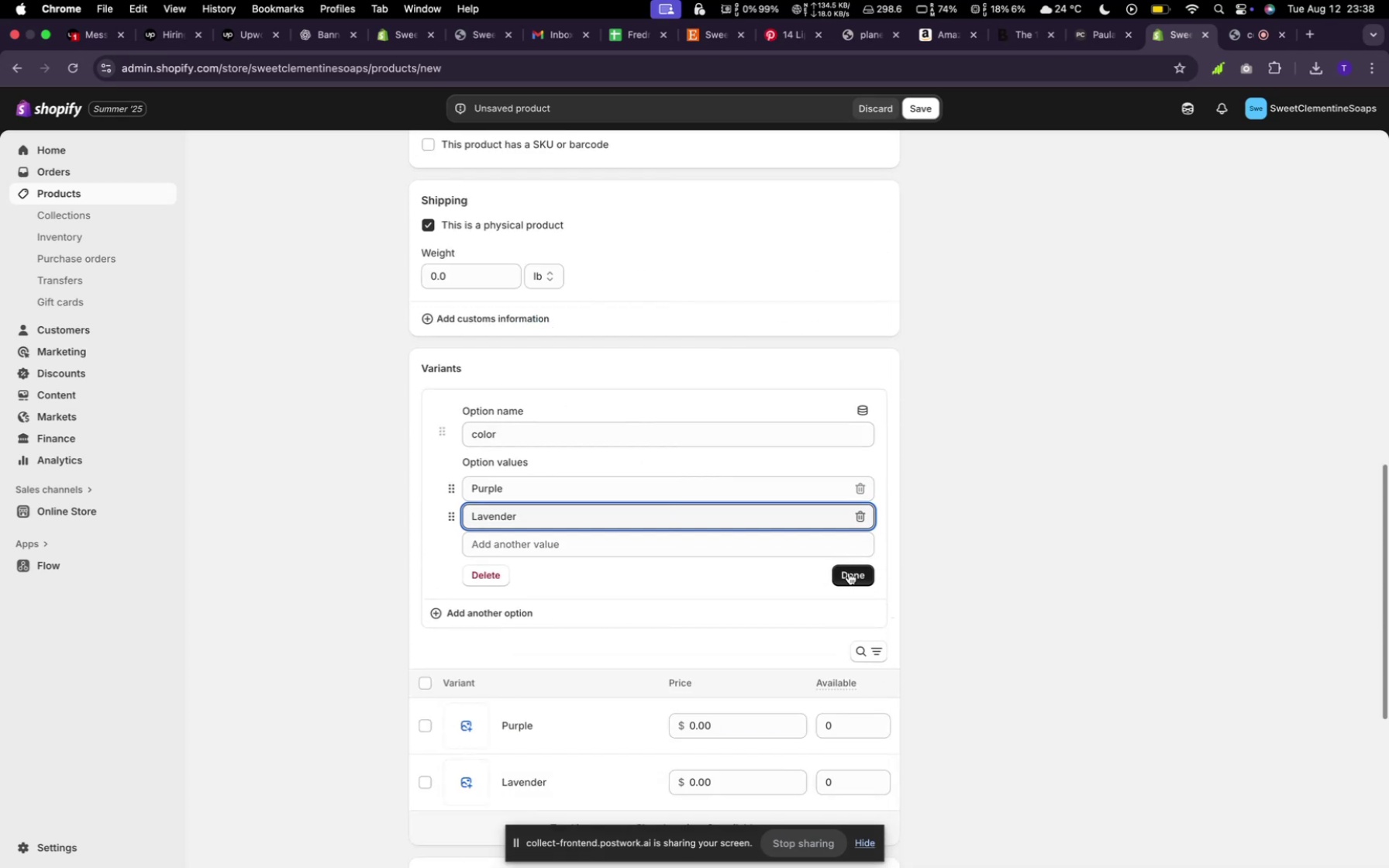 
type(45)
 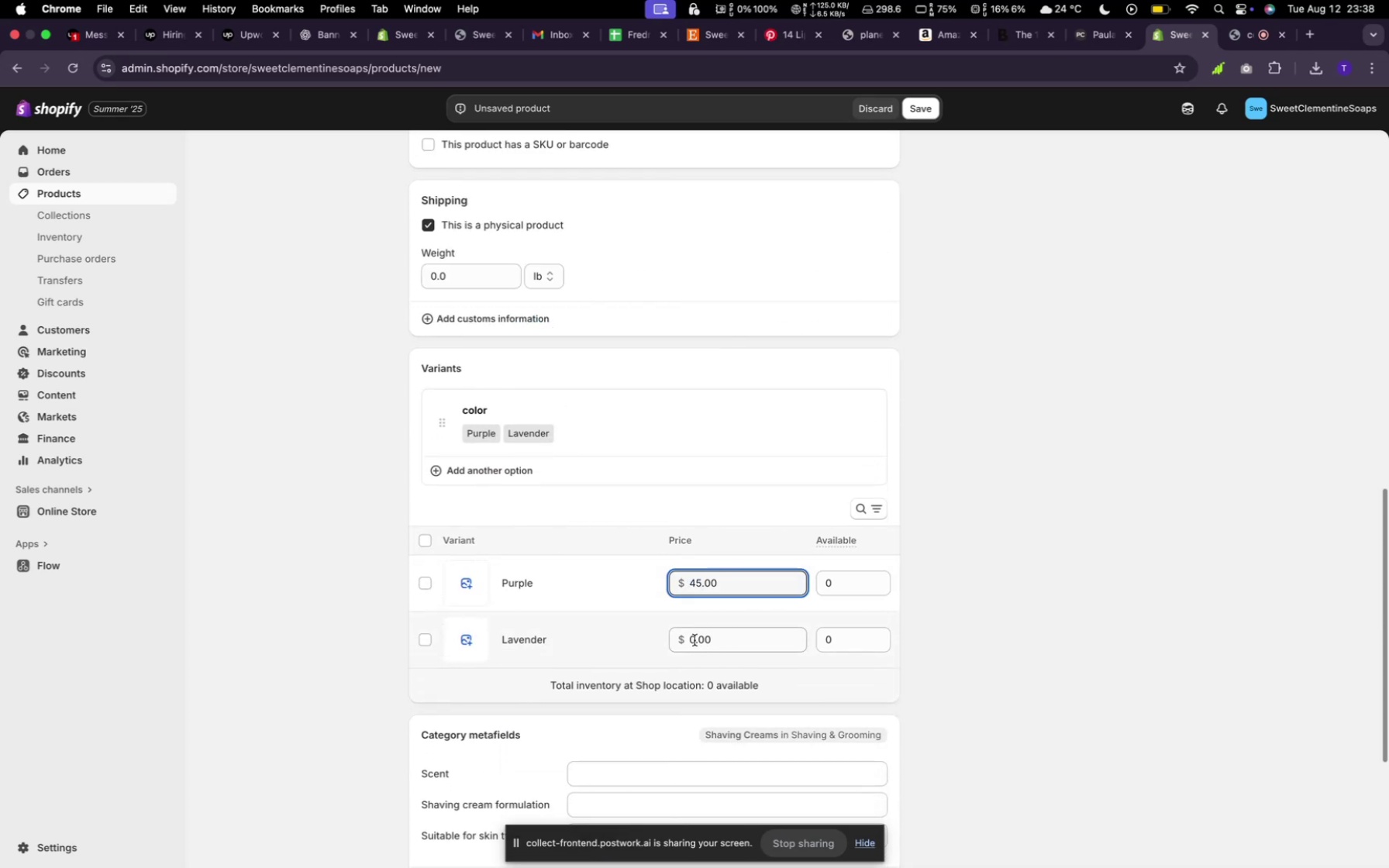 
left_click([693, 639])
 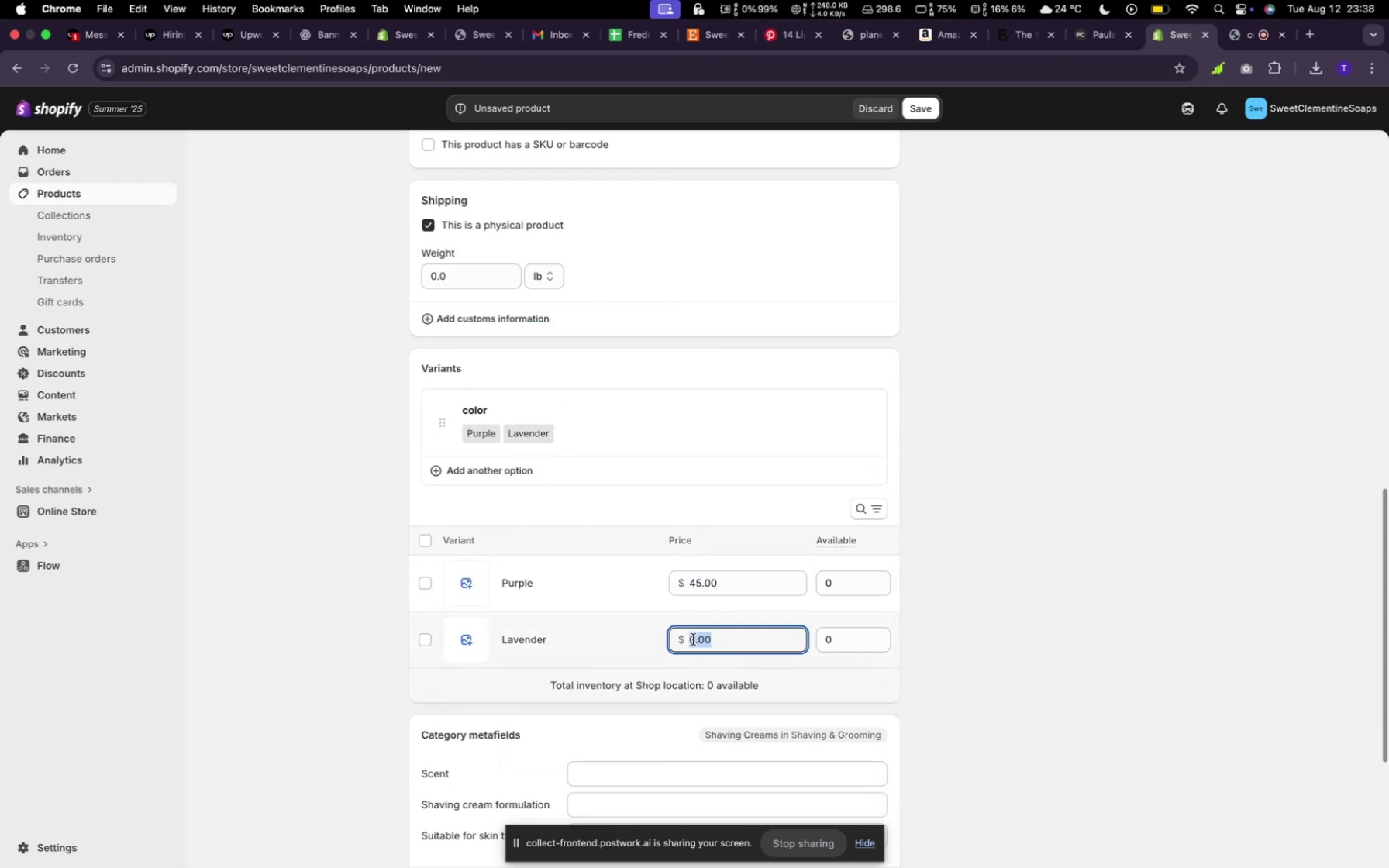 
type(47)
 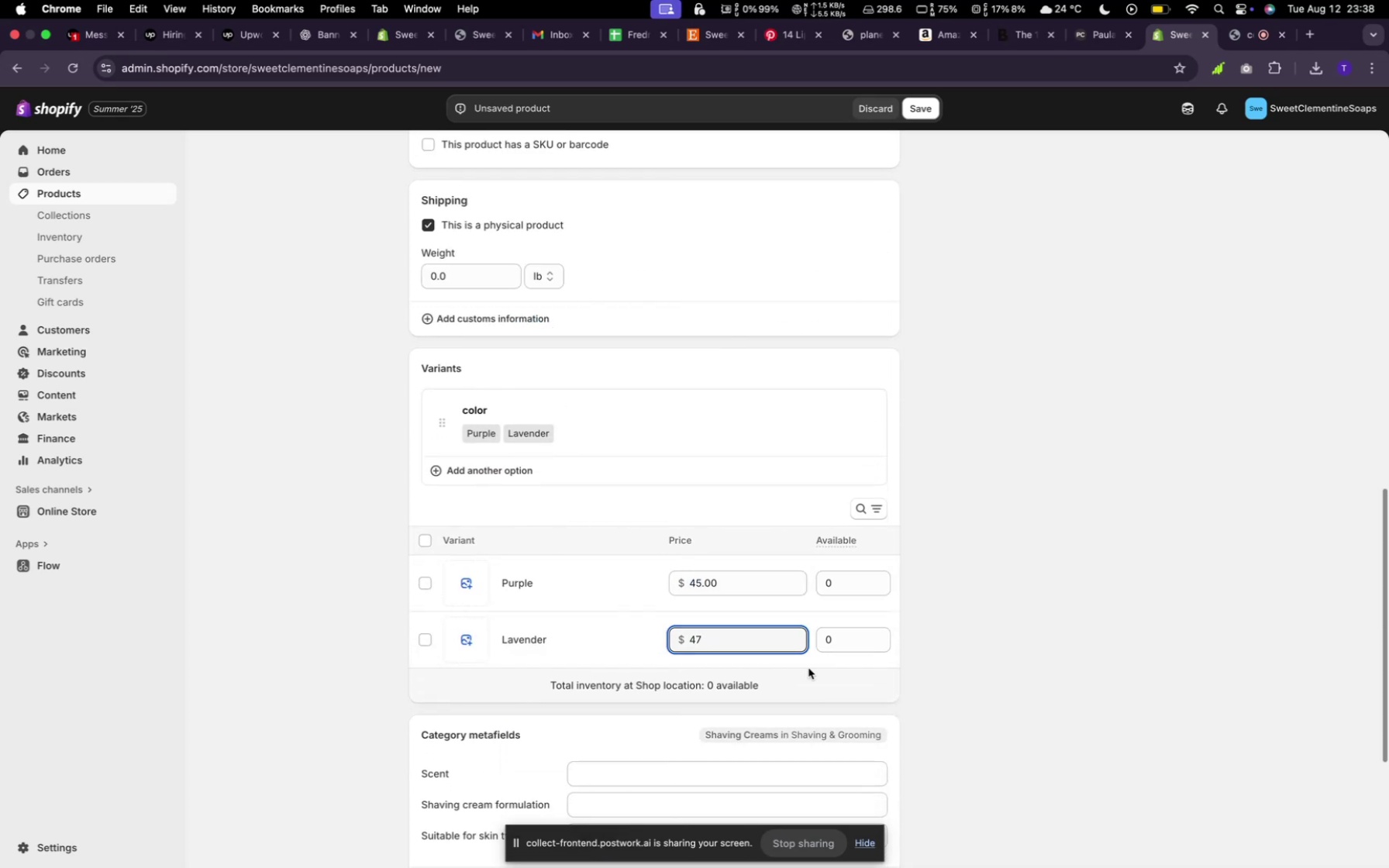 
scroll: coordinate [832, 666], scroll_direction: down, amount: 14.0
 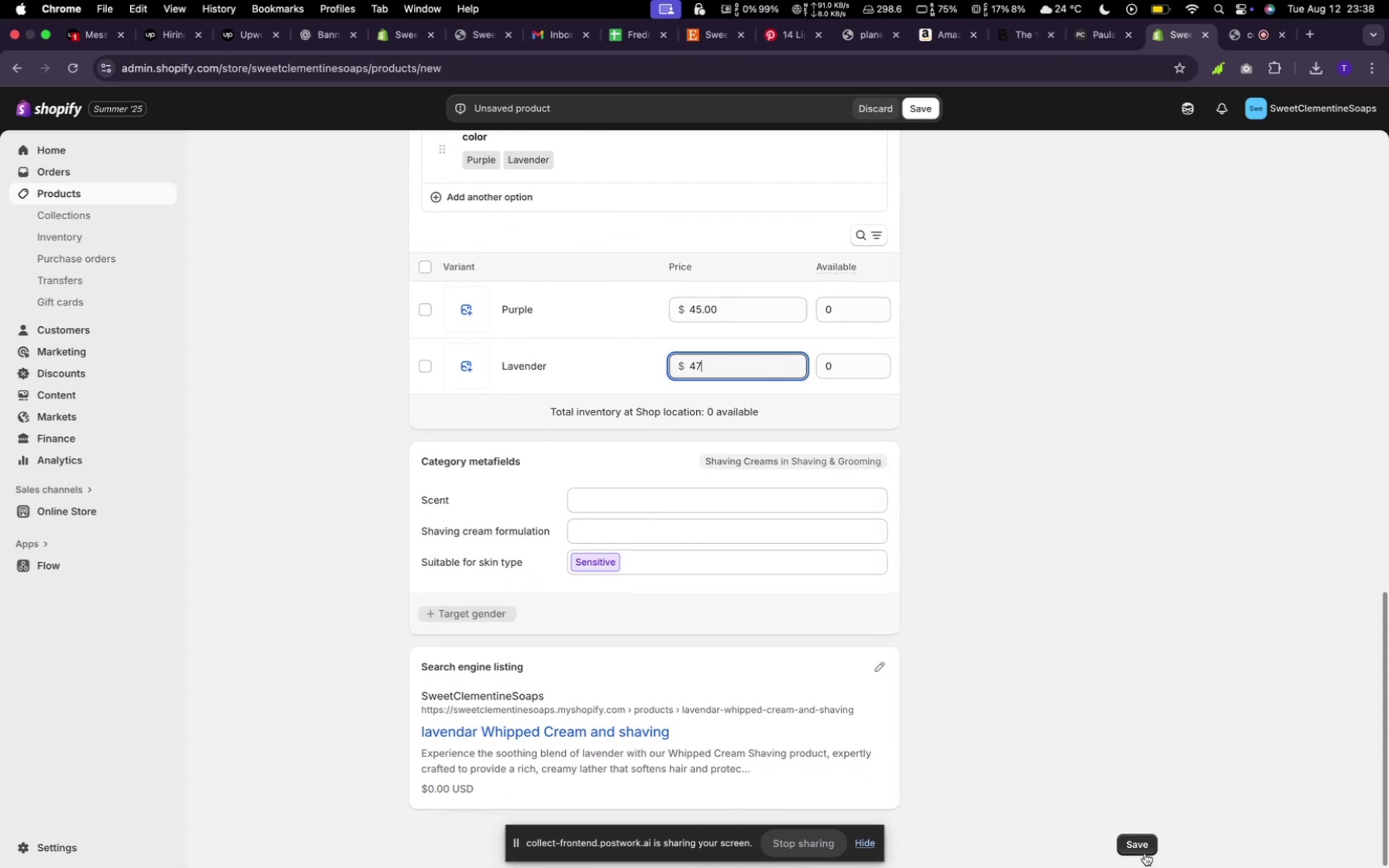 
left_click([1146, 849])
 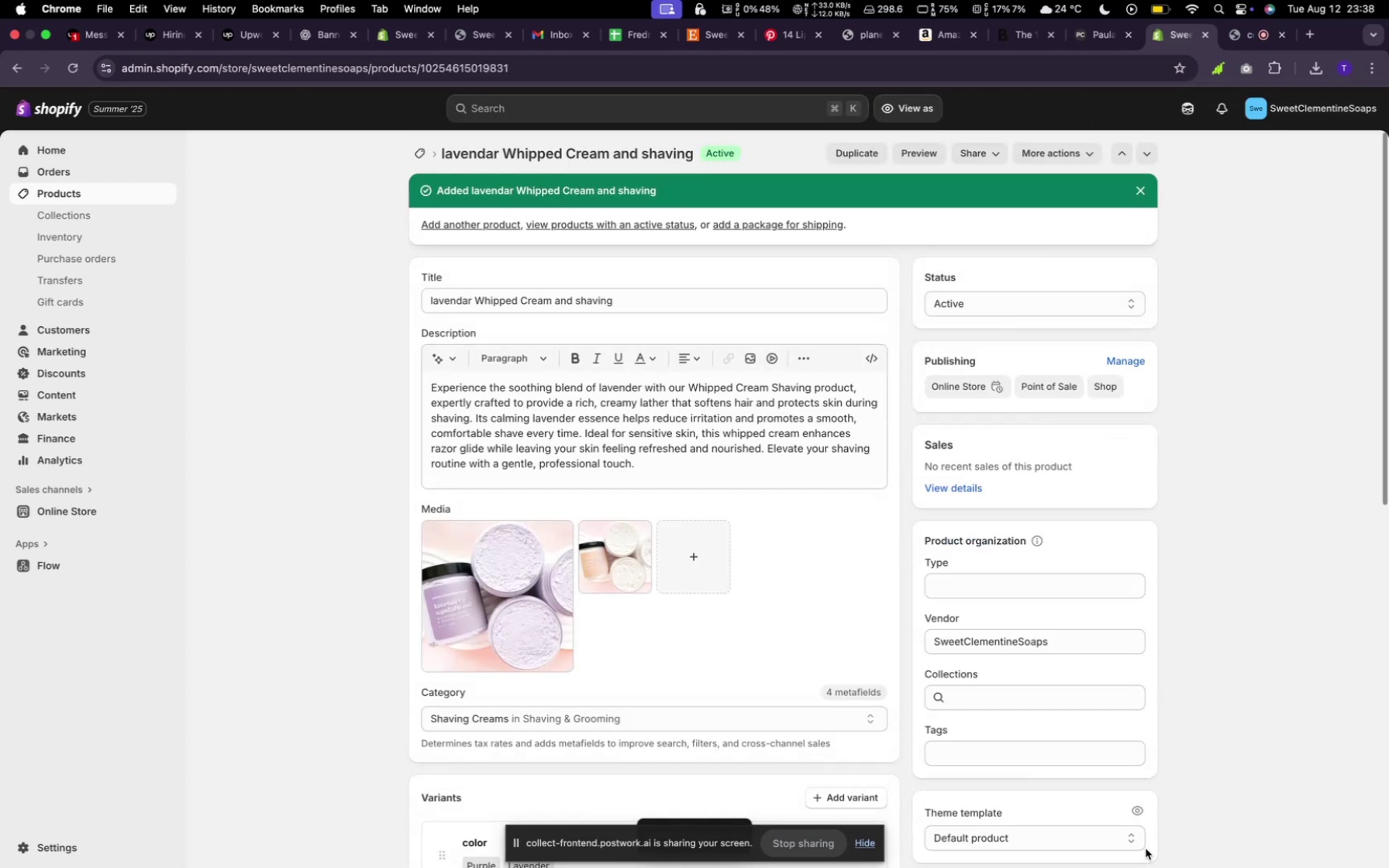 
wait(10.47)
 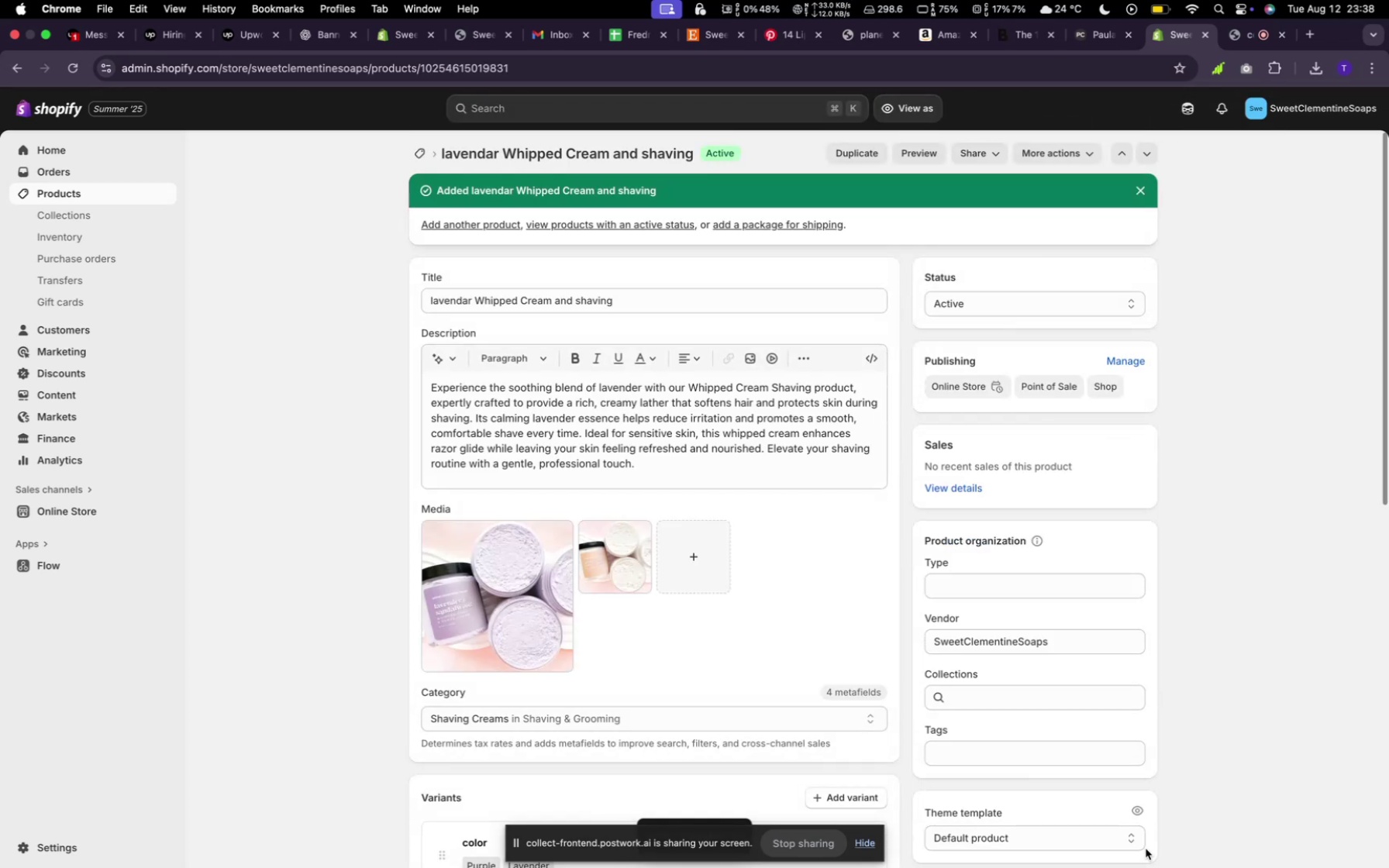 
scroll: coordinate [729, 511], scroll_direction: down, amount: 14.0
 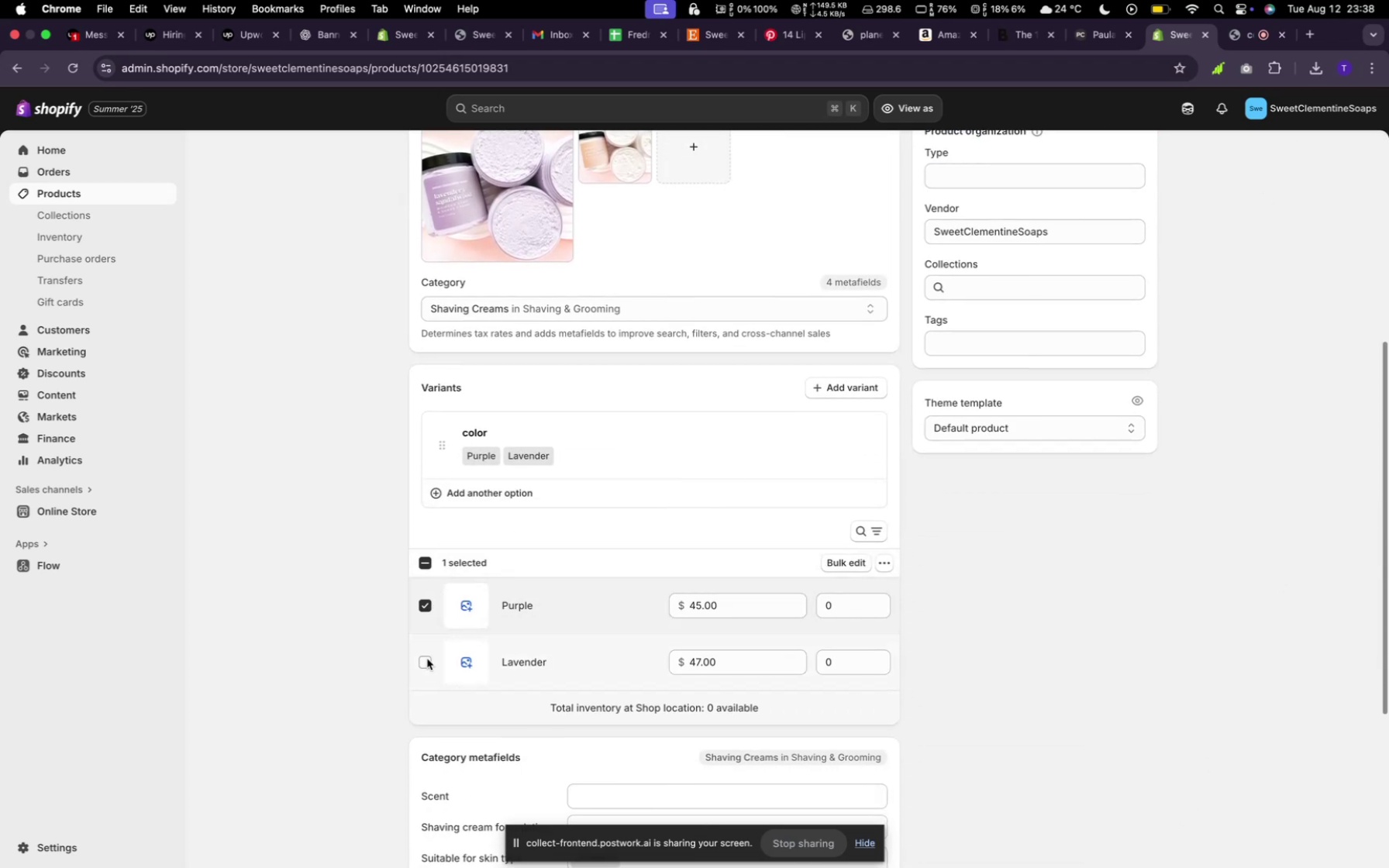 
left_click([424, 669])
 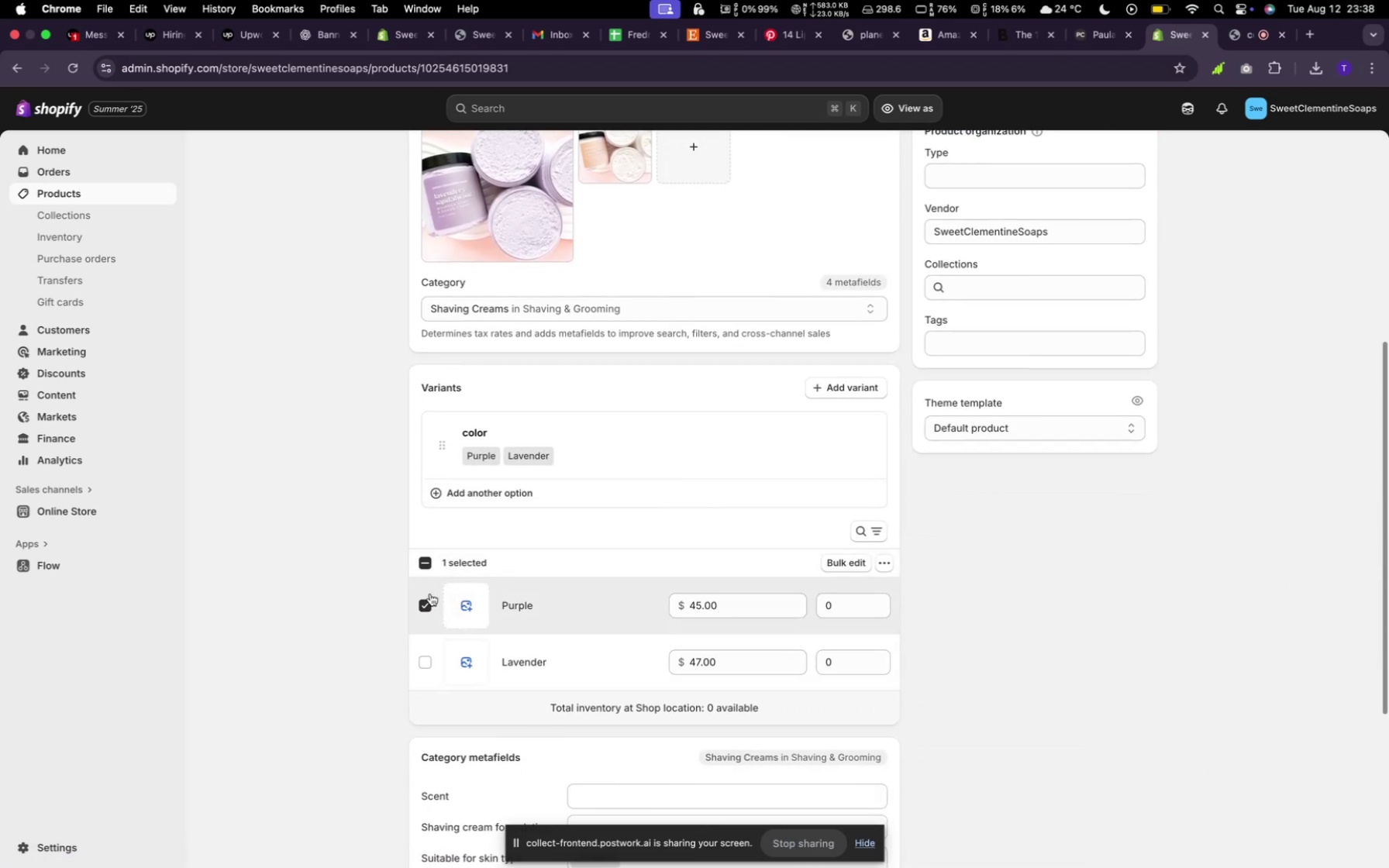 
left_click([425, 595])
 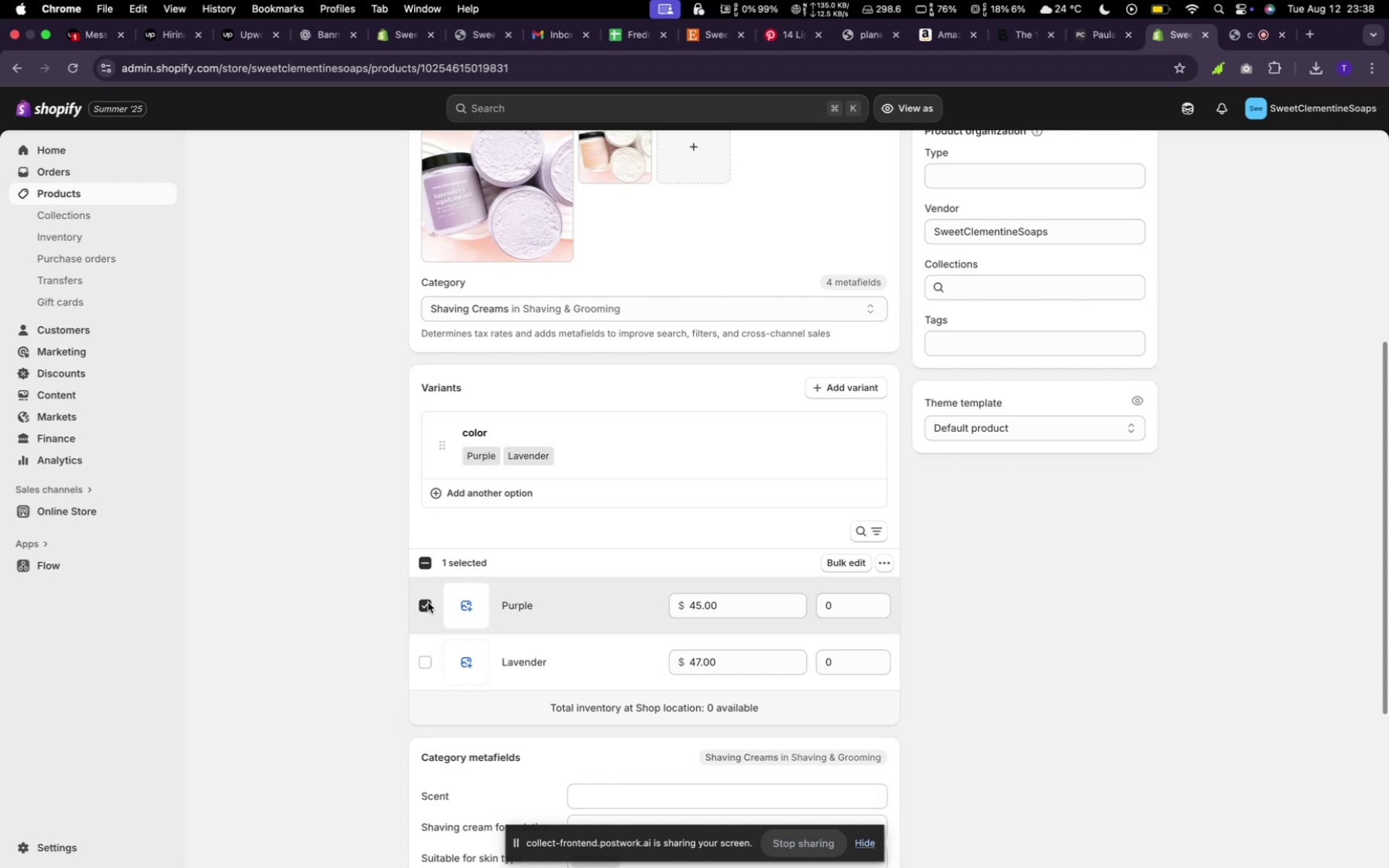 
left_click([428, 602])
 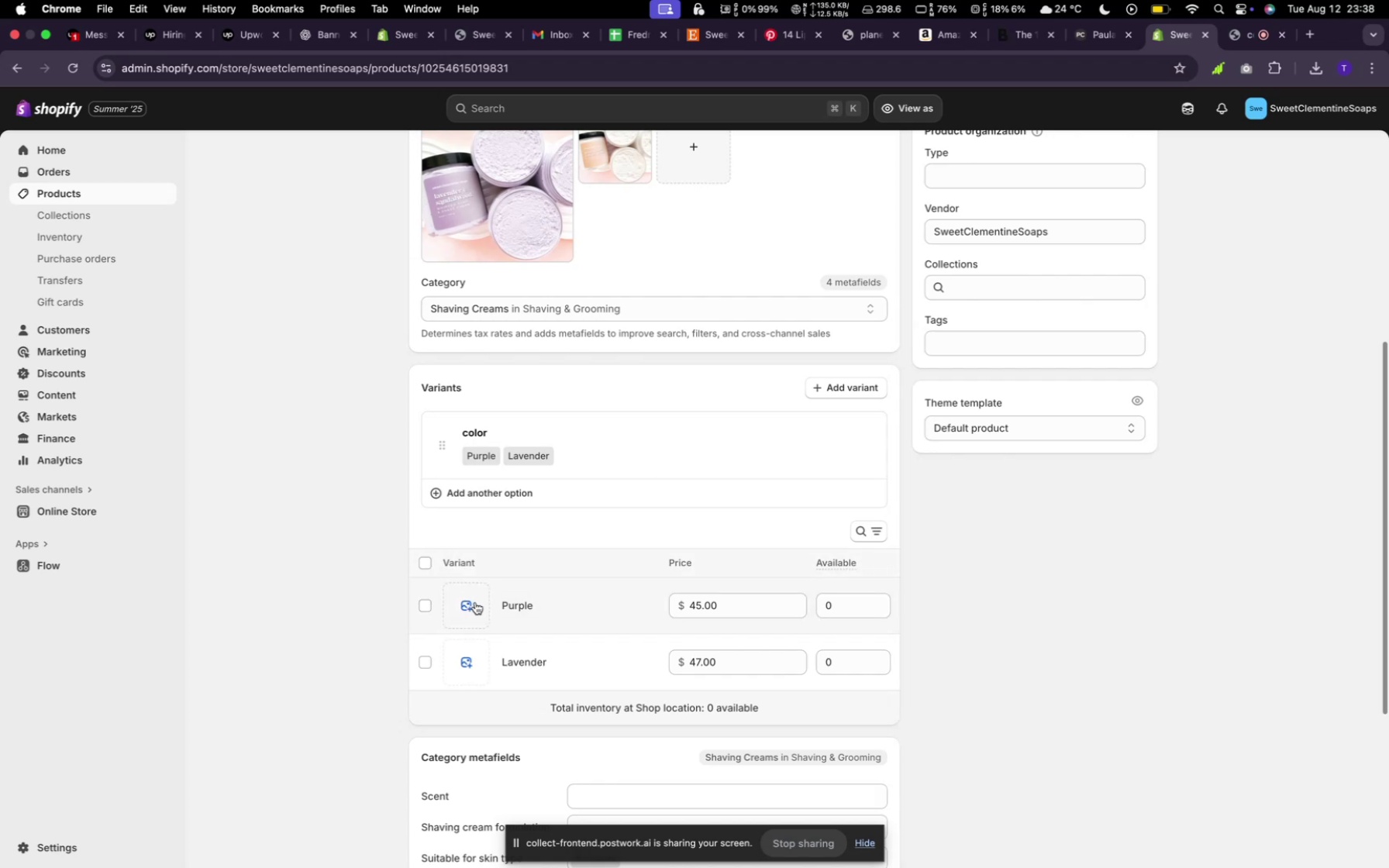 
left_click([475, 602])
 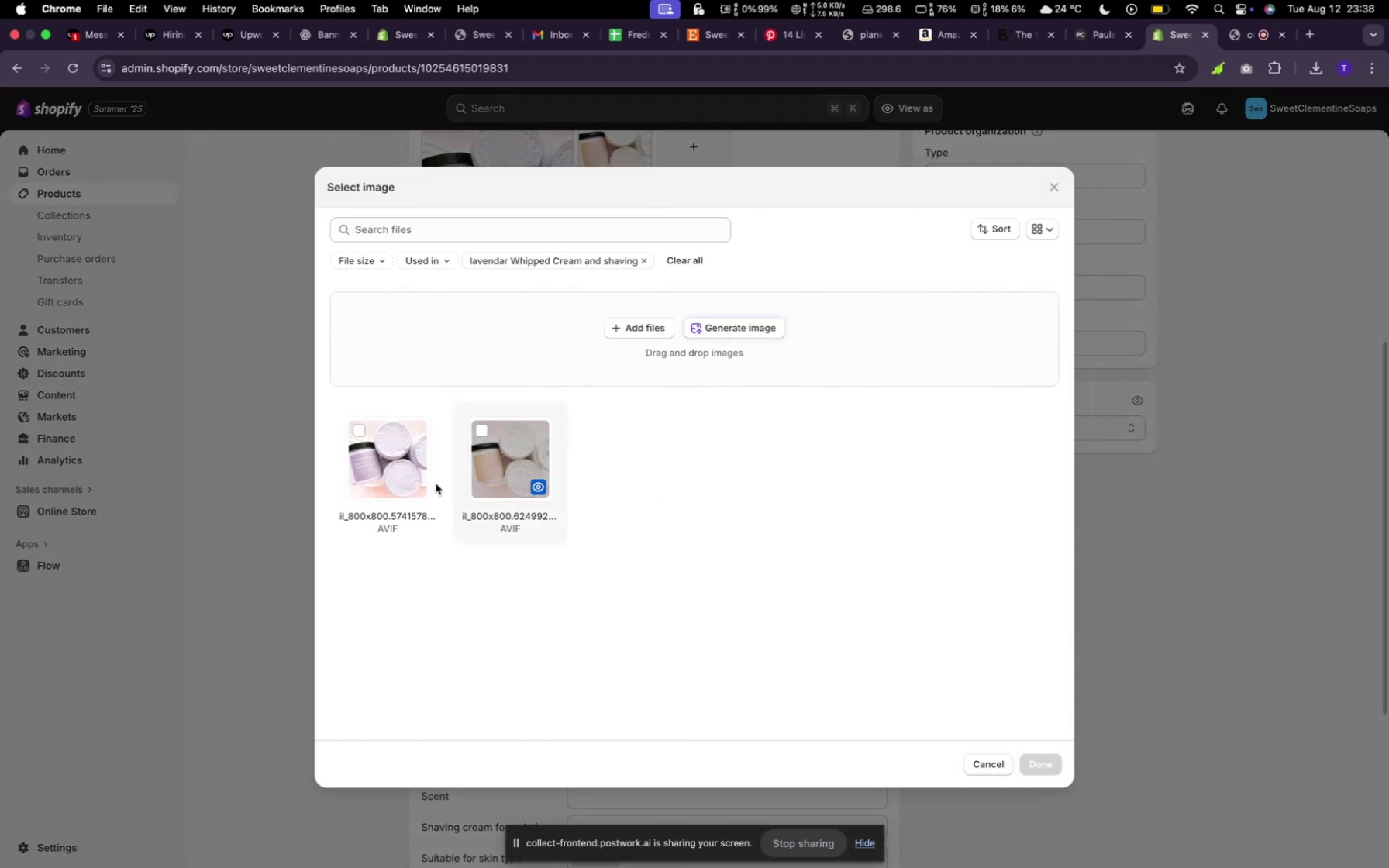 
left_click([398, 475])
 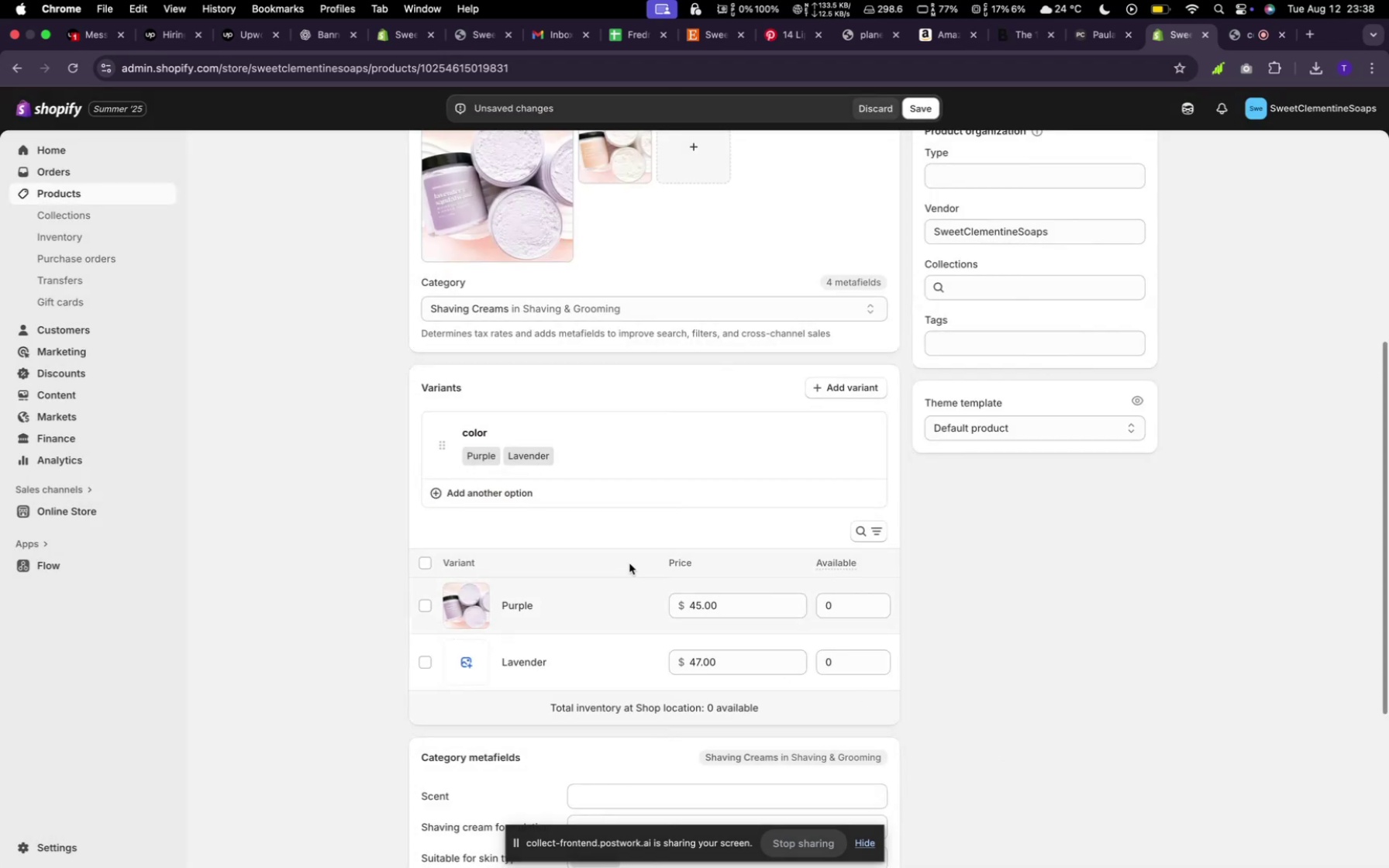 
left_click([514, 666])
 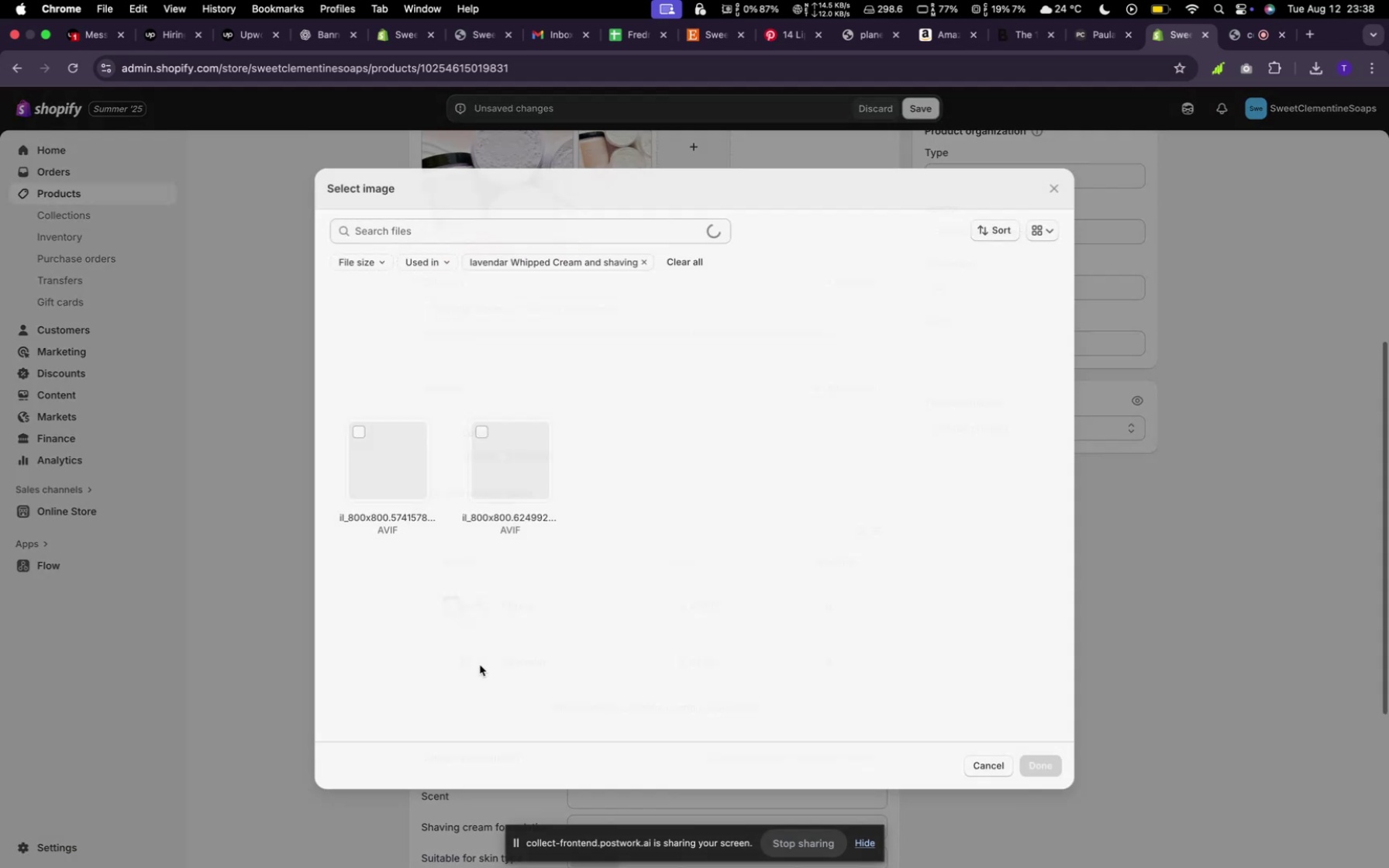 
left_click([510, 462])
 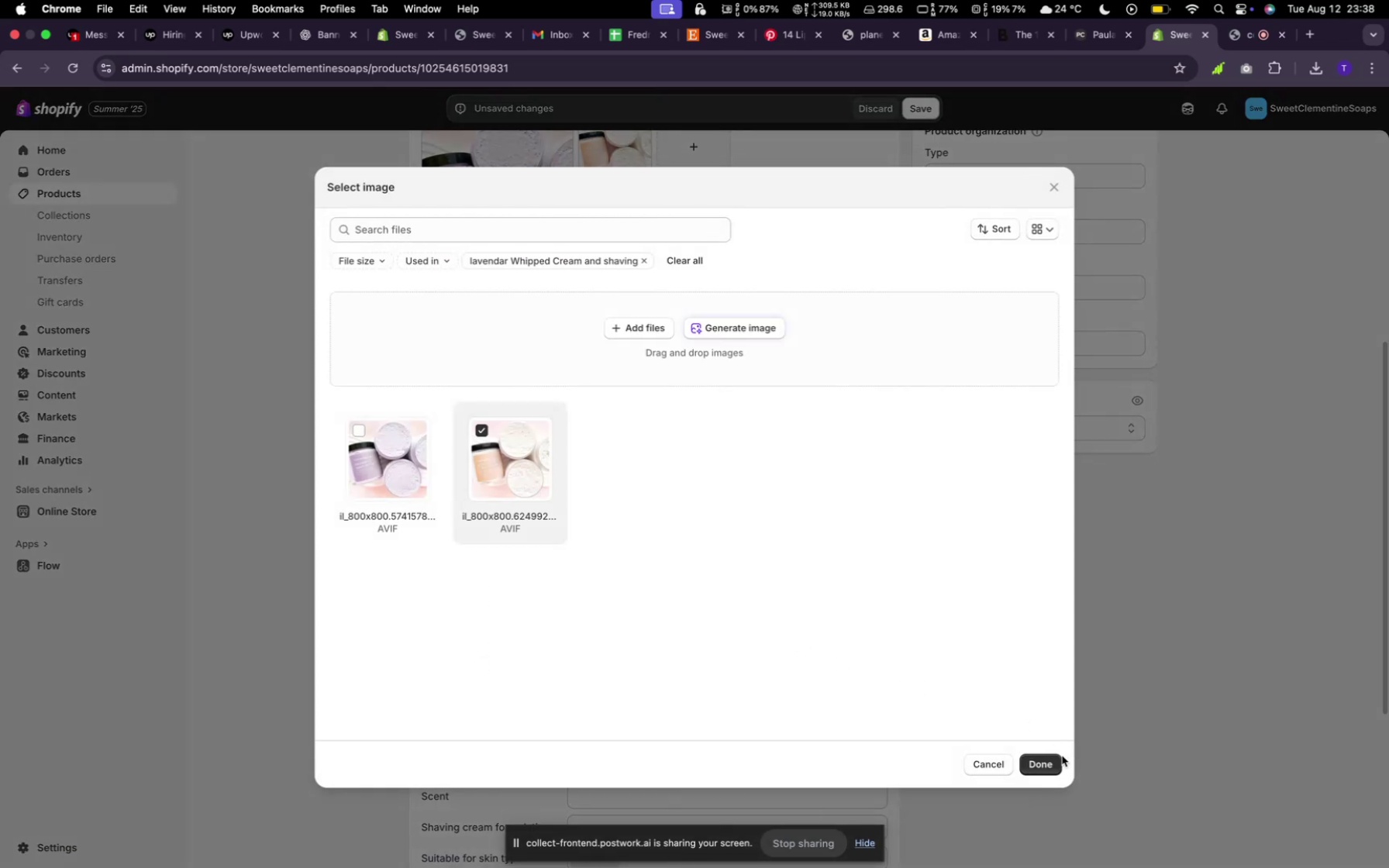 
left_click([1062, 756])
 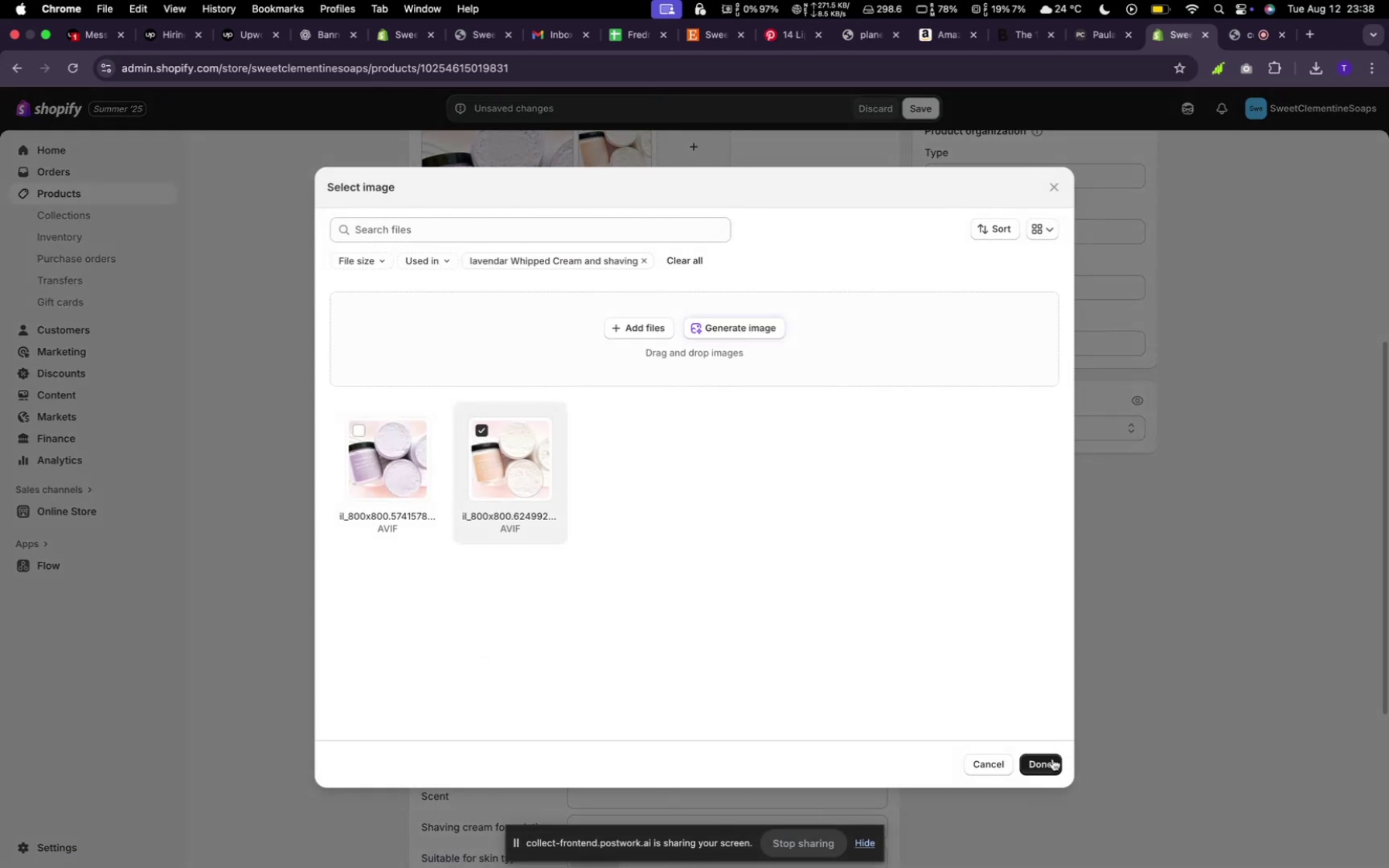 
left_click([1053, 759])
 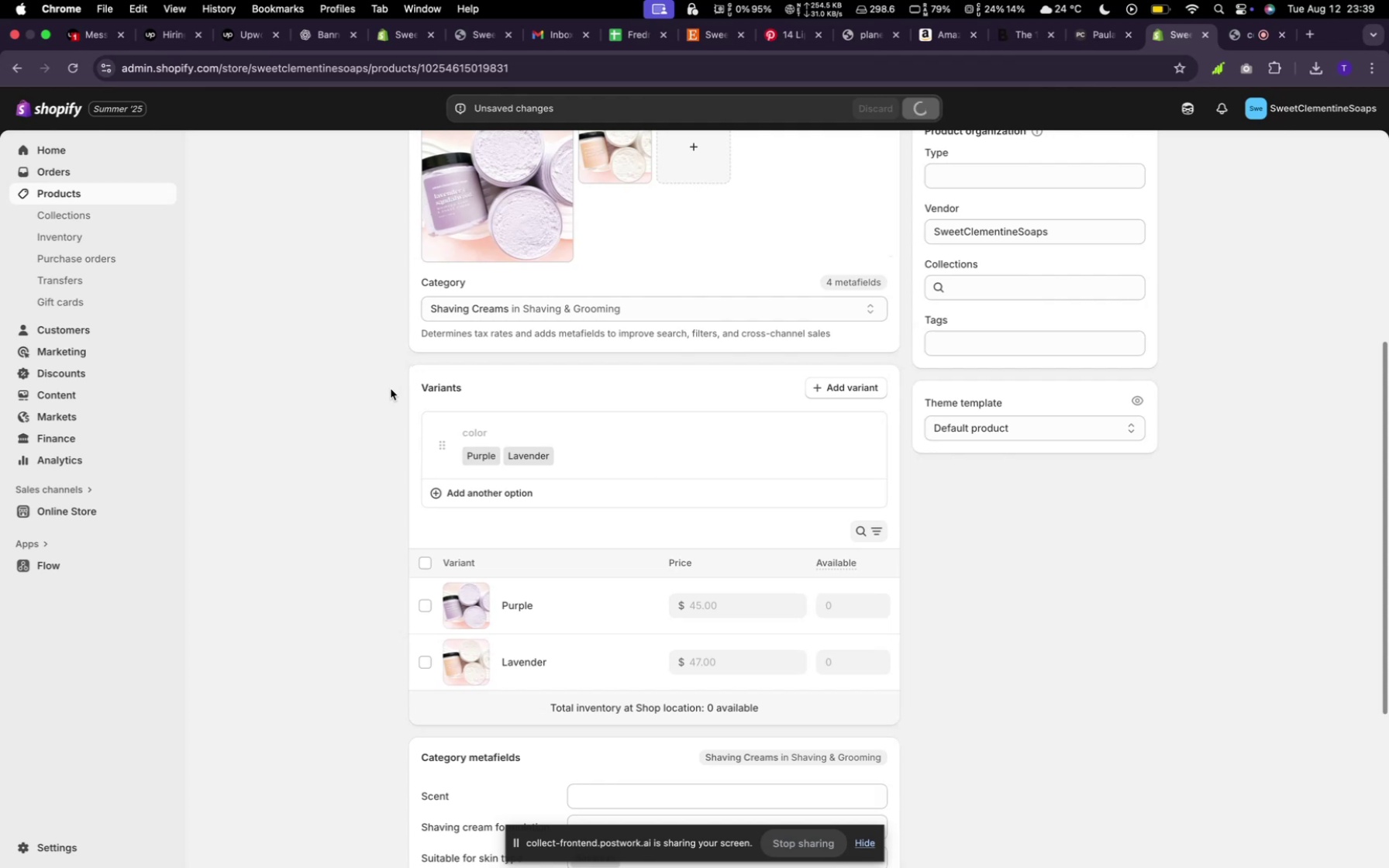 
wait(11.36)
 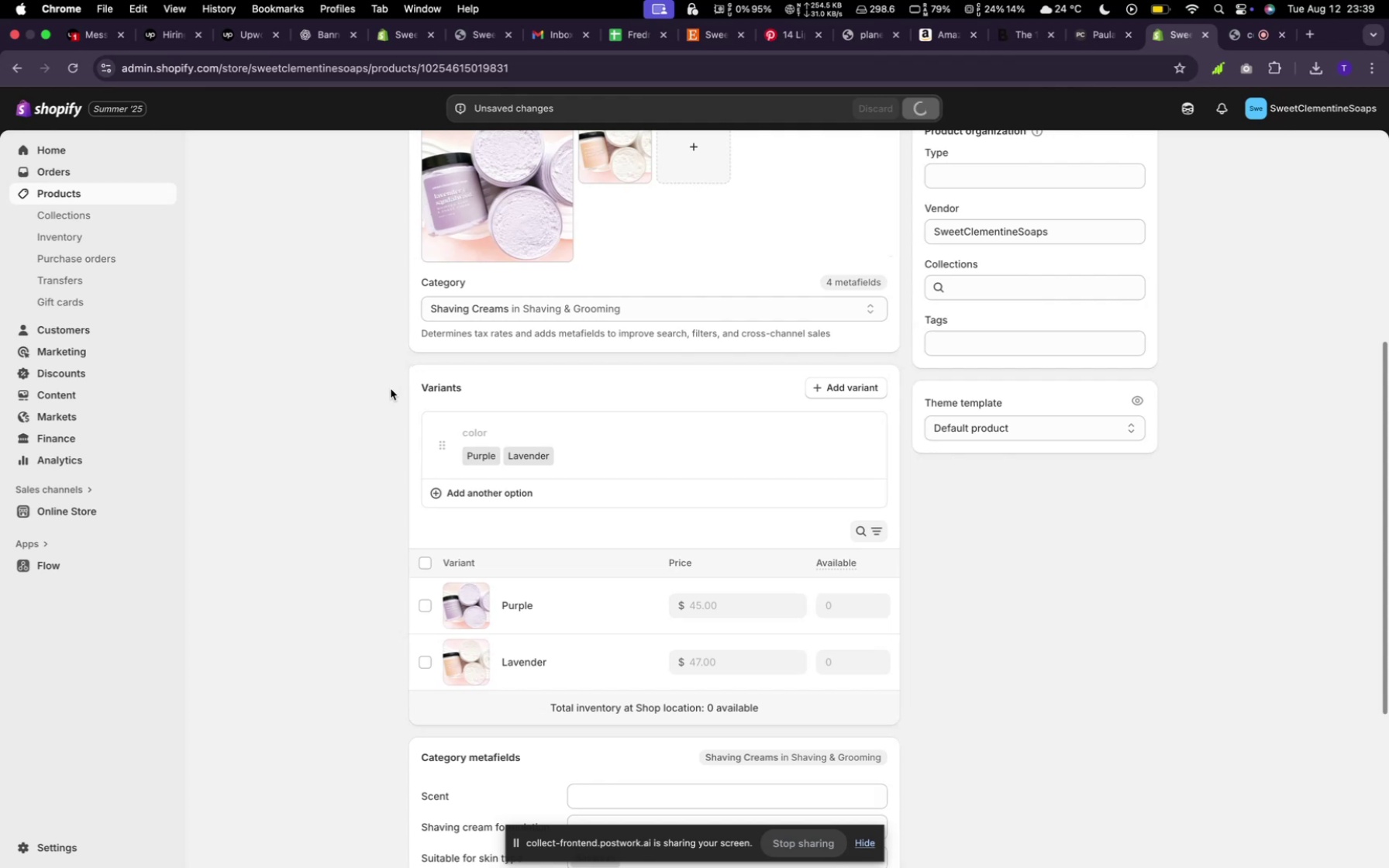 
scroll: coordinate [586, 363], scroll_direction: up, amount: 81.0
 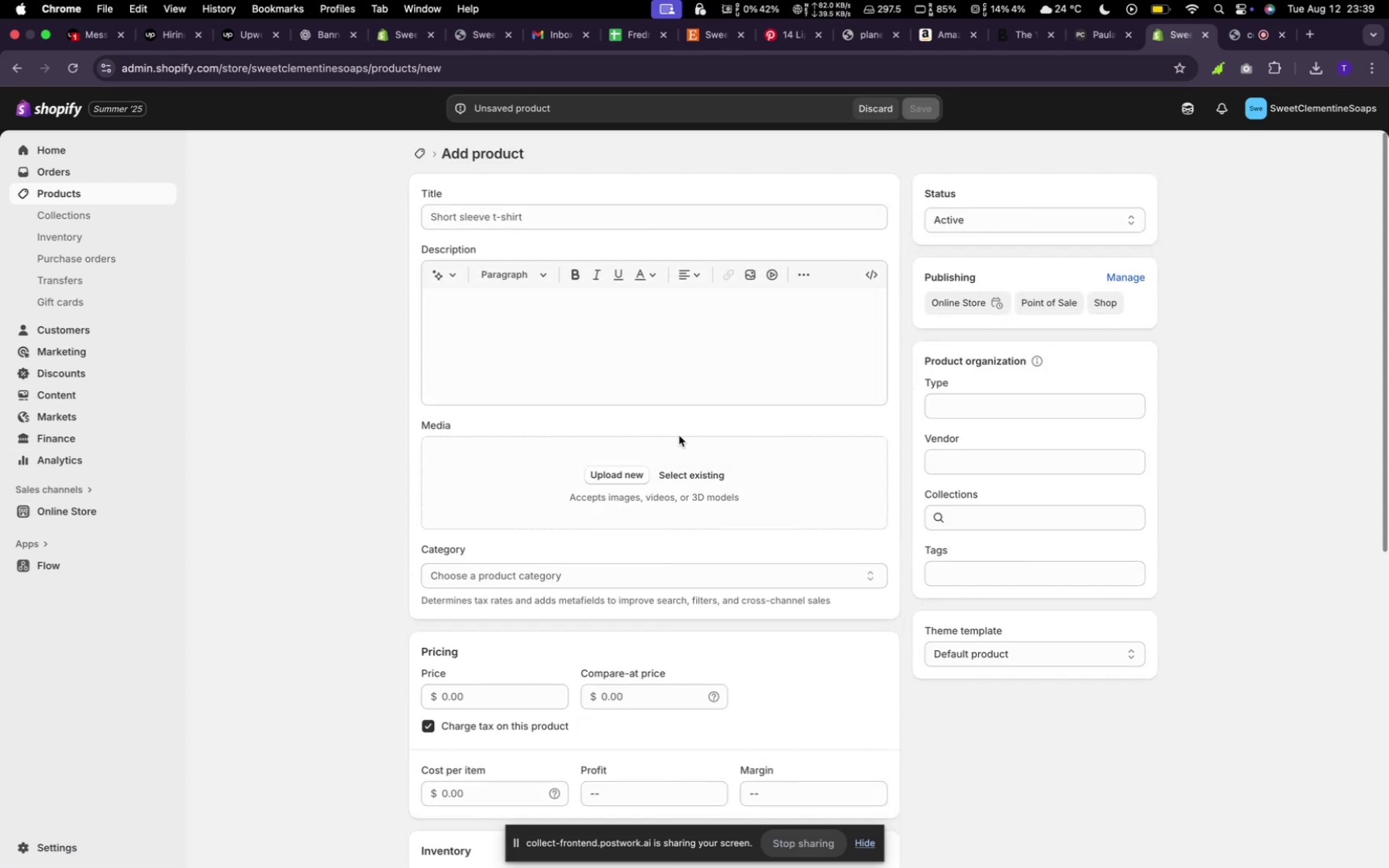 
wait(23.08)
 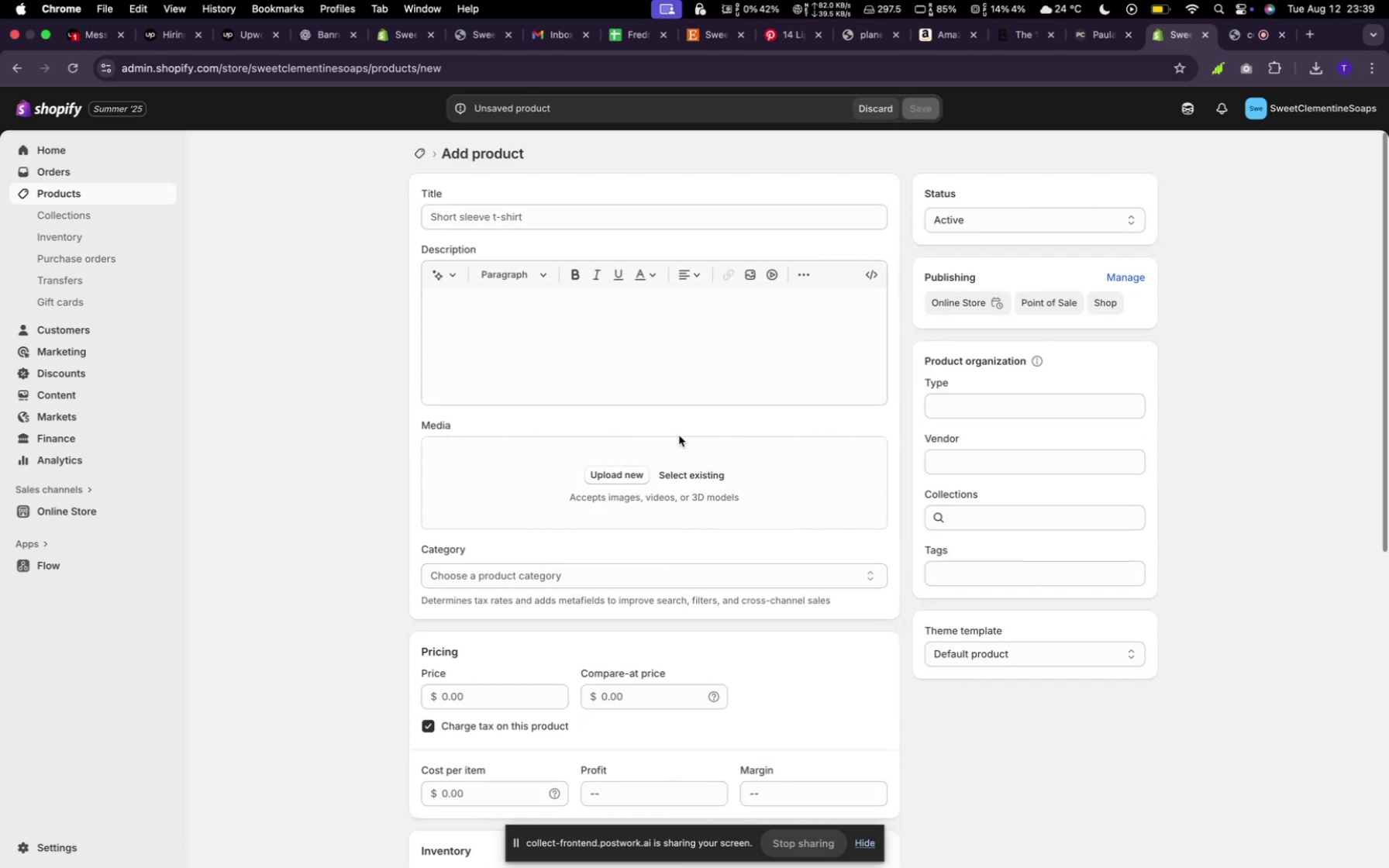 
left_click([691, 472])
 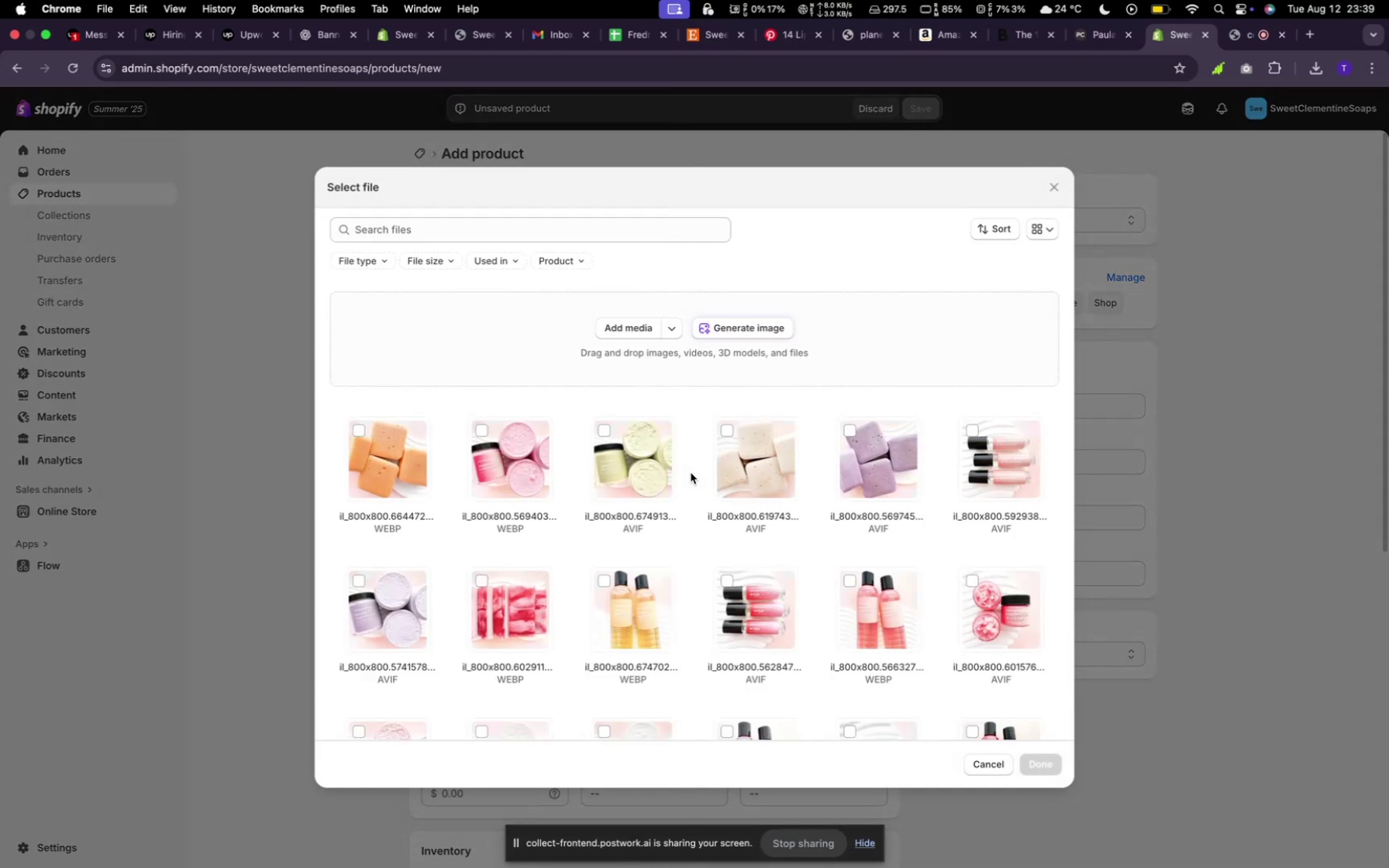 
scroll: coordinate [695, 510], scroll_direction: down, amount: 19.0
 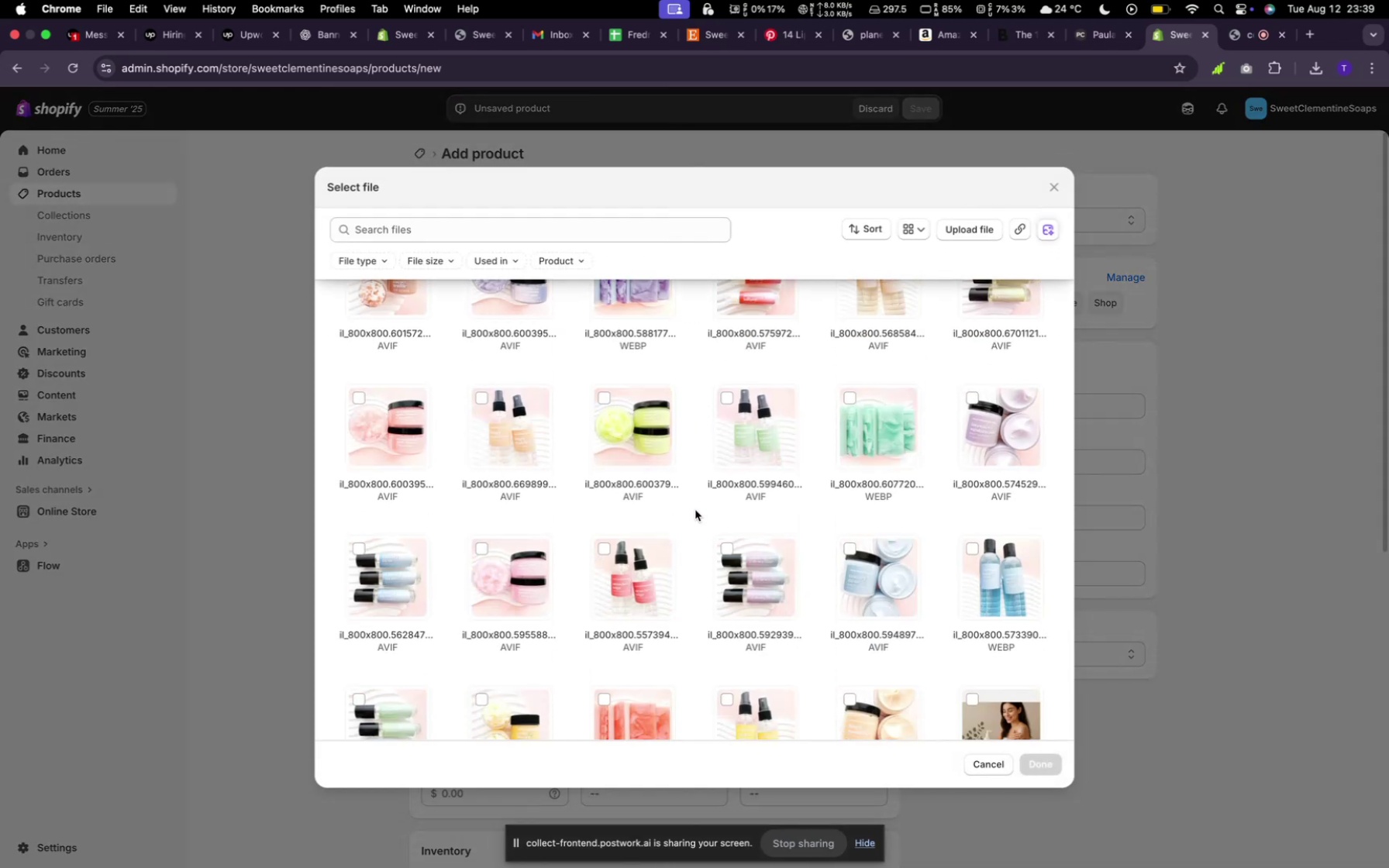 
scroll: coordinate [600, 396], scroll_direction: up, amount: 17.0
 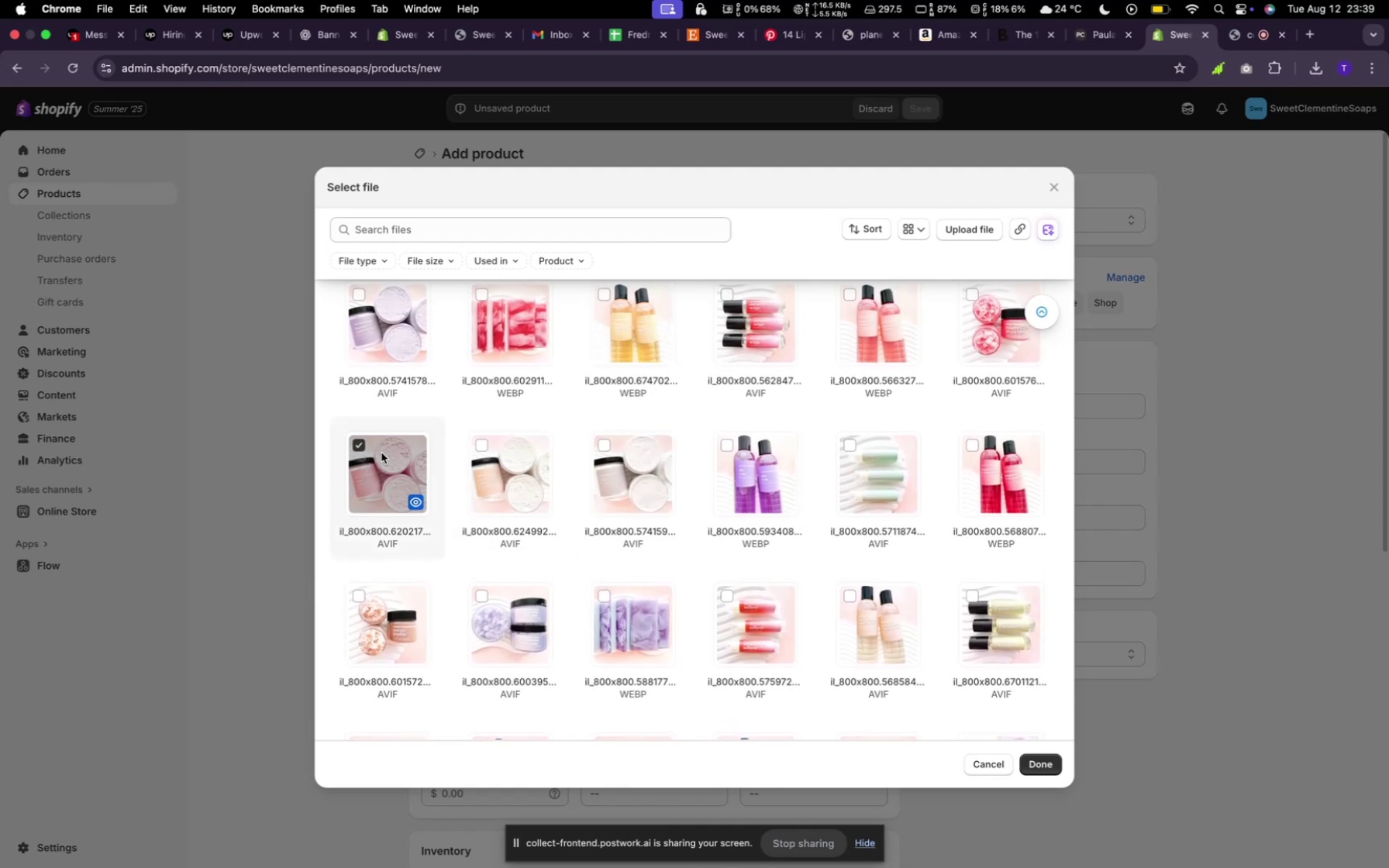 
mouse_move([643, 474])
 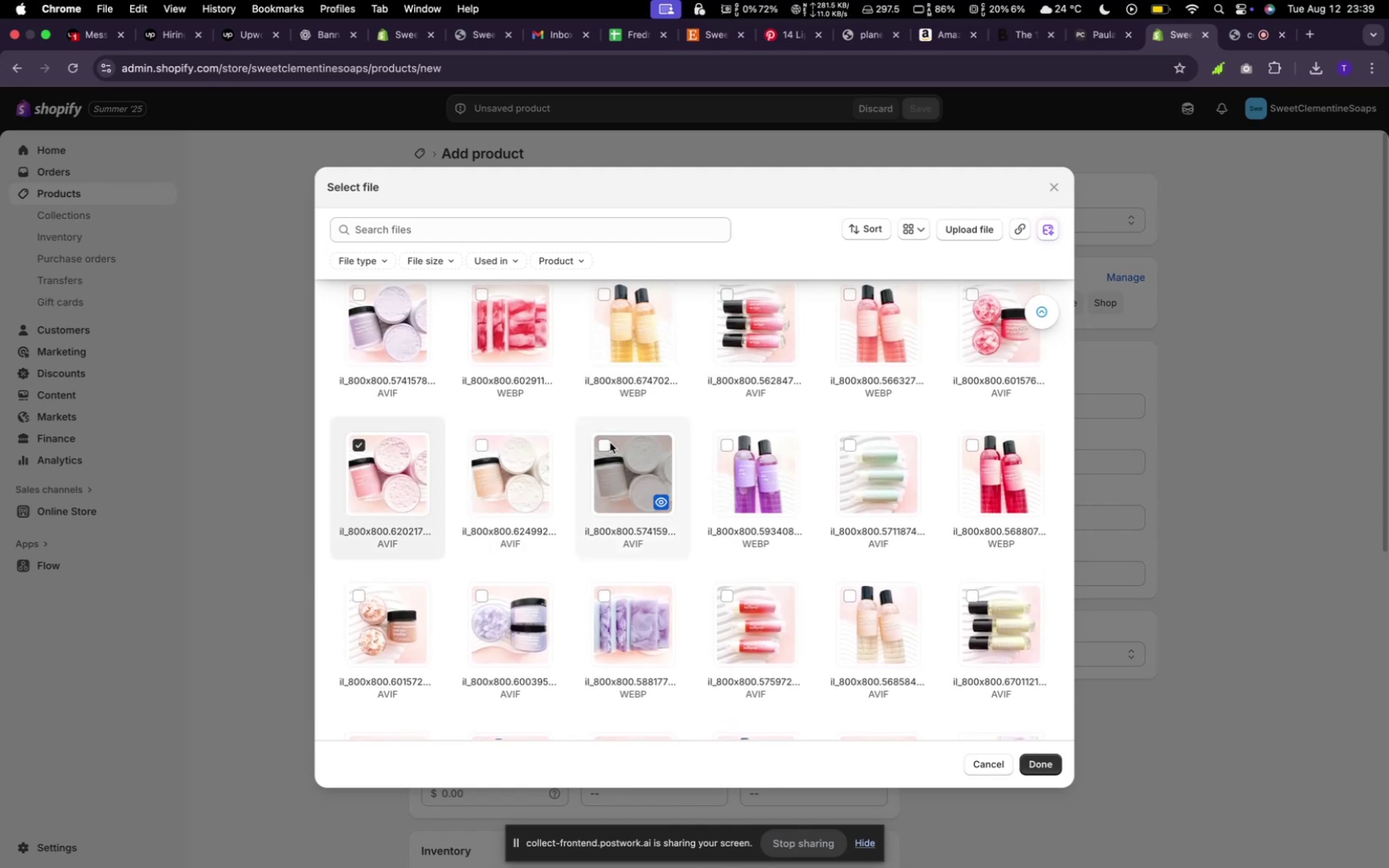 
left_click([610, 443])
 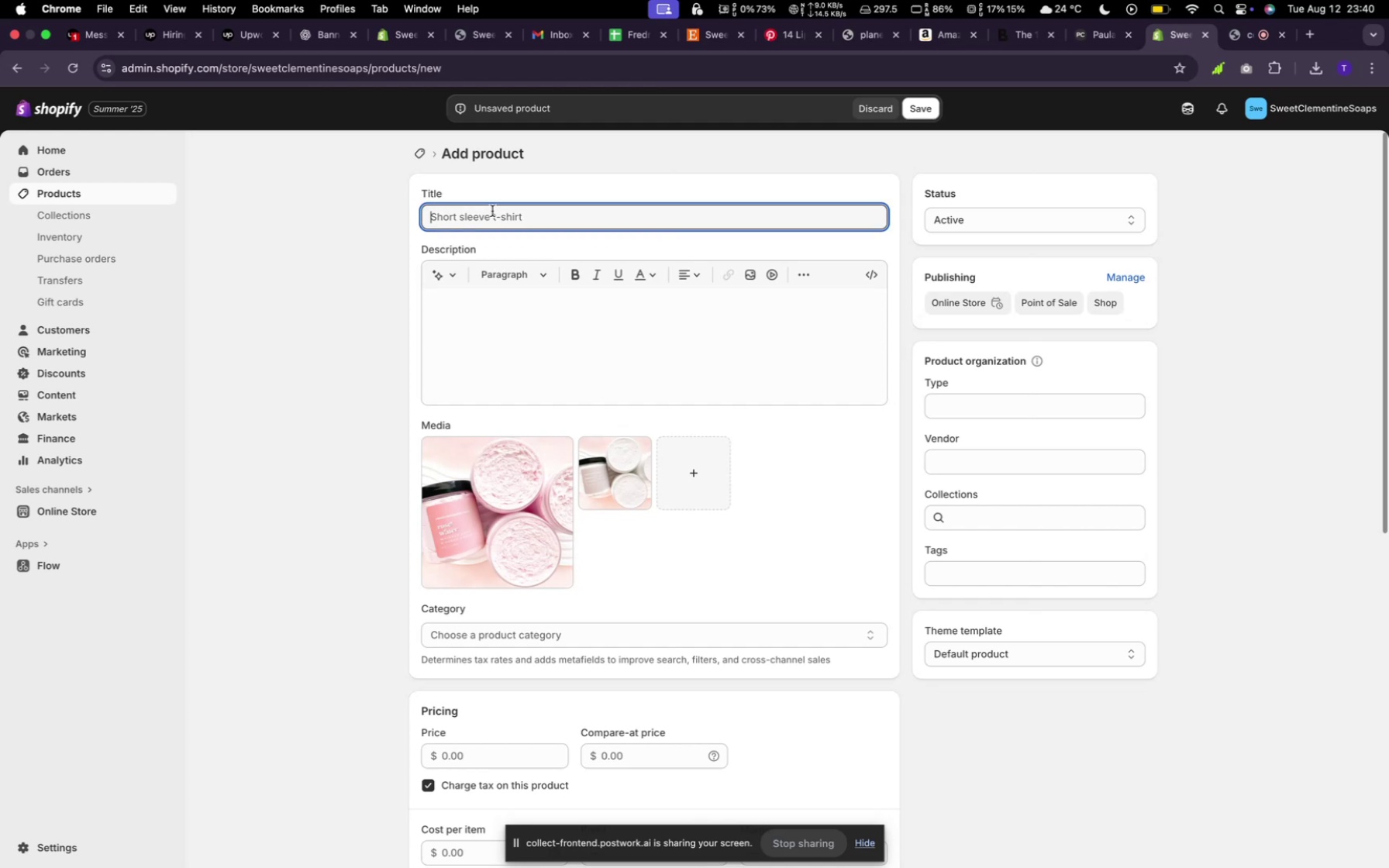 
wait(20.69)
 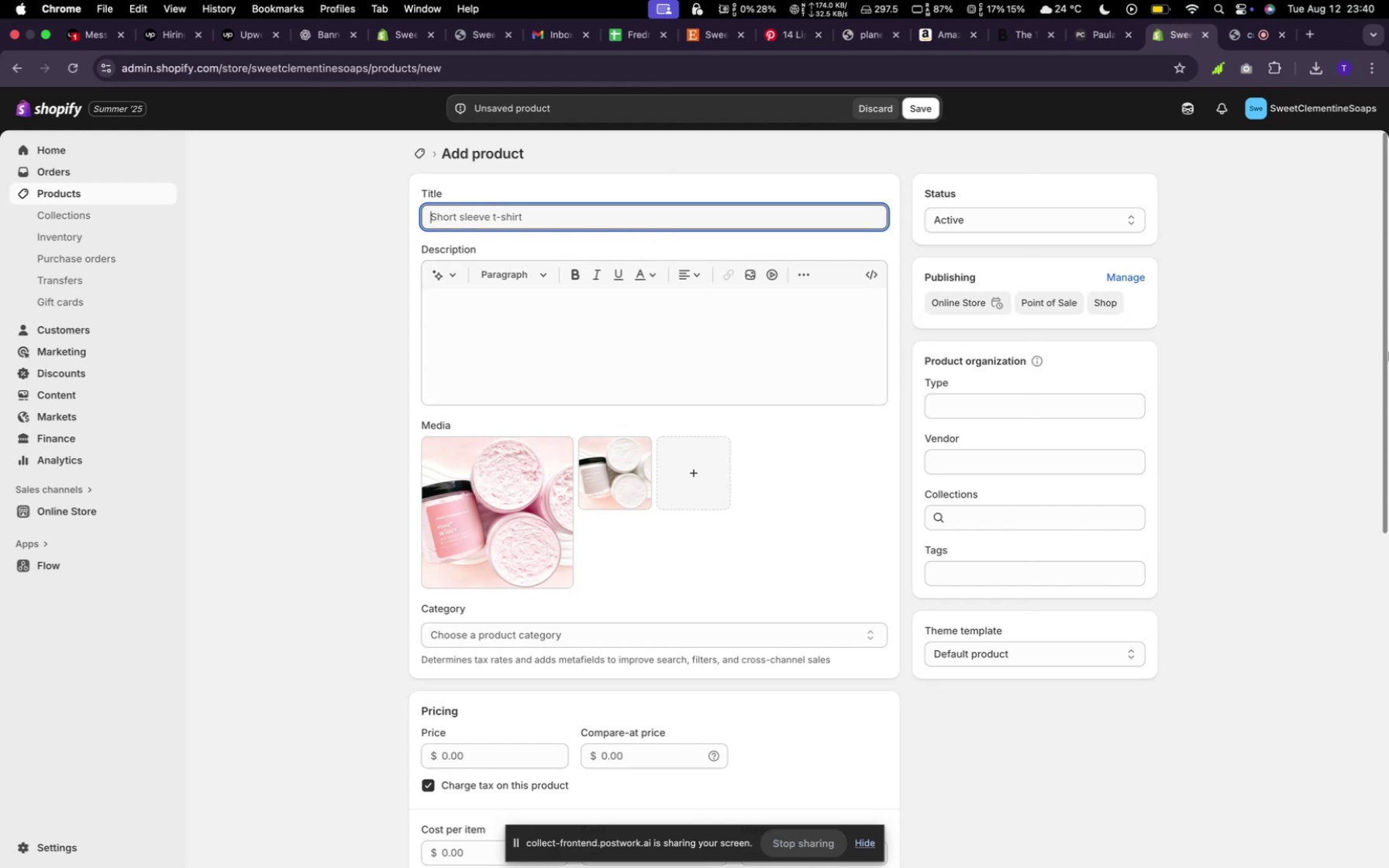 
type(Stwarbeerry)
 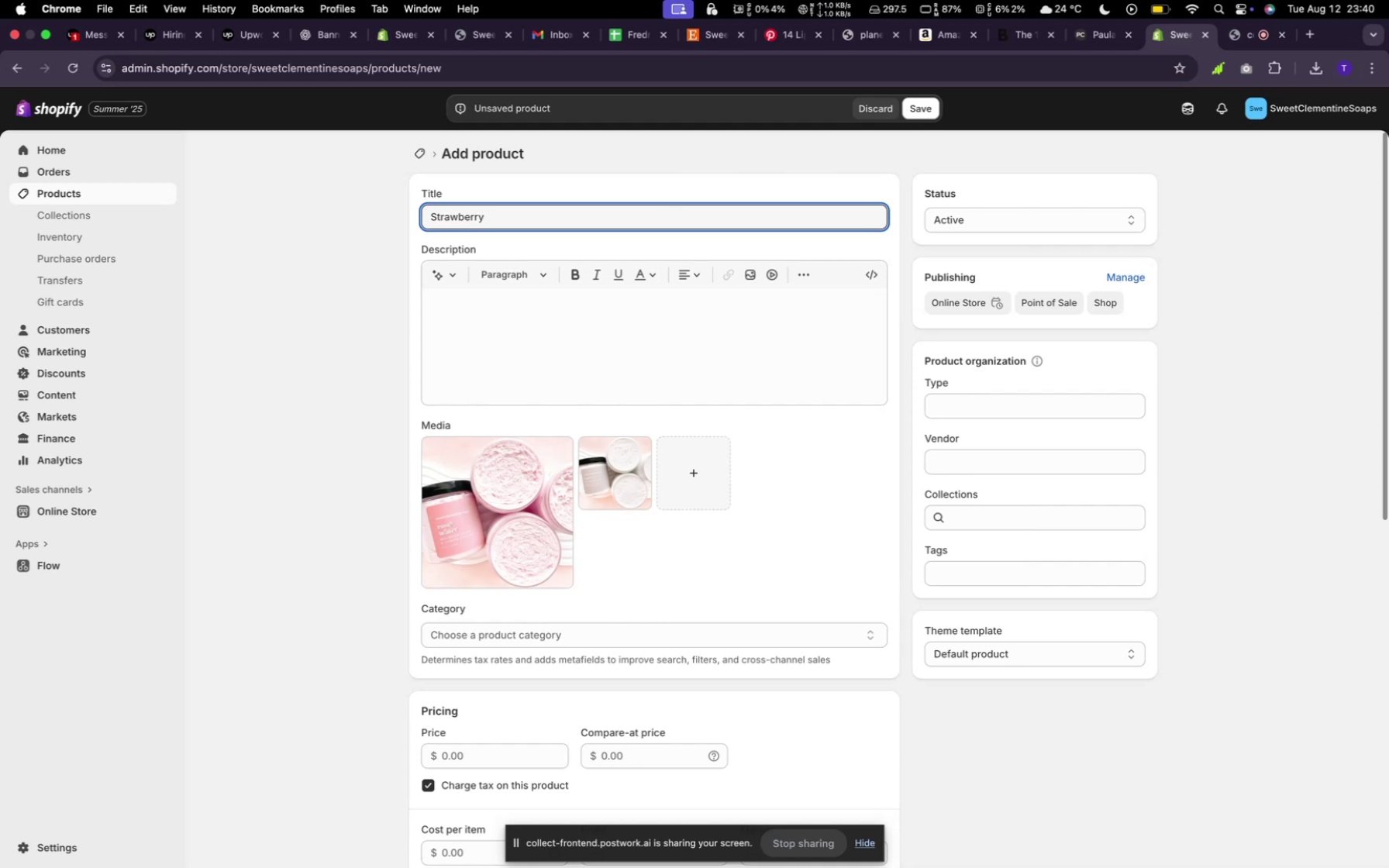 
wait(5.45)
 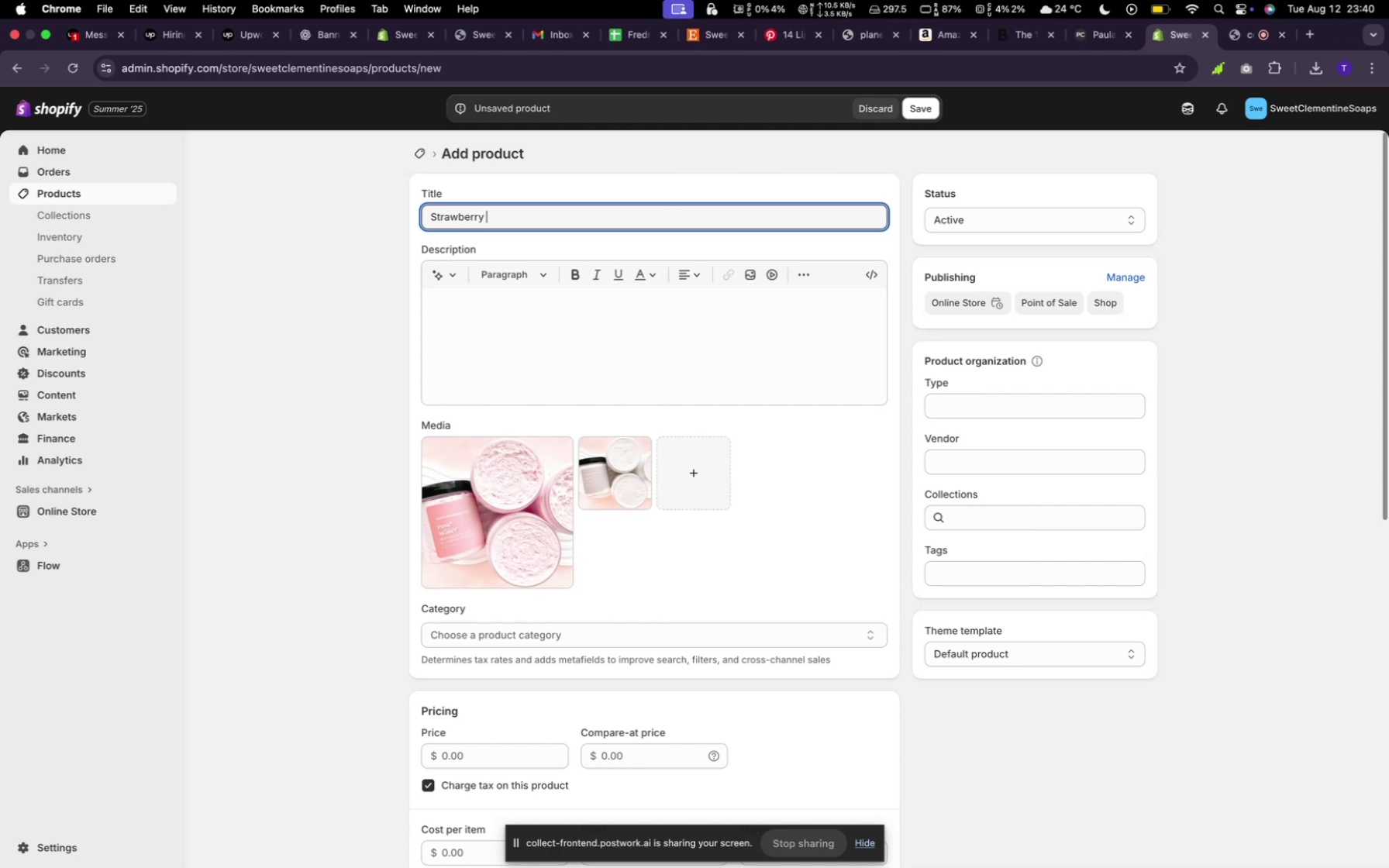 
type(Boo)
key(Backspace)
type(dy wash and)
 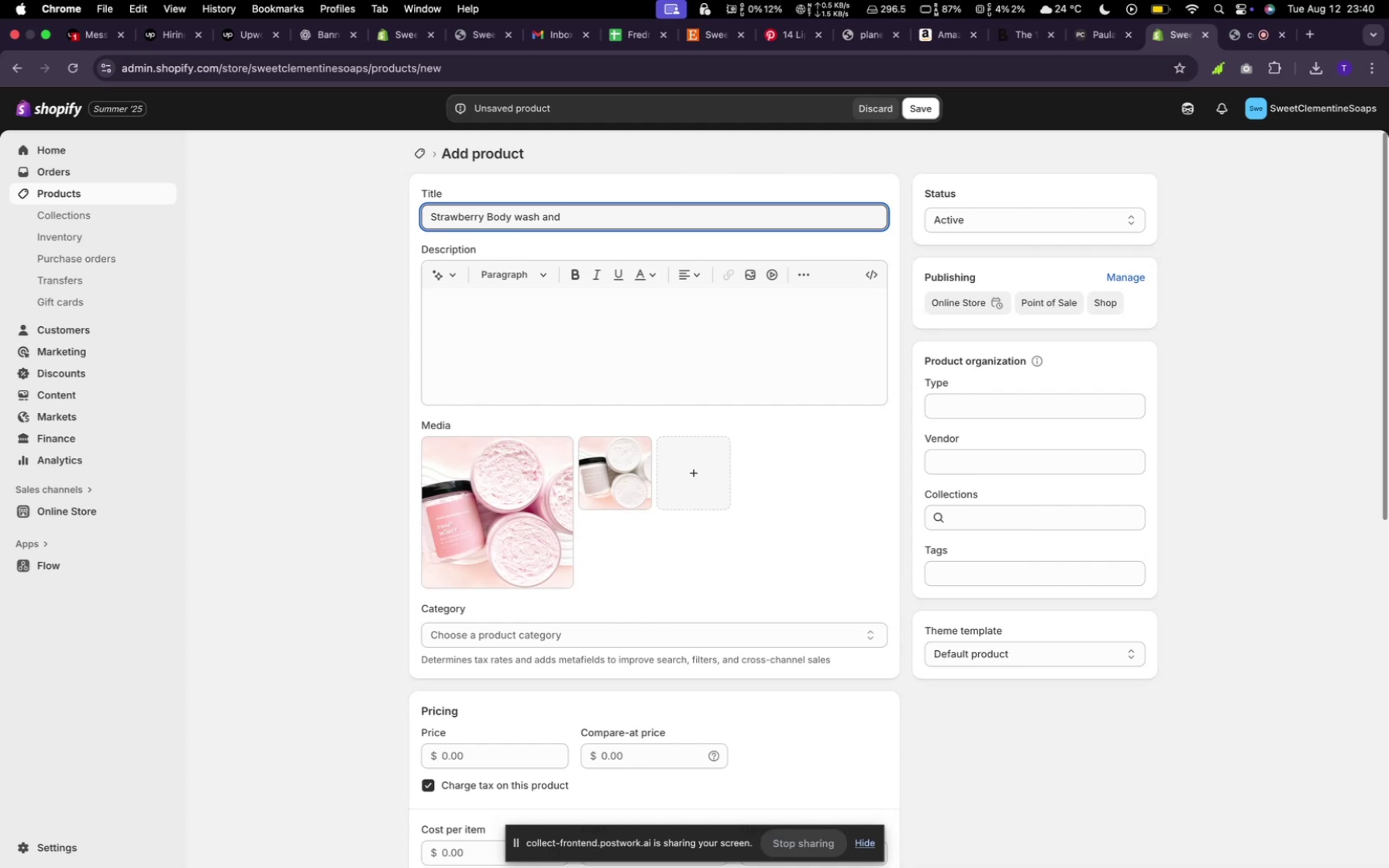 
type( sg)
key(Backspace)
type(having cream)
 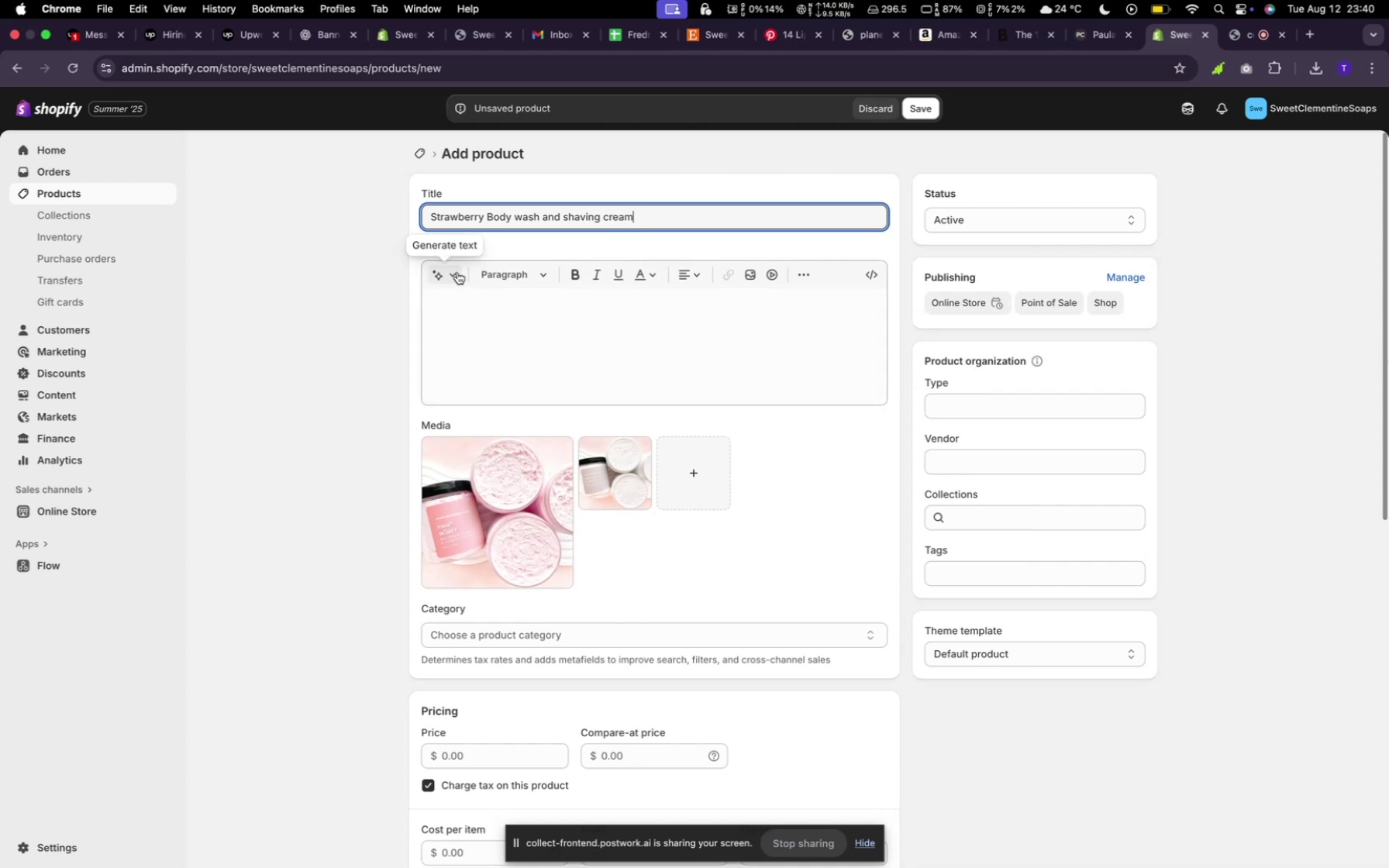 
type(Random)
 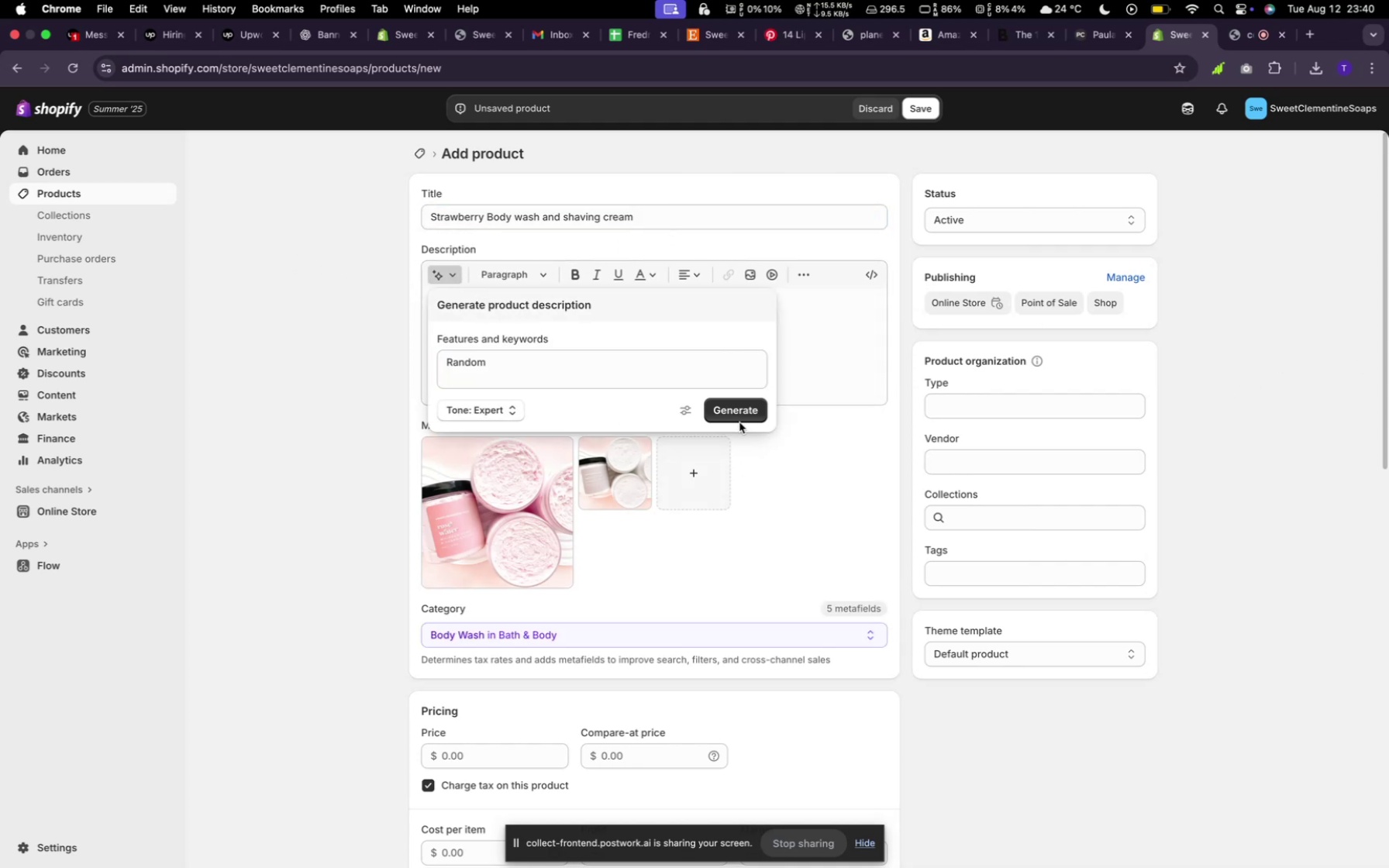 
left_click([743, 418])
 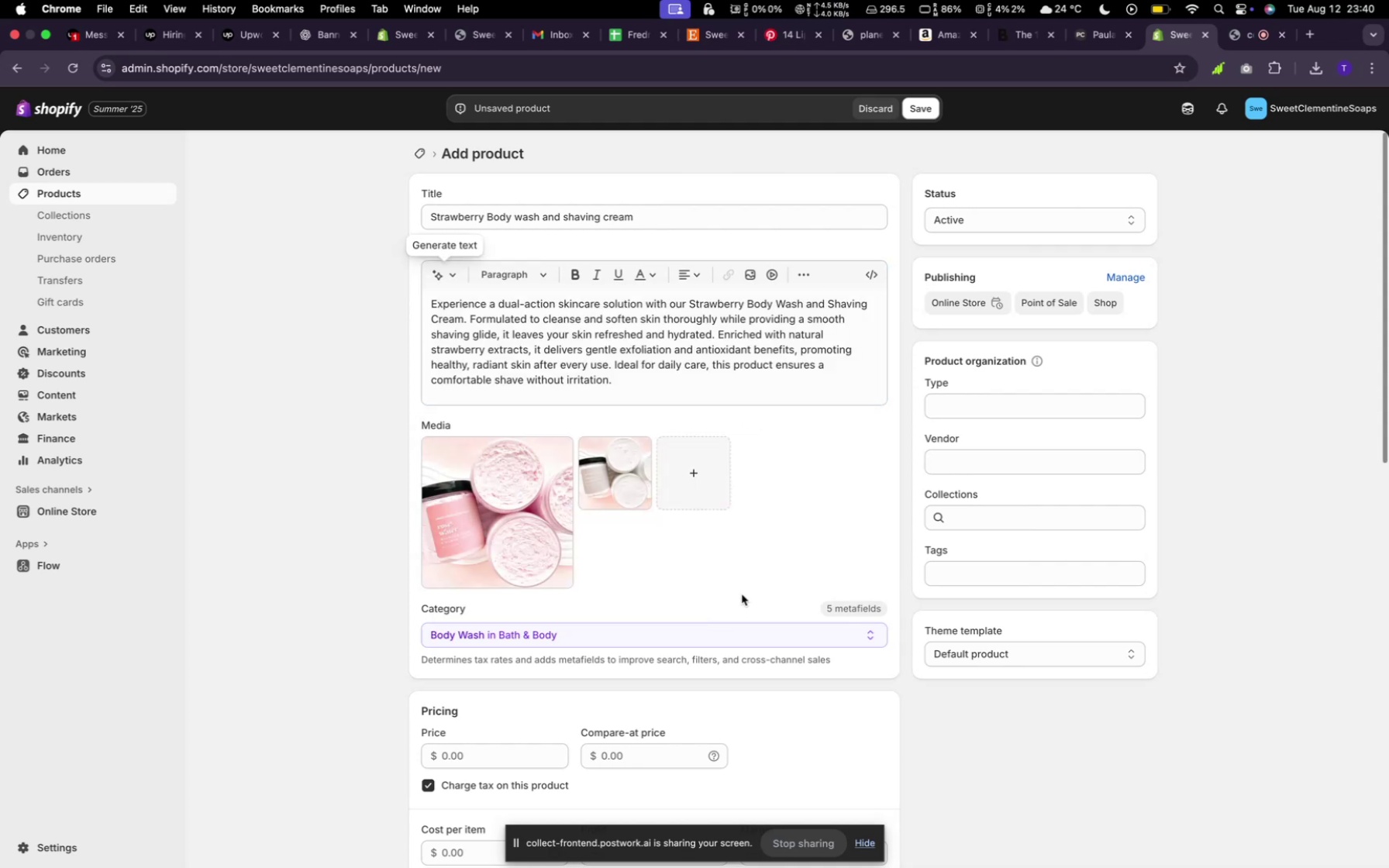 
wait(14.55)
 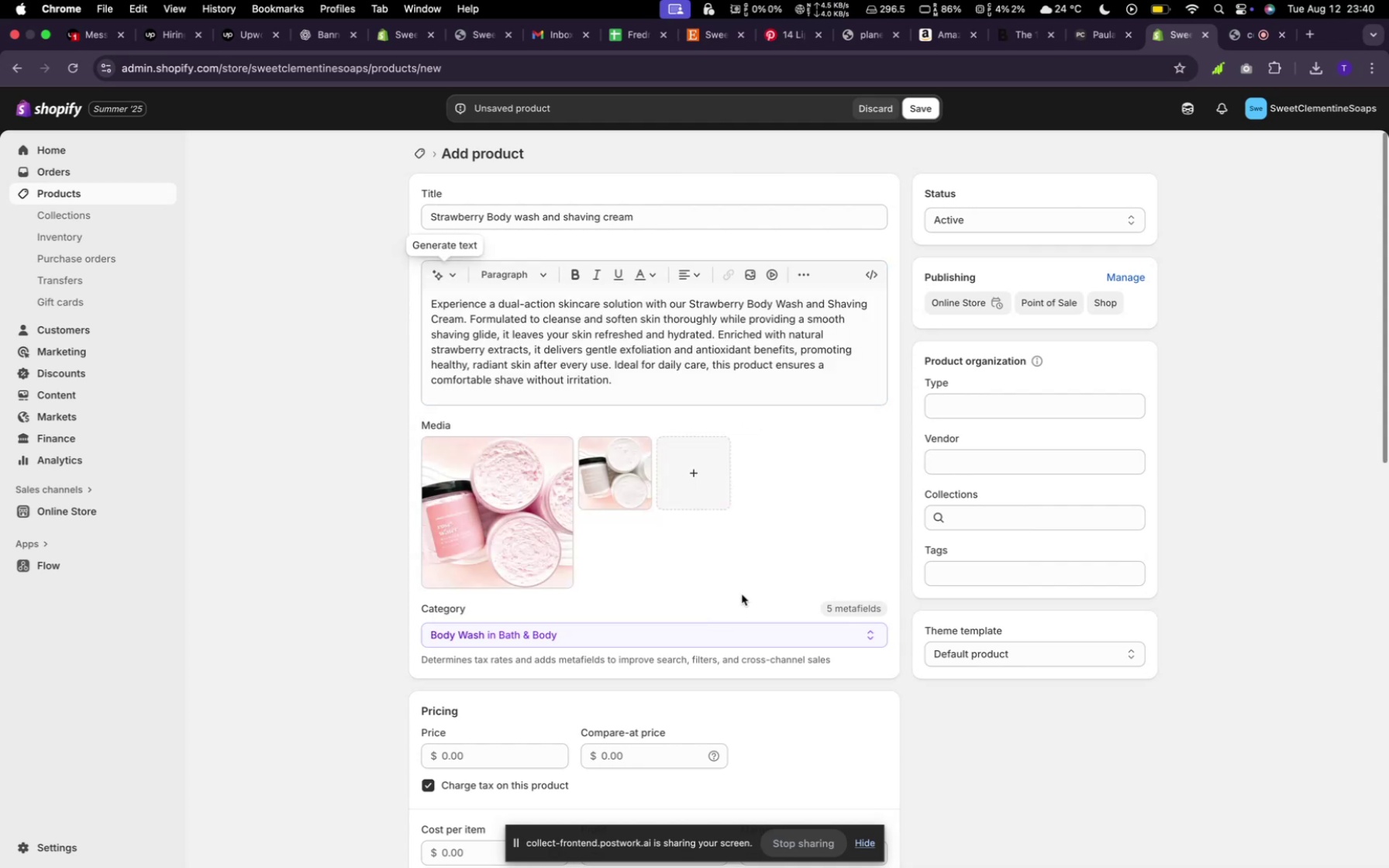 
scroll: coordinate [669, 553], scroll_direction: down, amount: 10.0
 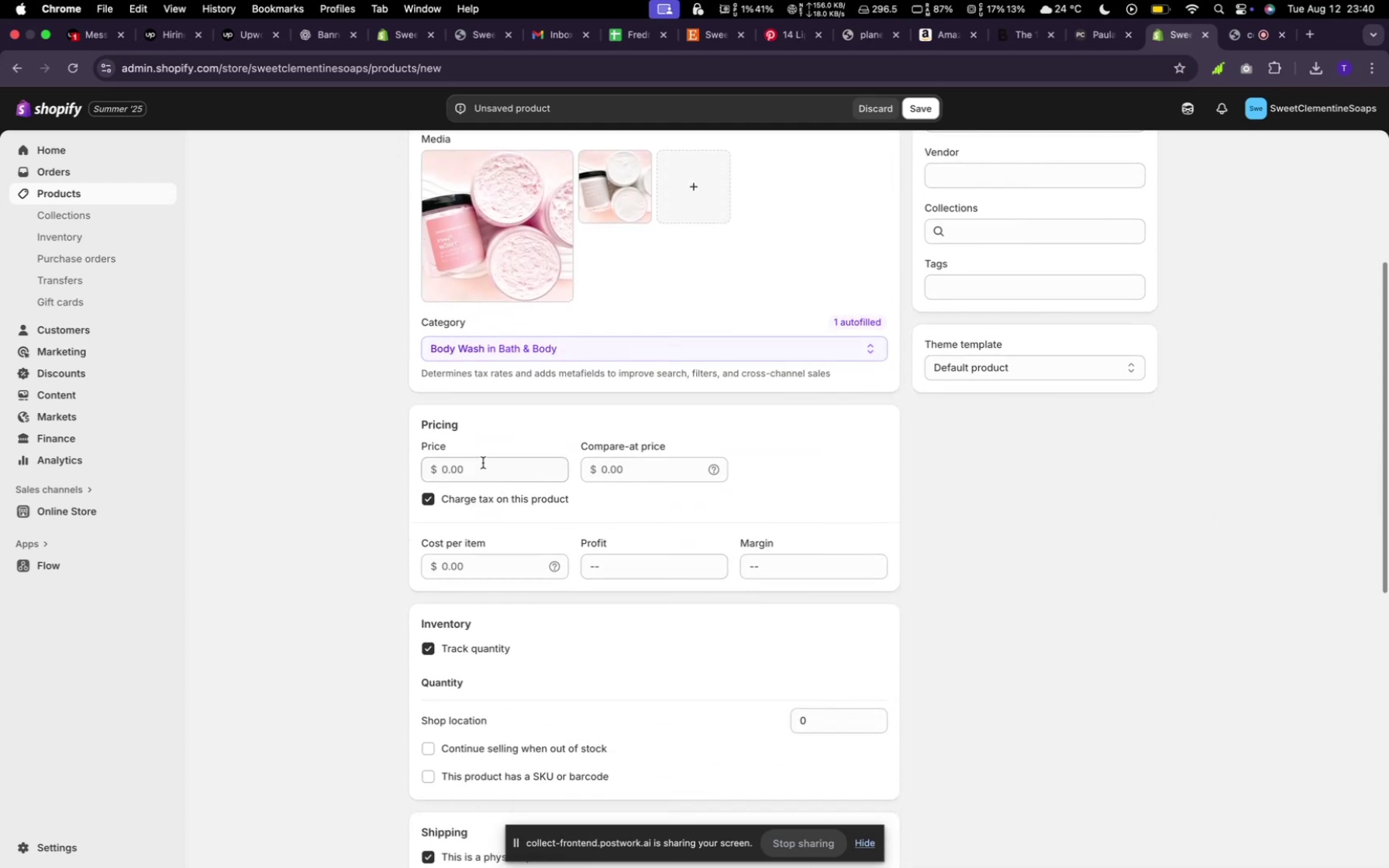 
left_click([483, 463])
 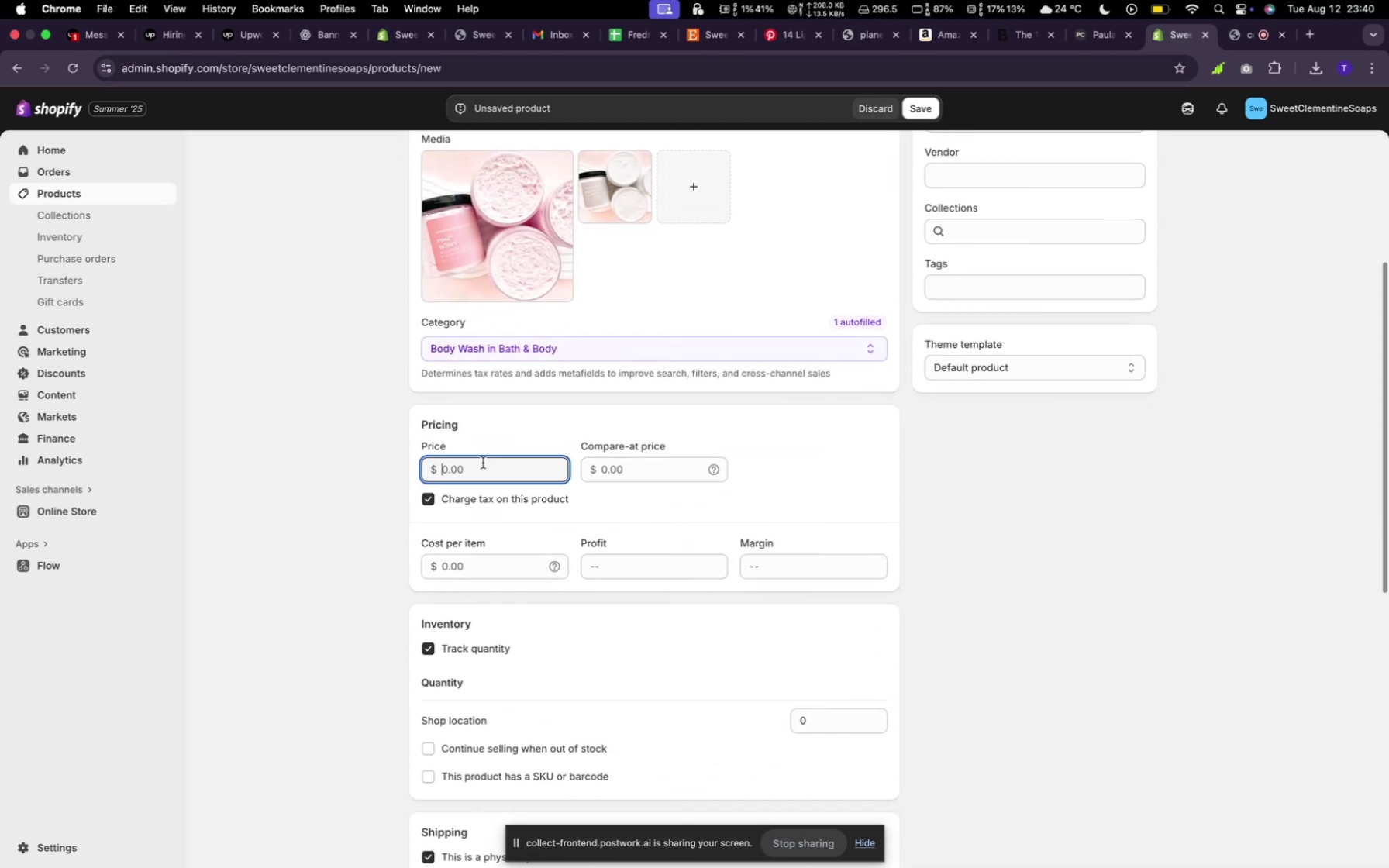 
type(23)
 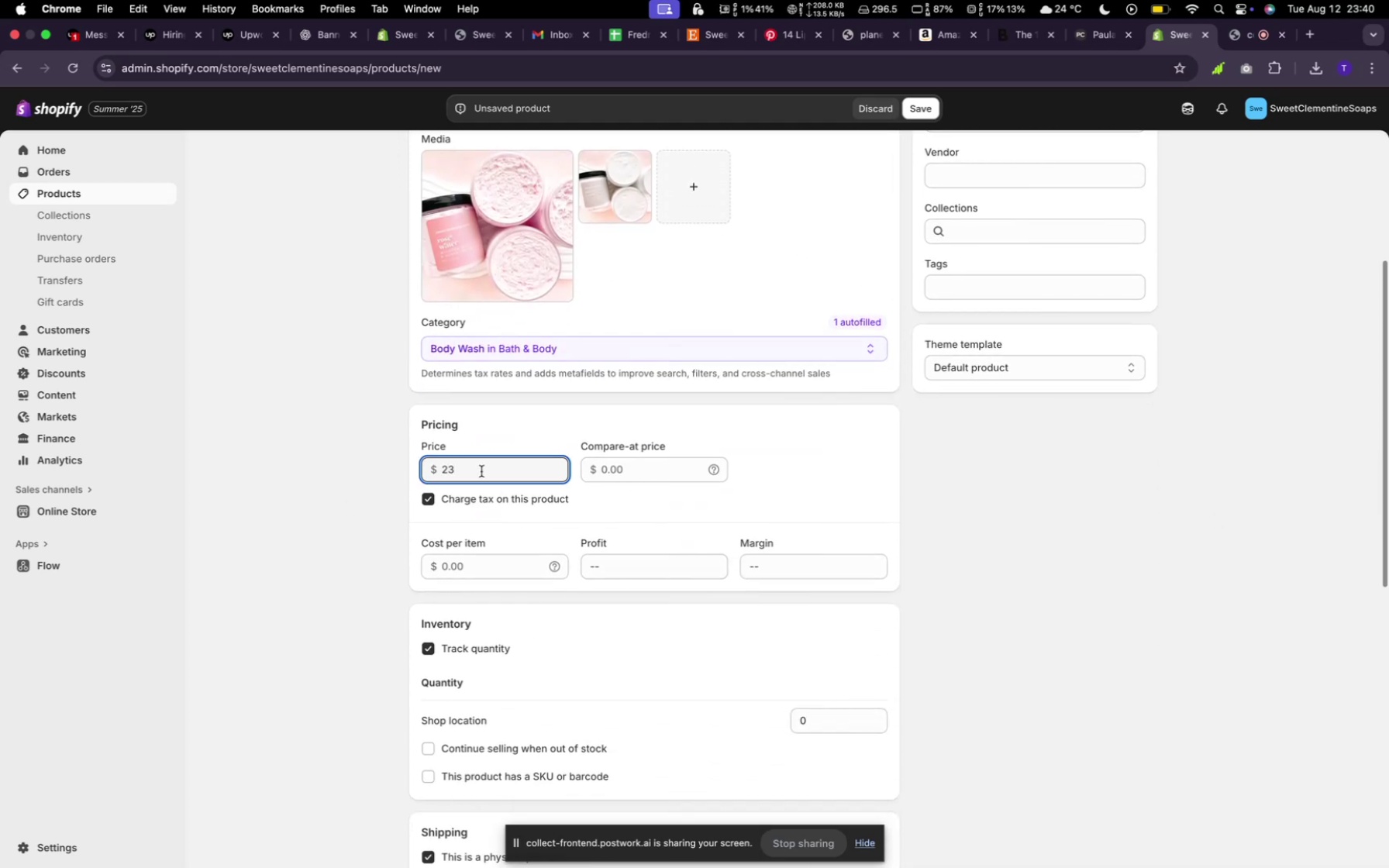 
scroll: coordinate [488, 472], scroll_direction: down, amount: 16.0
 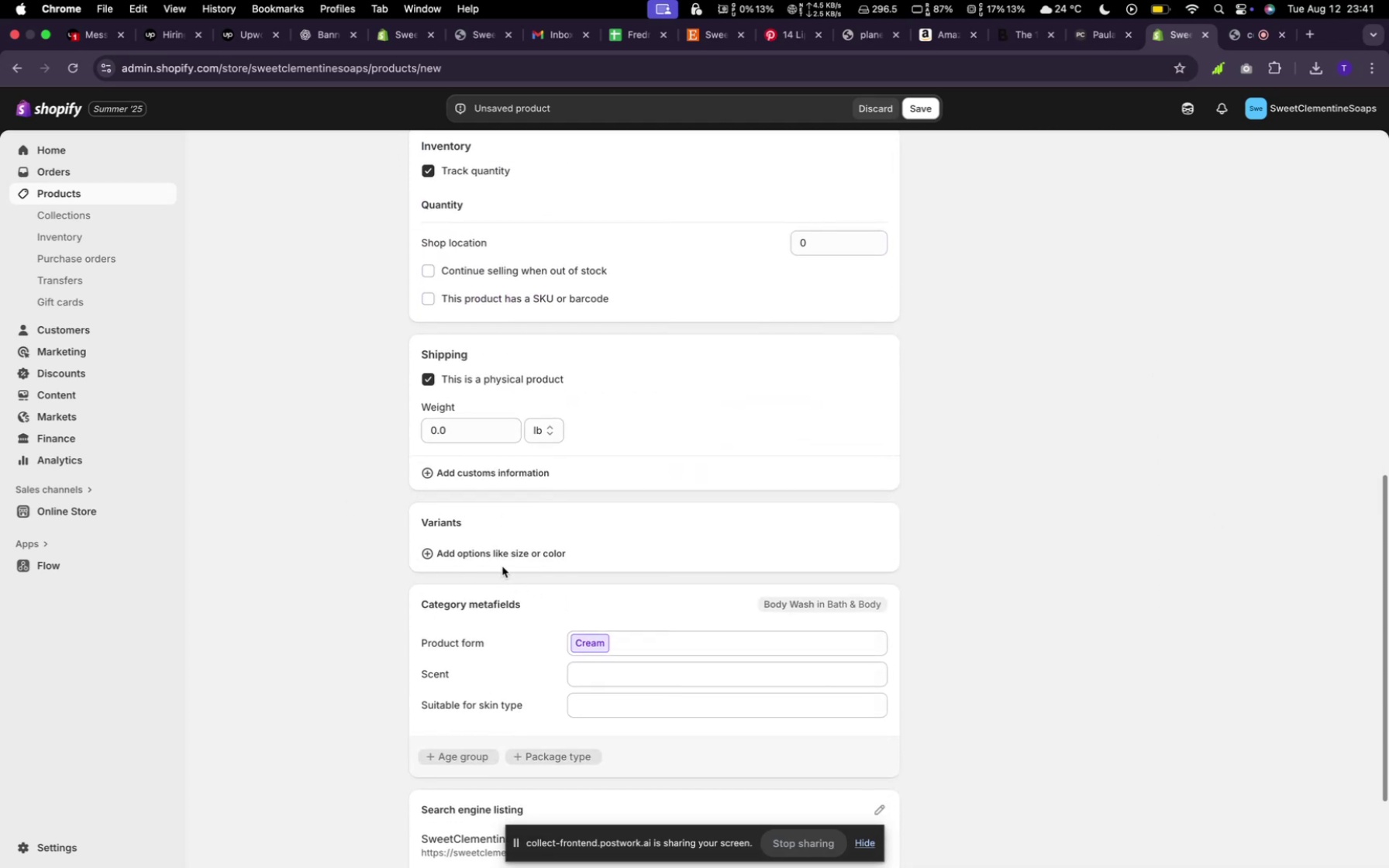 
left_click([501, 565])
 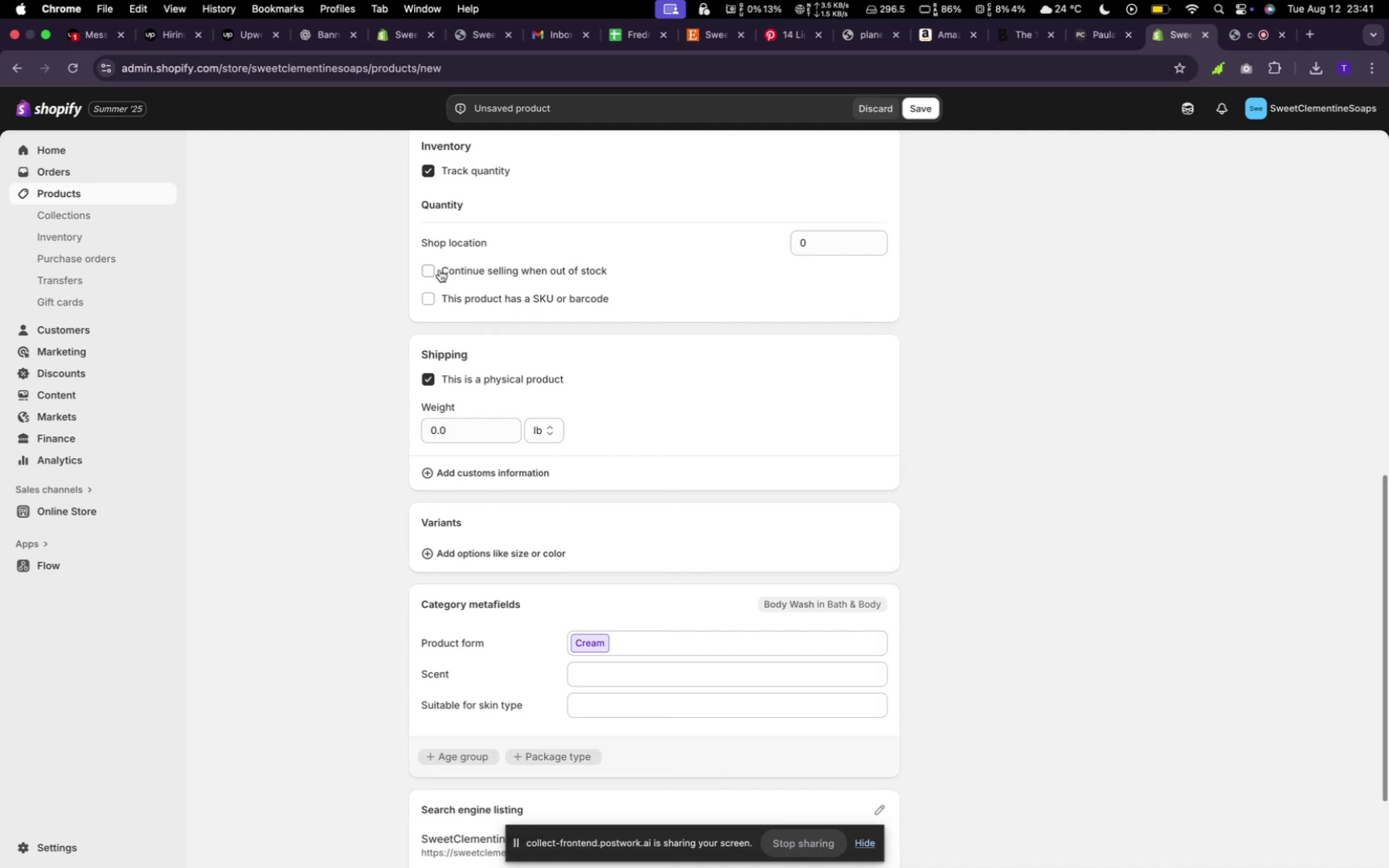 
left_click([438, 269])
 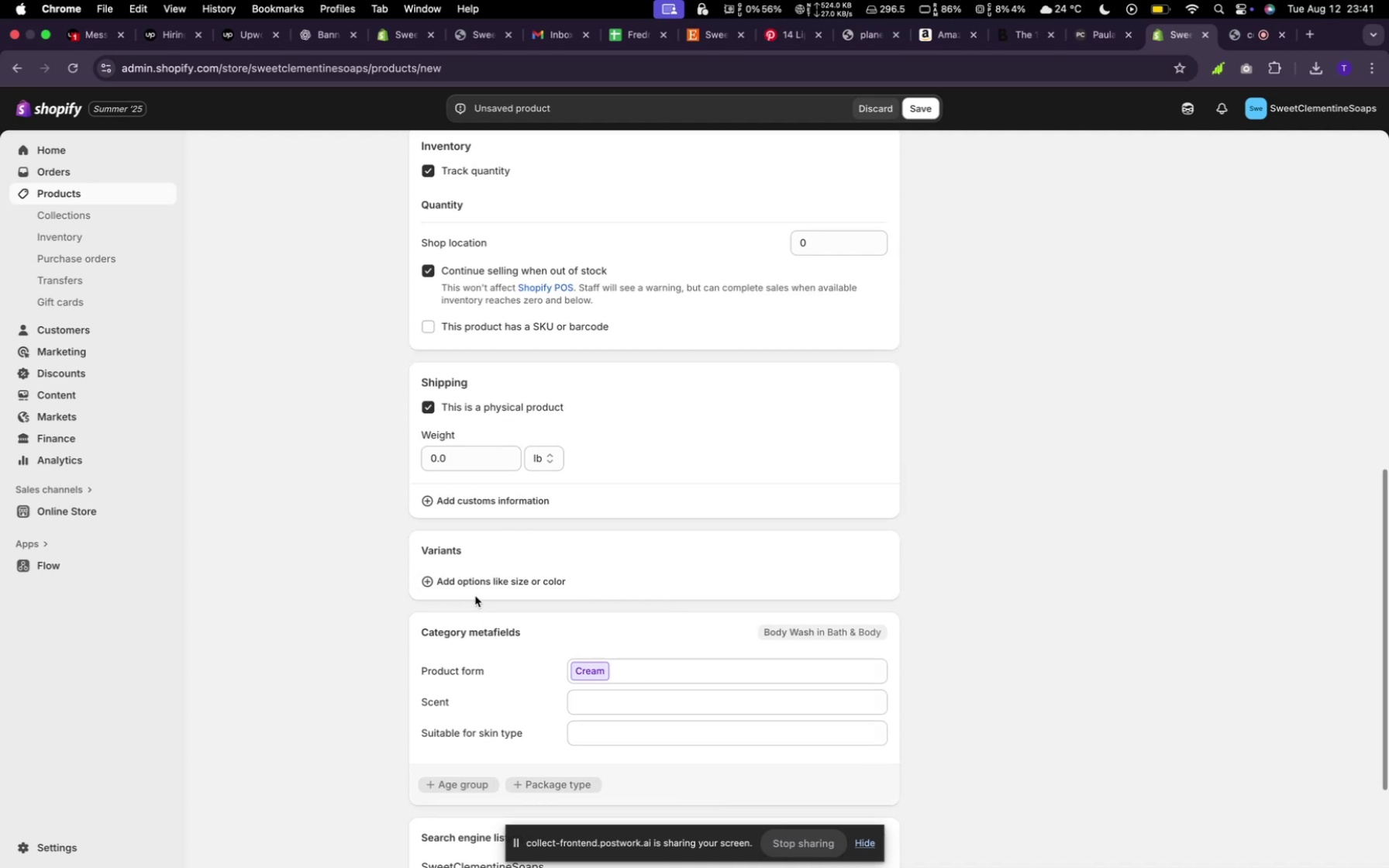 
left_click([471, 587])
 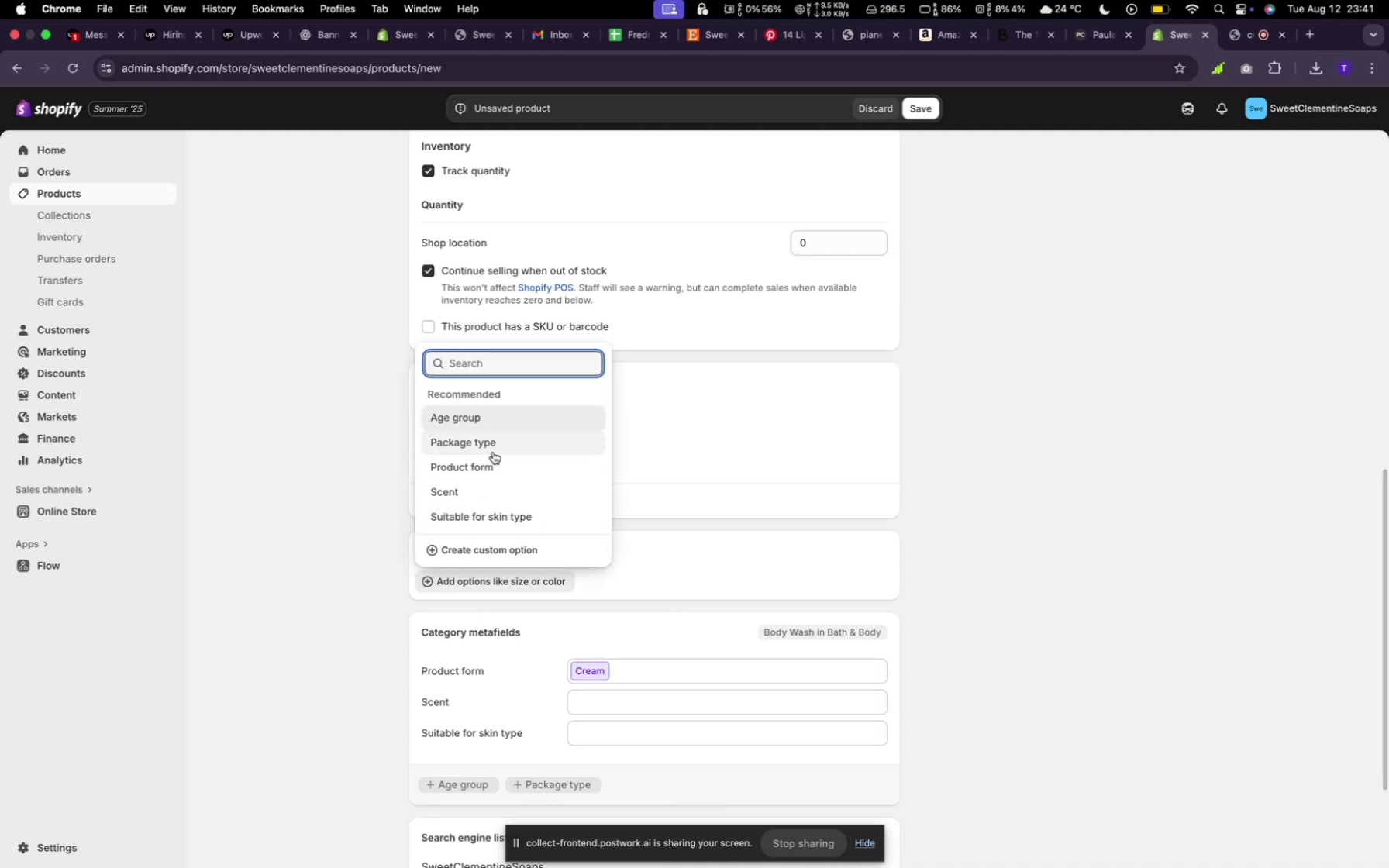 
type(color)
 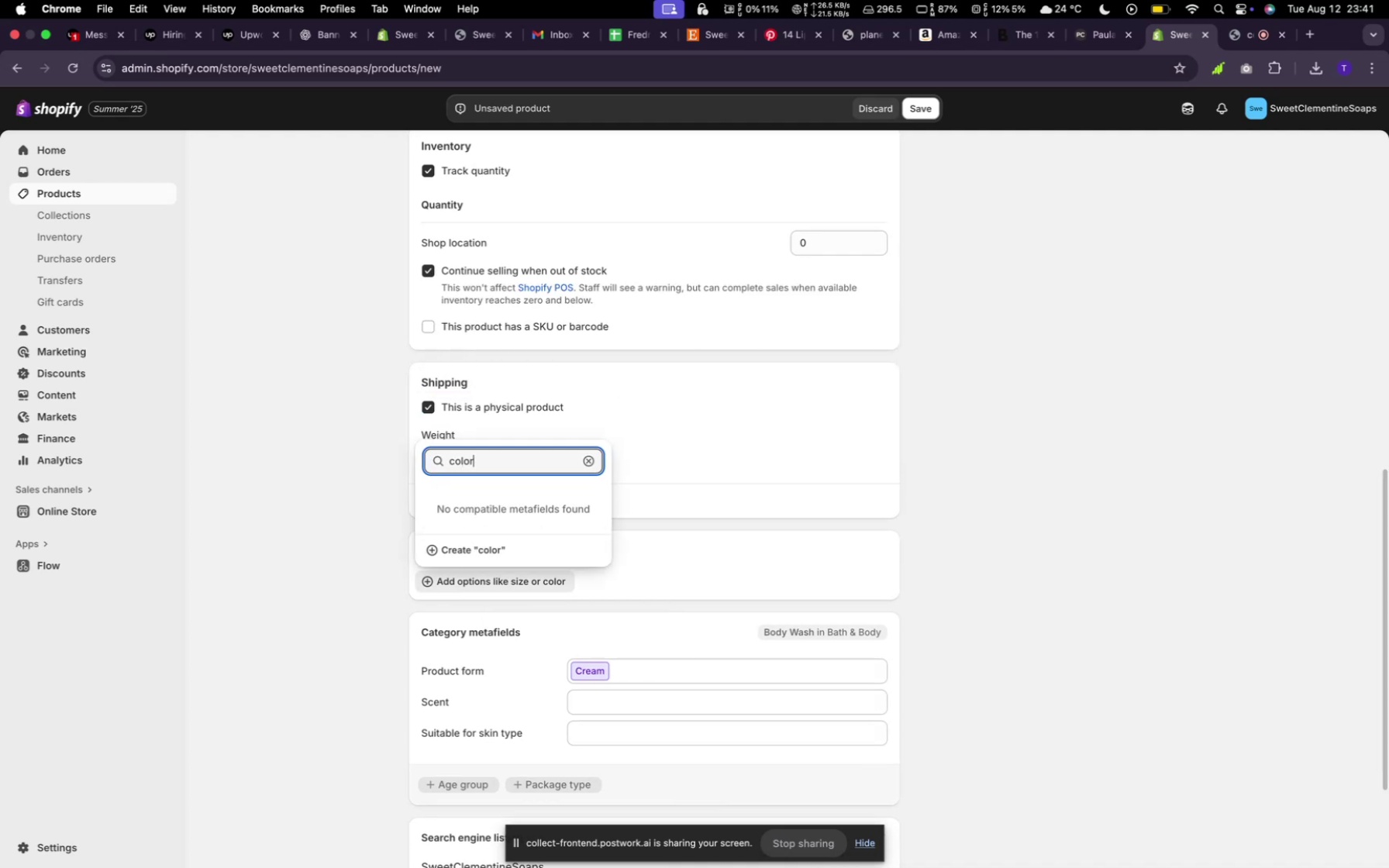 
key(Enter)
 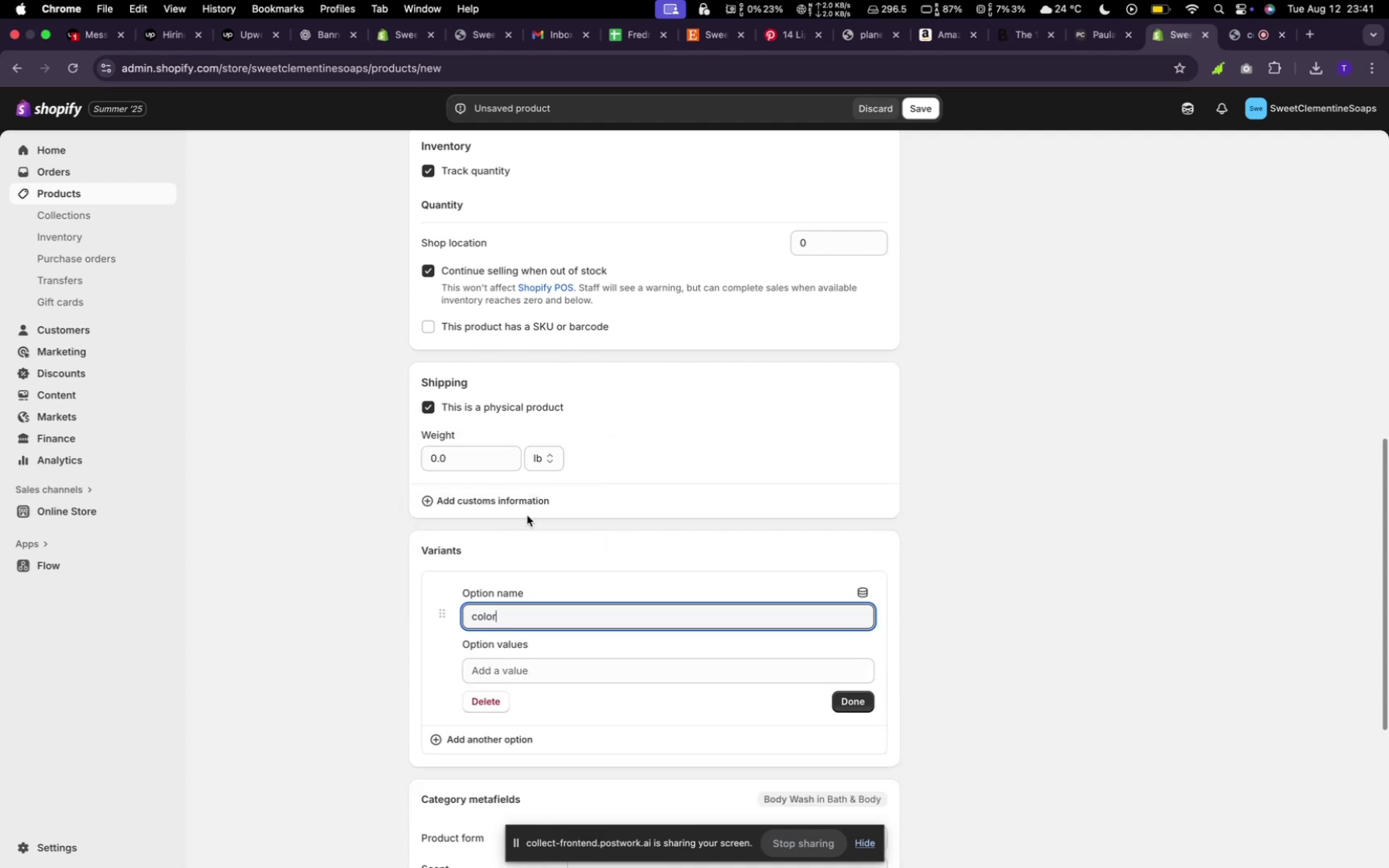 
wait(5.78)
 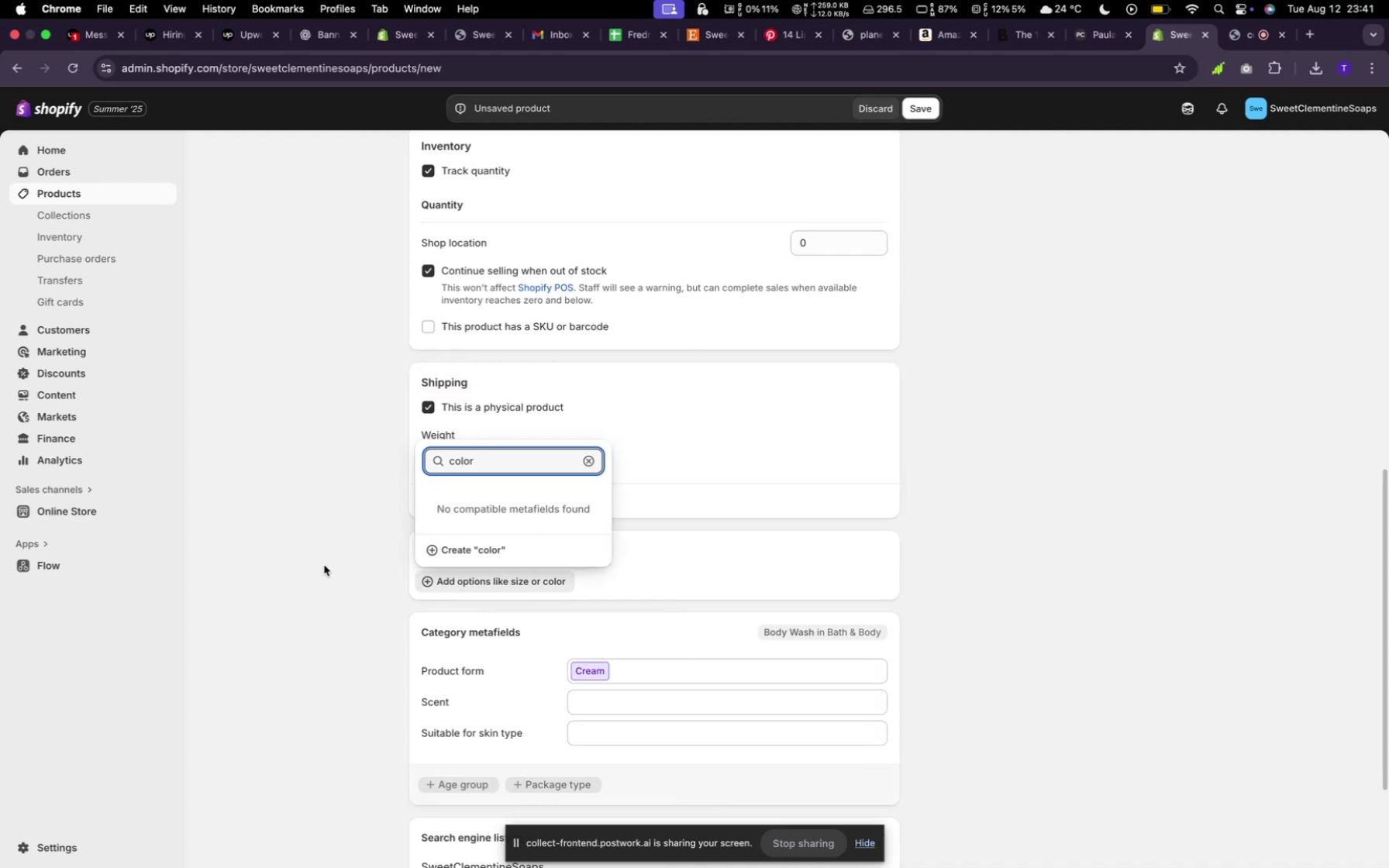 
scroll: coordinate [553, 669], scroll_direction: up, amount: 39.0
 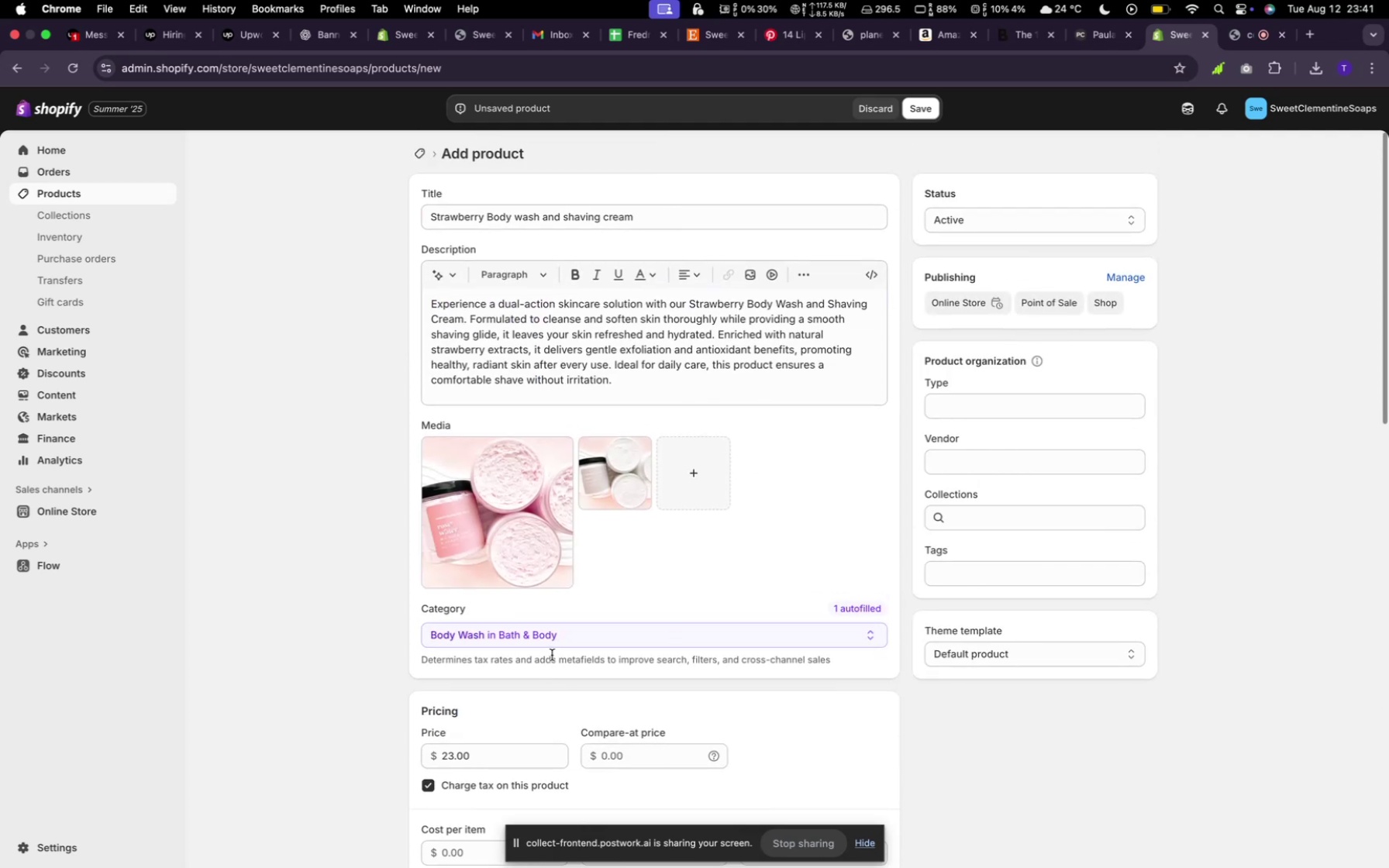 
scroll: coordinate [544, 626], scroll_direction: down, amount: 28.0
 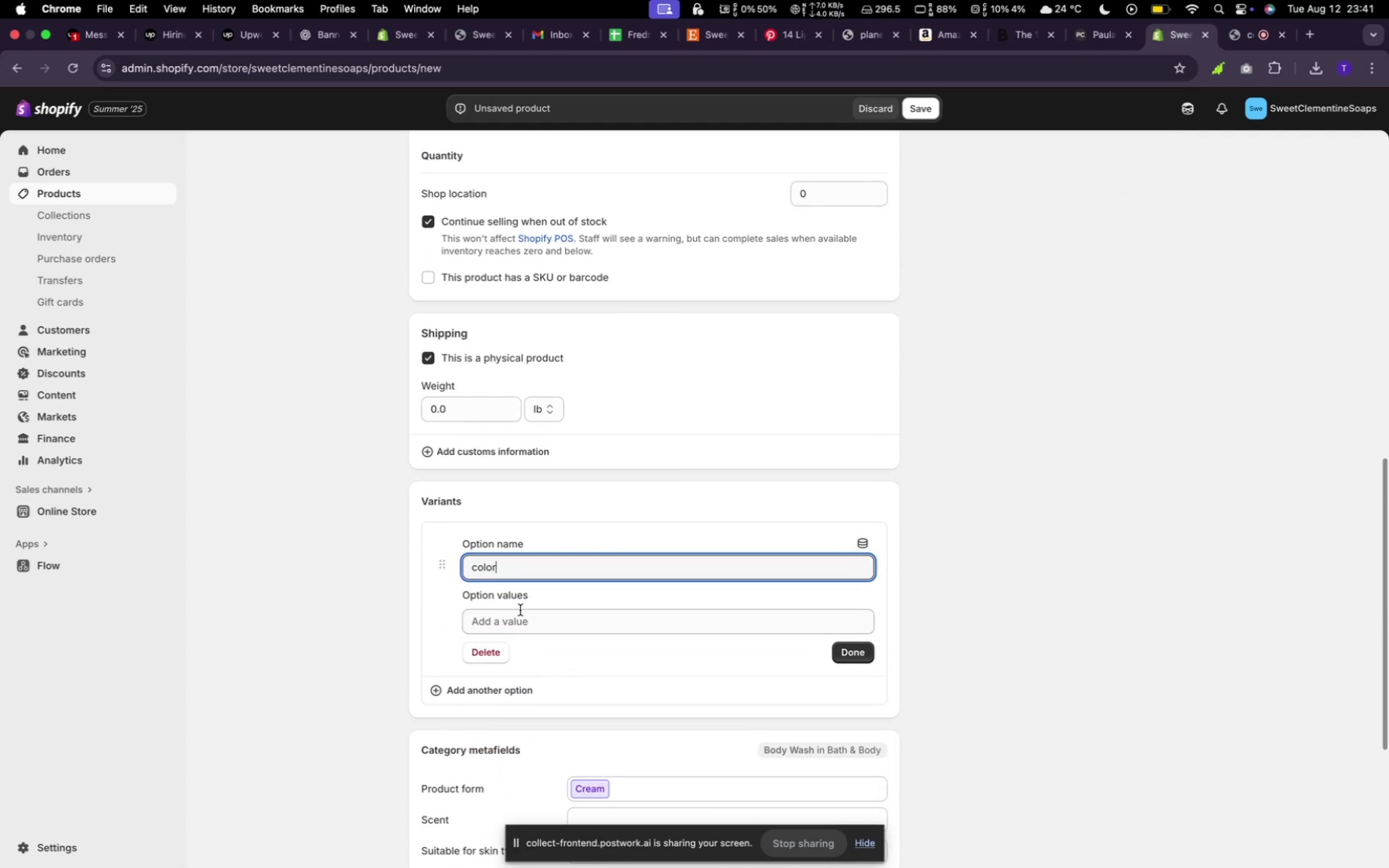 
left_click([520, 610])
 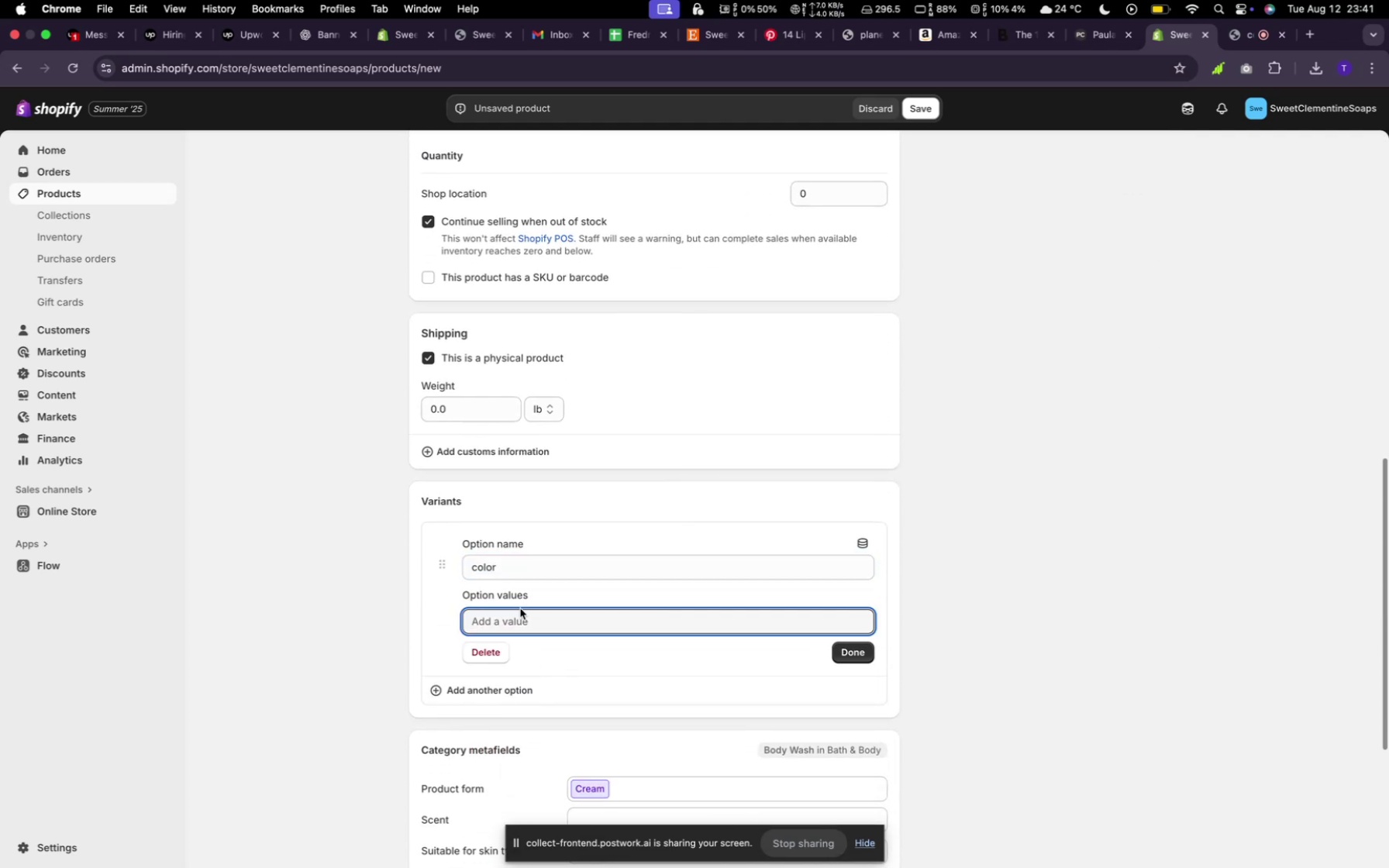 
type(straw)
 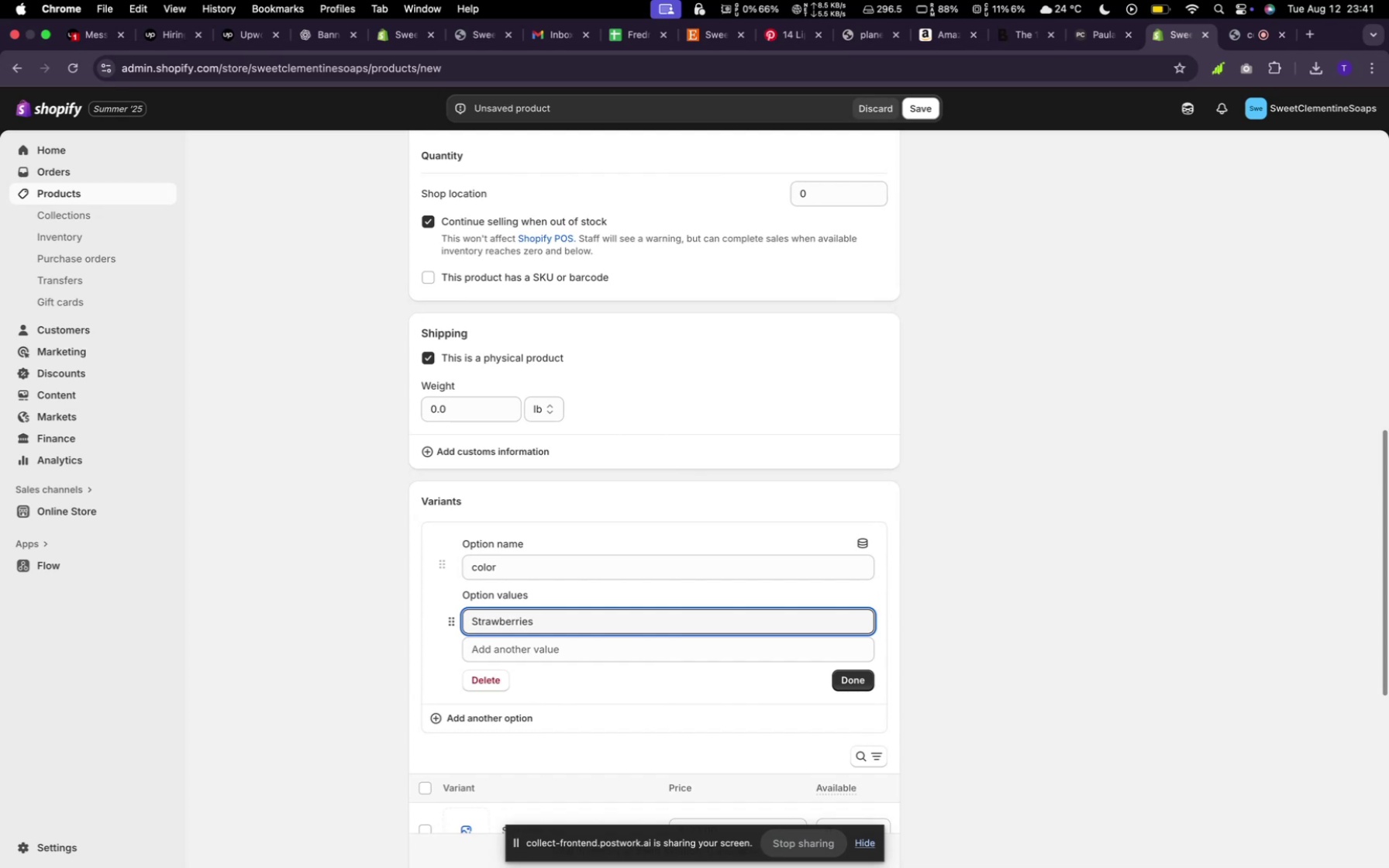 
left_click_drag(start_coordinate=[505, 646], to_coordinate=[505, 649])
 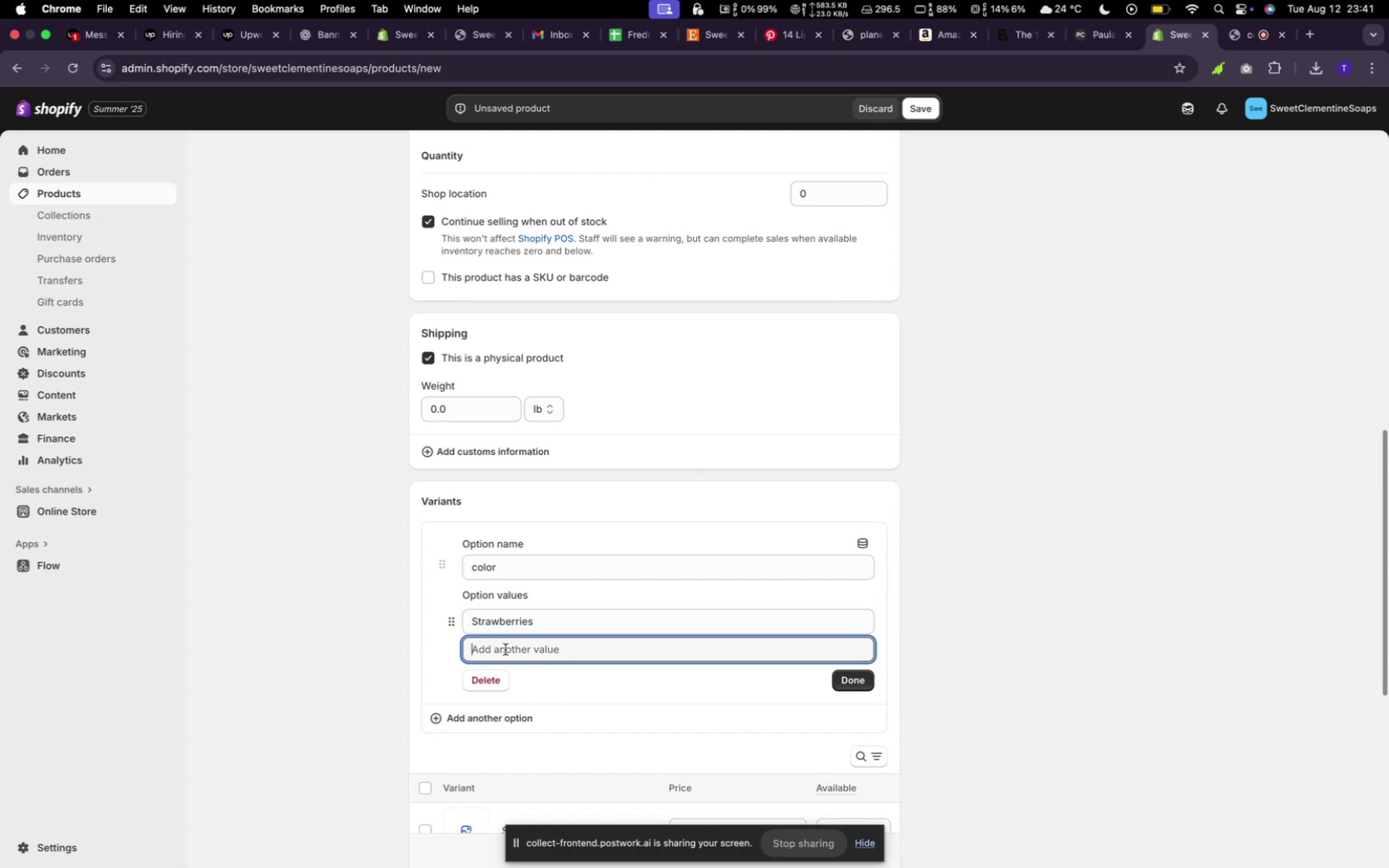 
type(Grey)
 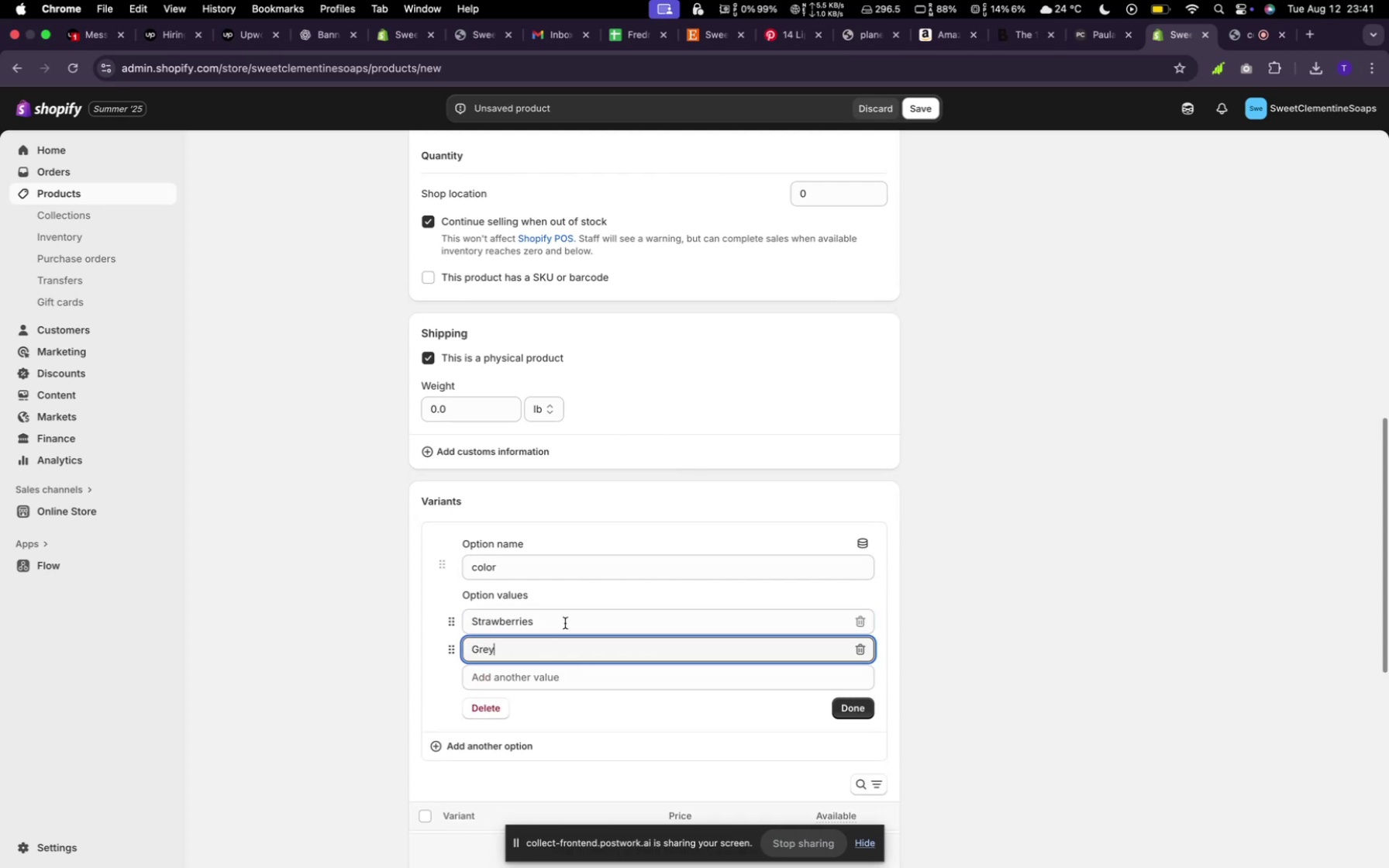 
scroll: coordinate [827, 738], scroll_direction: down, amount: 30.0
 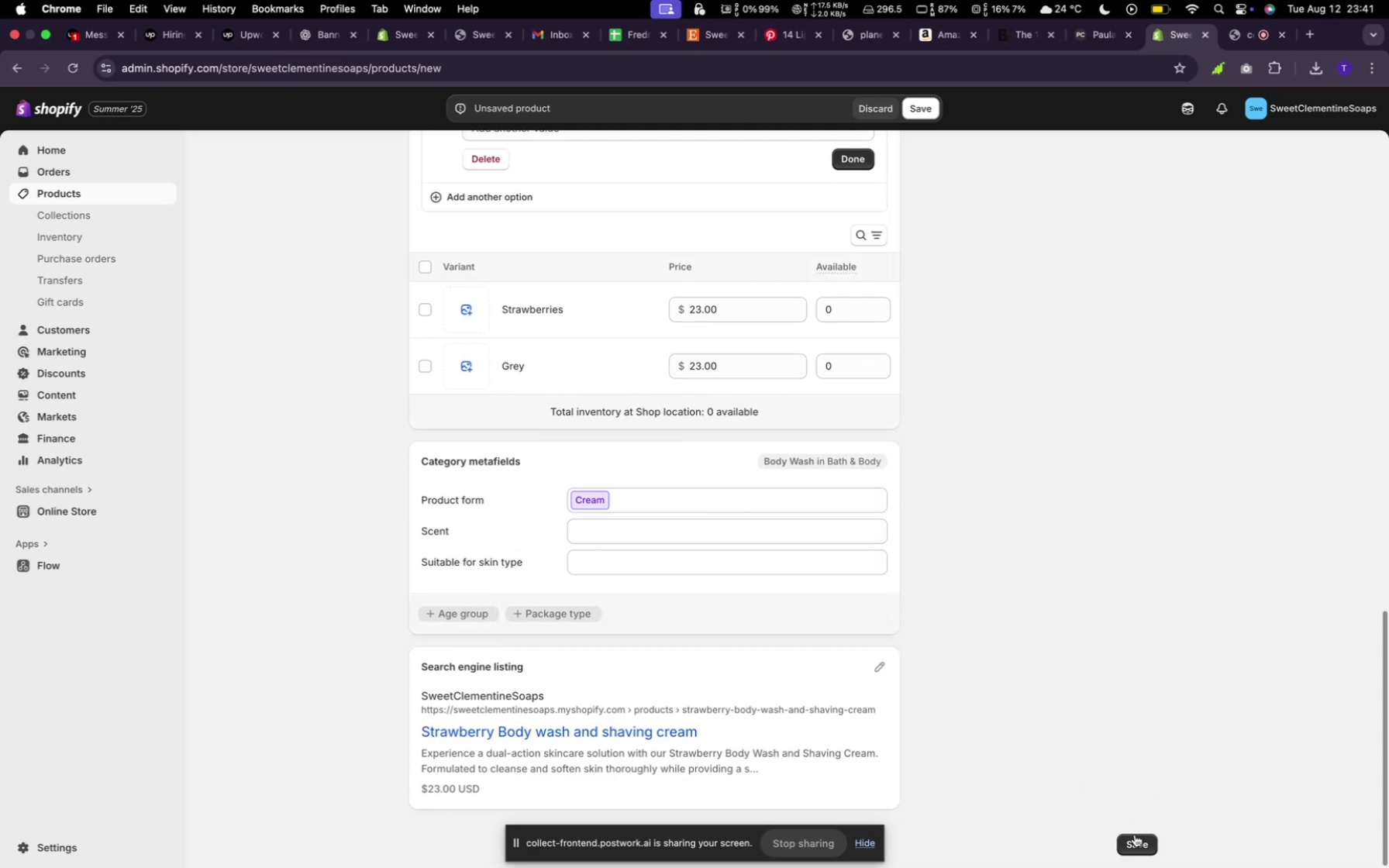 
left_click([1136, 835])
 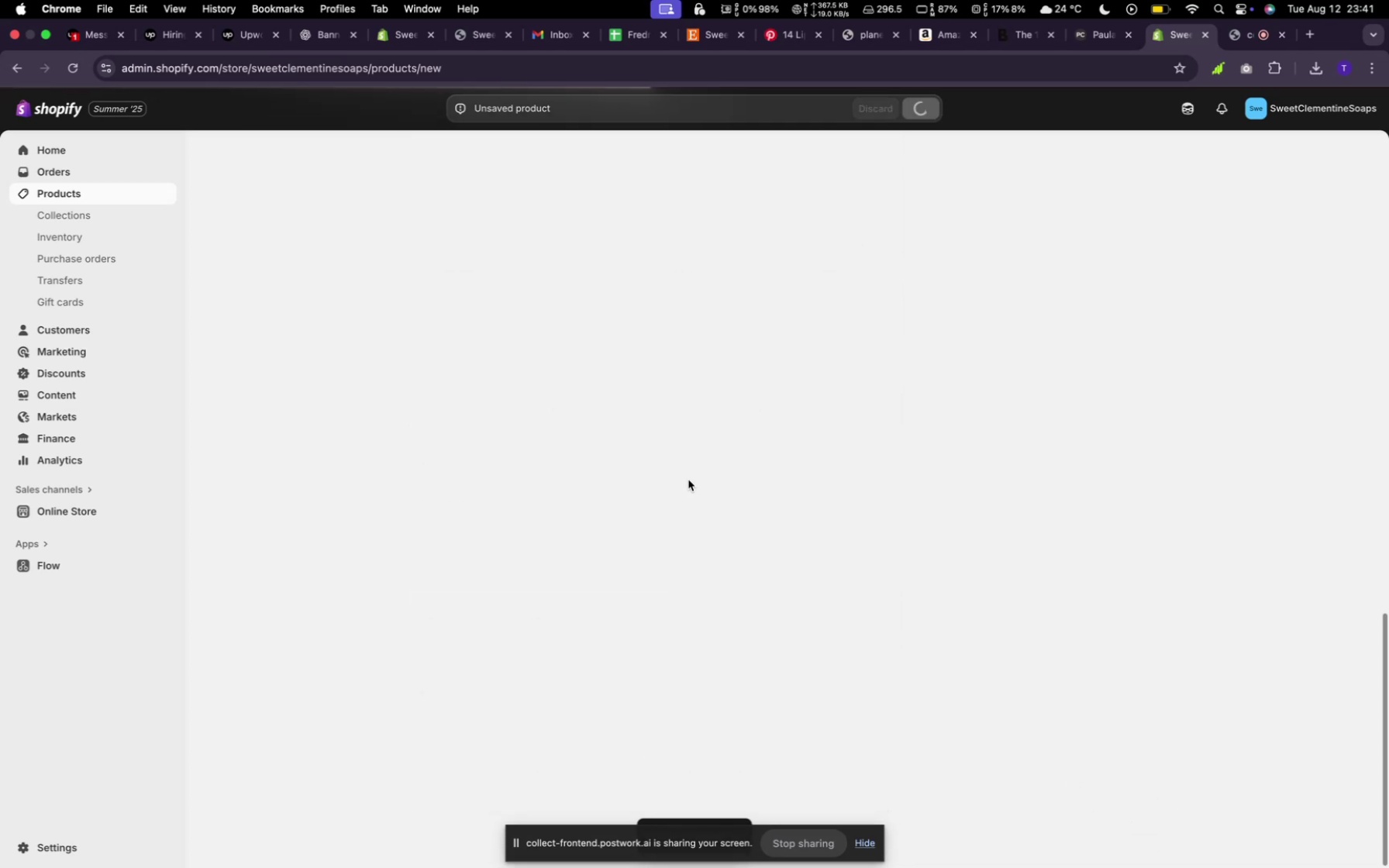 
wait(8.64)
 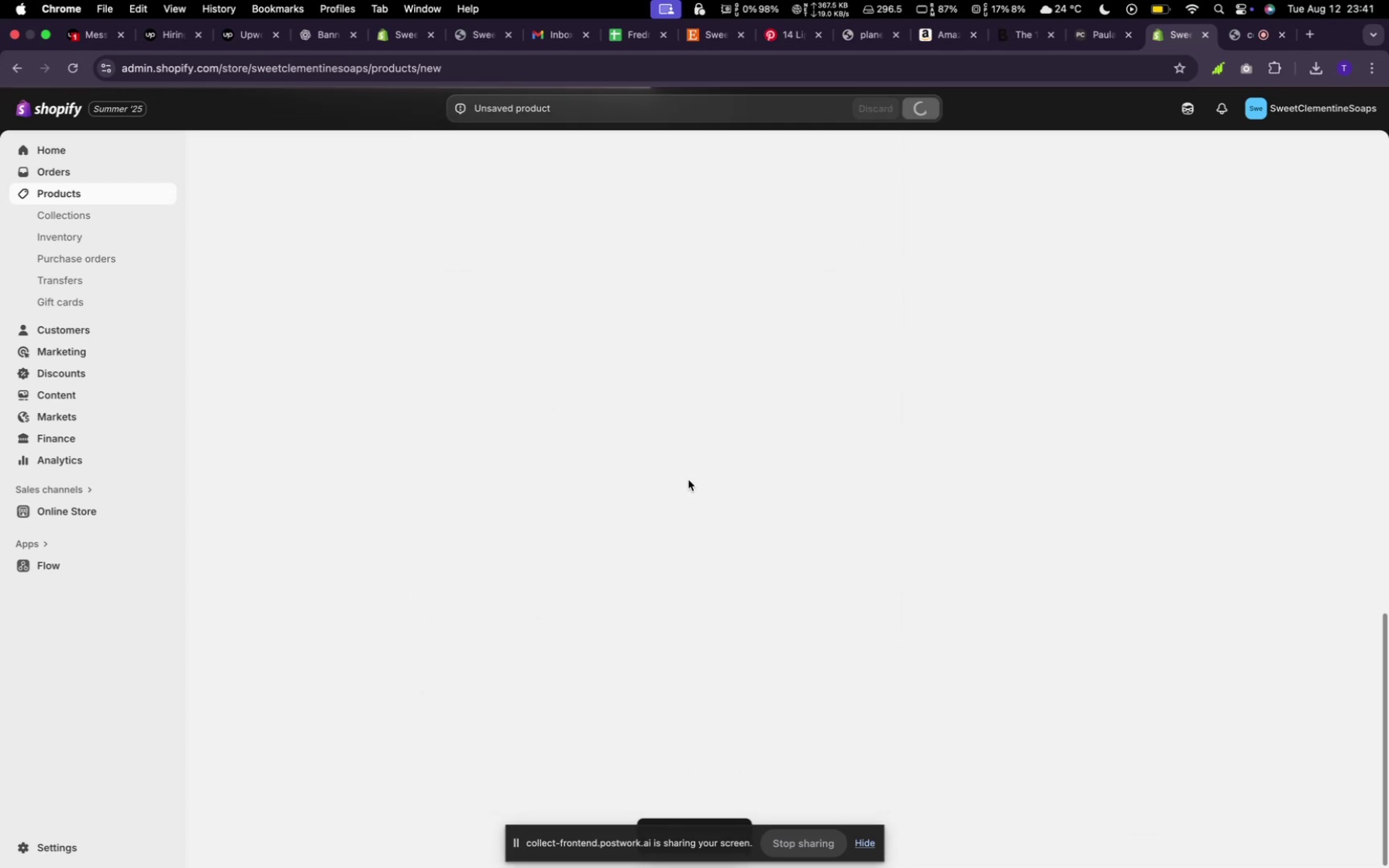 
left_click([422, 154])
 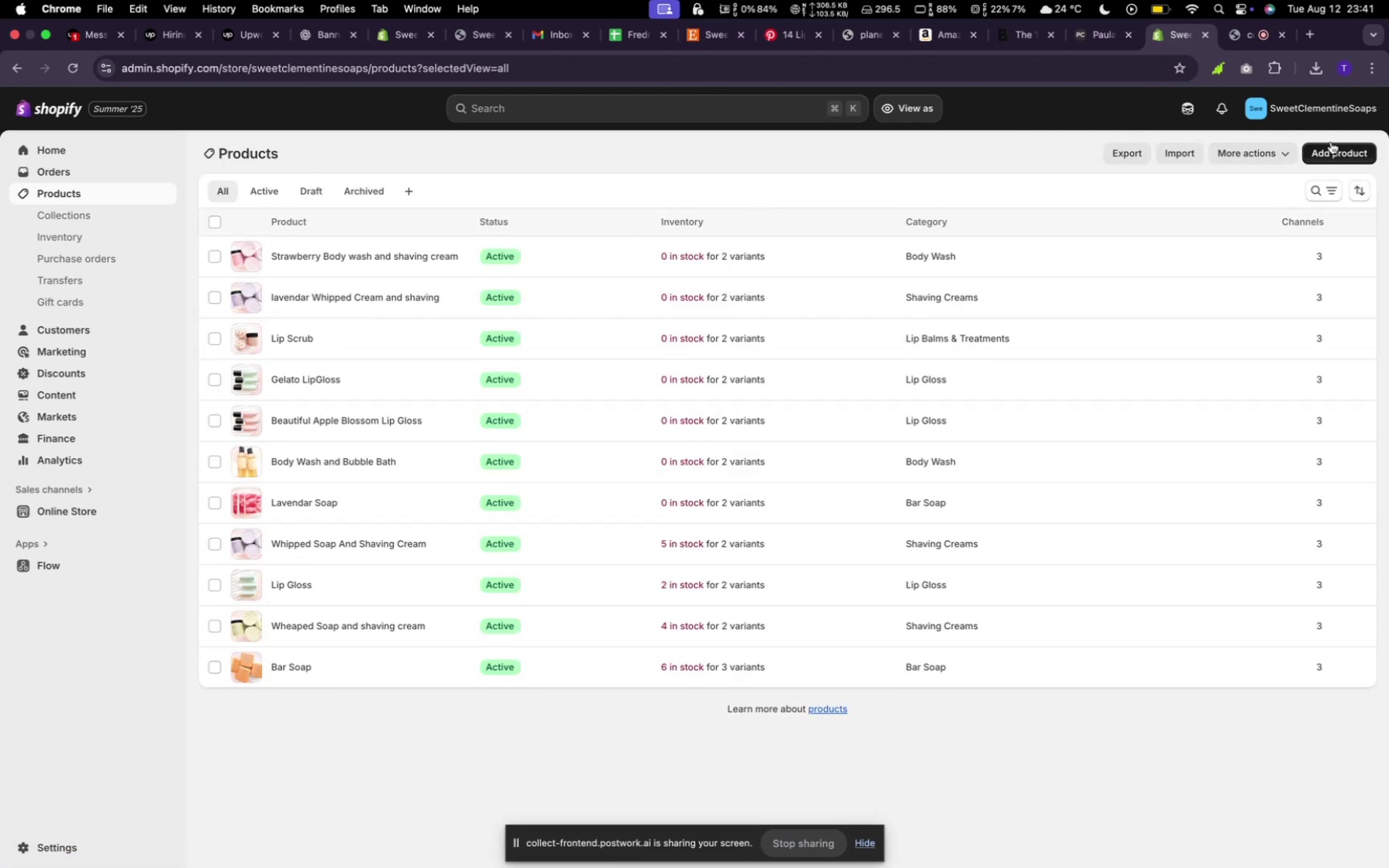 
left_click([1329, 153])
 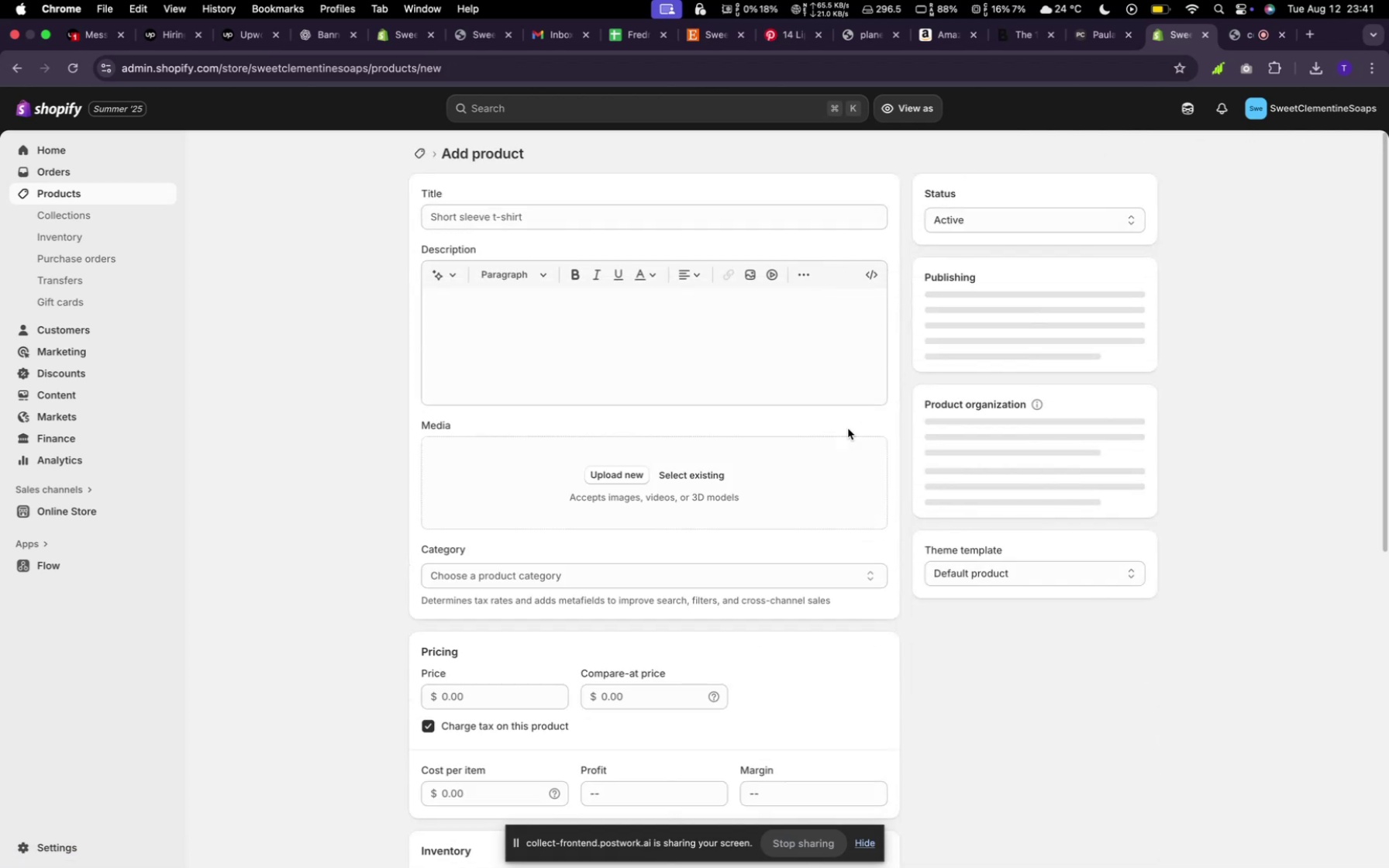 
mouse_move([747, 490])
 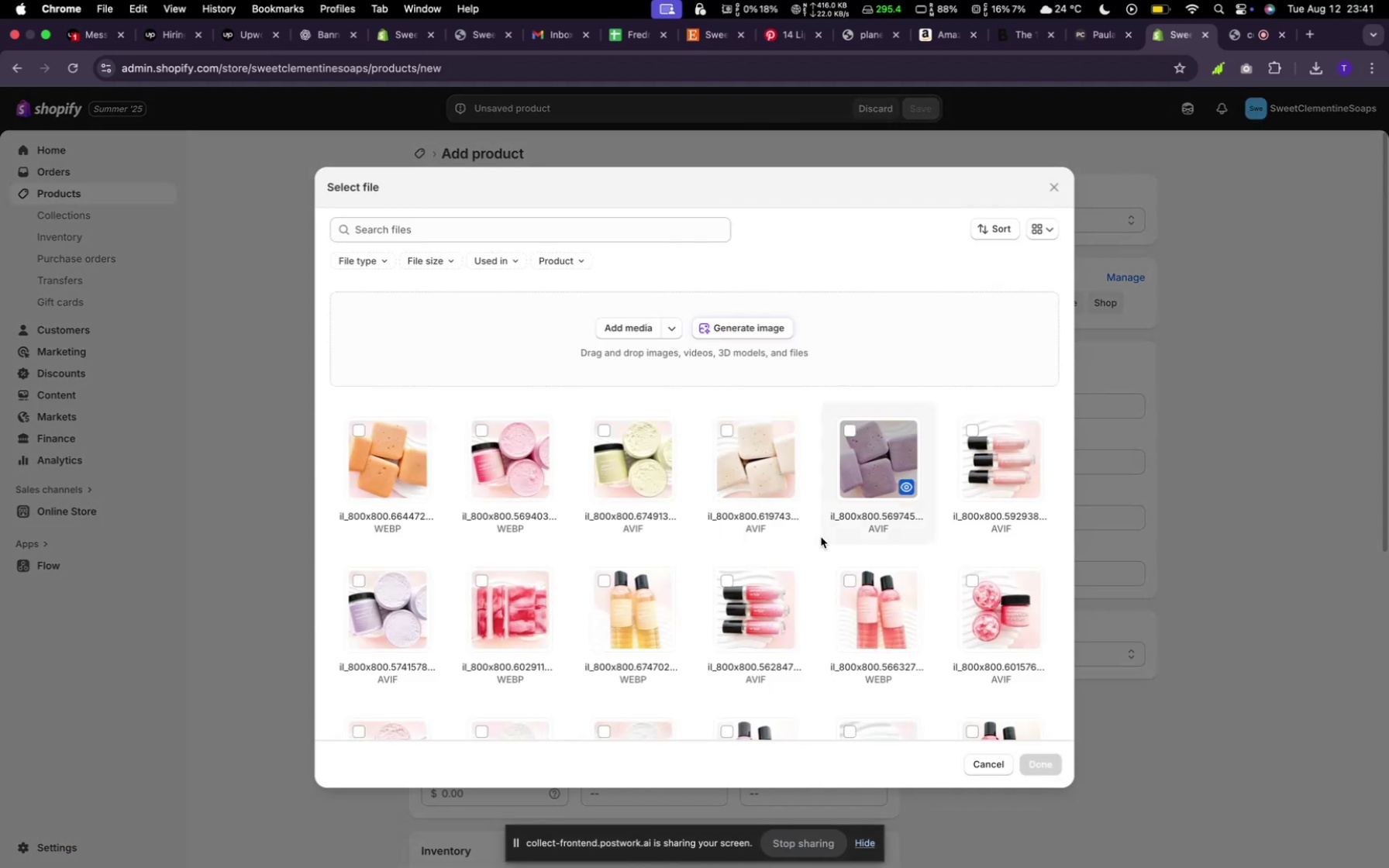 
scroll: coordinate [824, 536], scroll_direction: down, amount: 15.0
 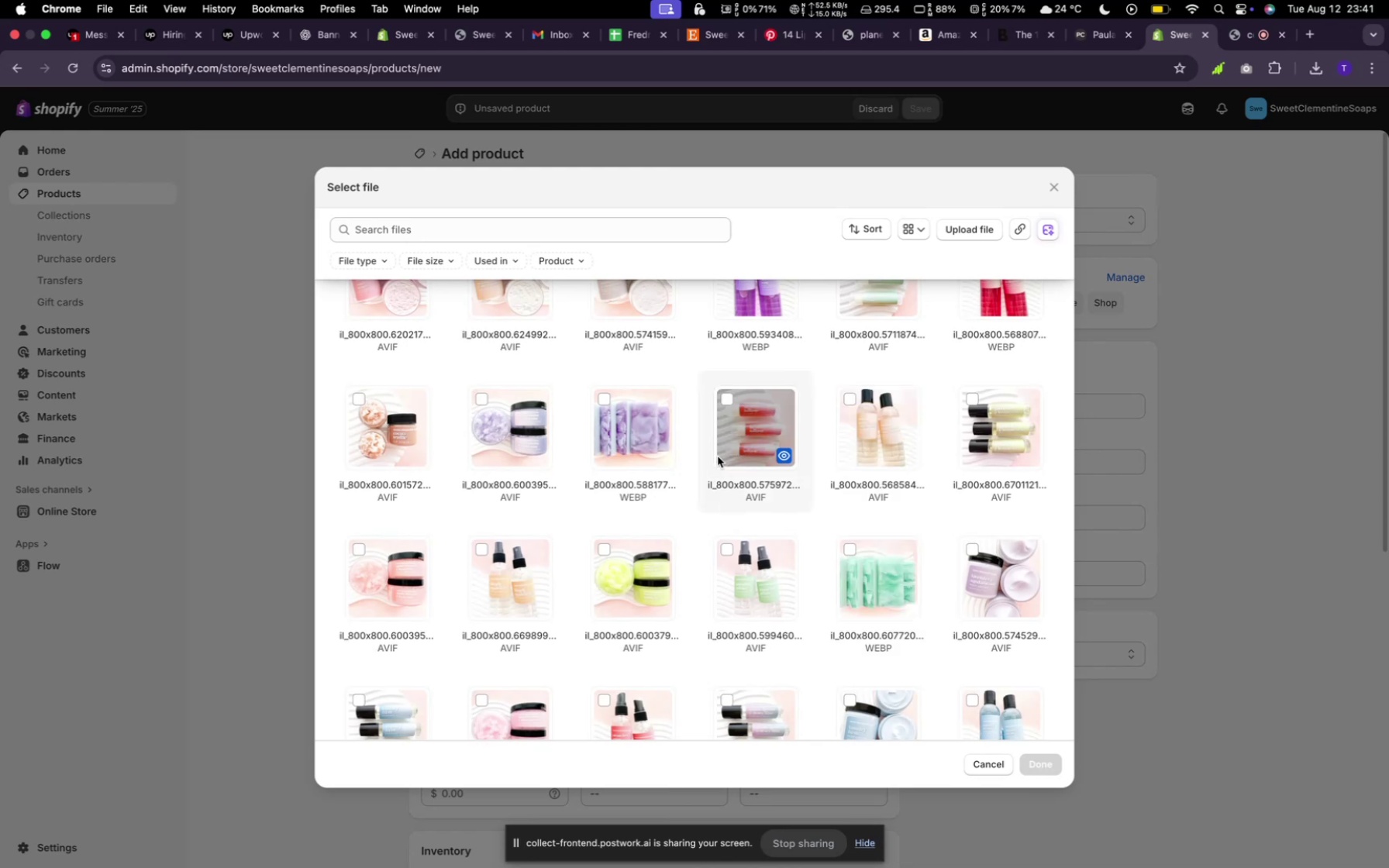 
scroll: coordinate [651, 432], scroll_direction: up, amount: 4.0
 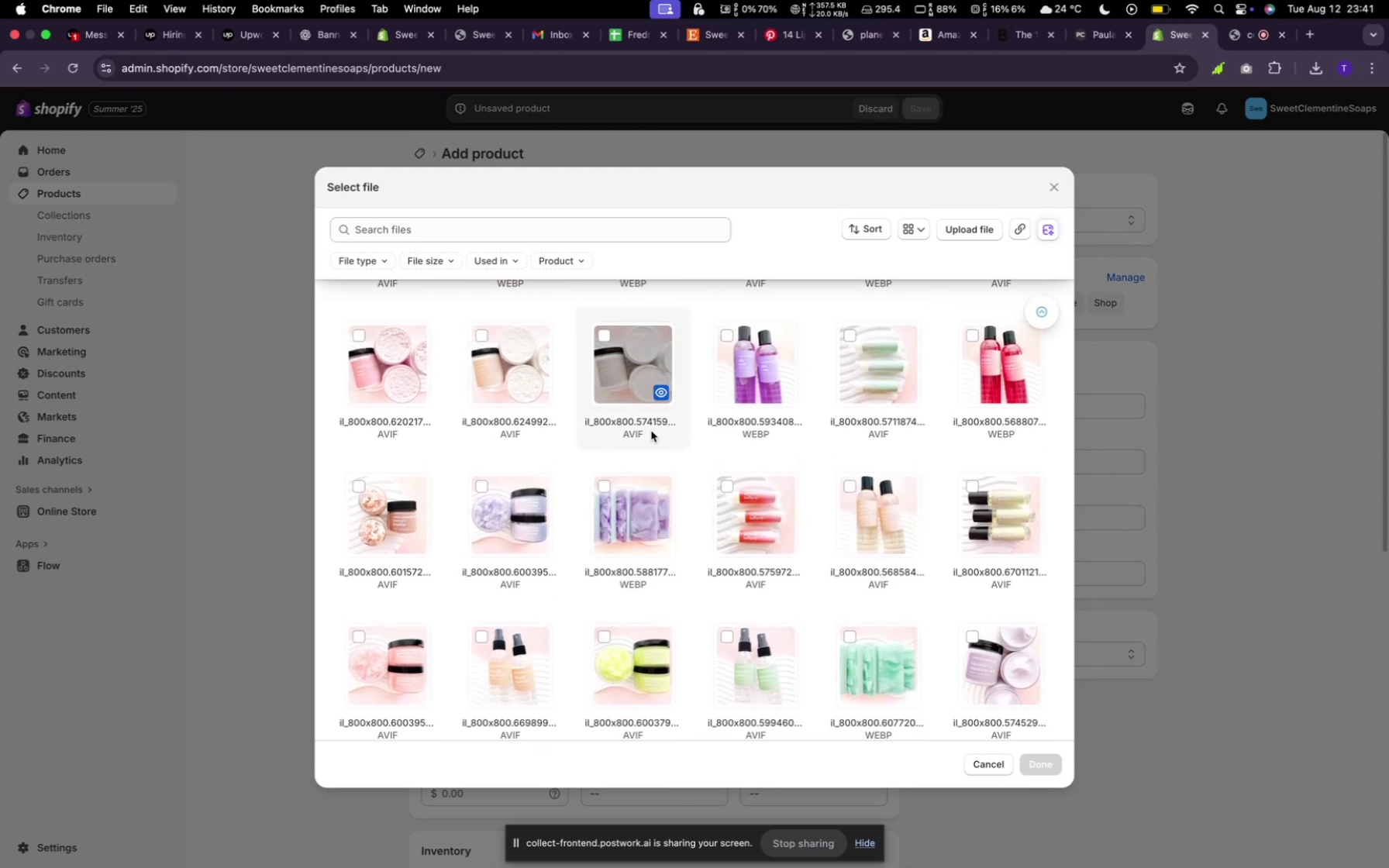 
scroll: coordinate [651, 430], scroll_direction: down, amount: 20.0
 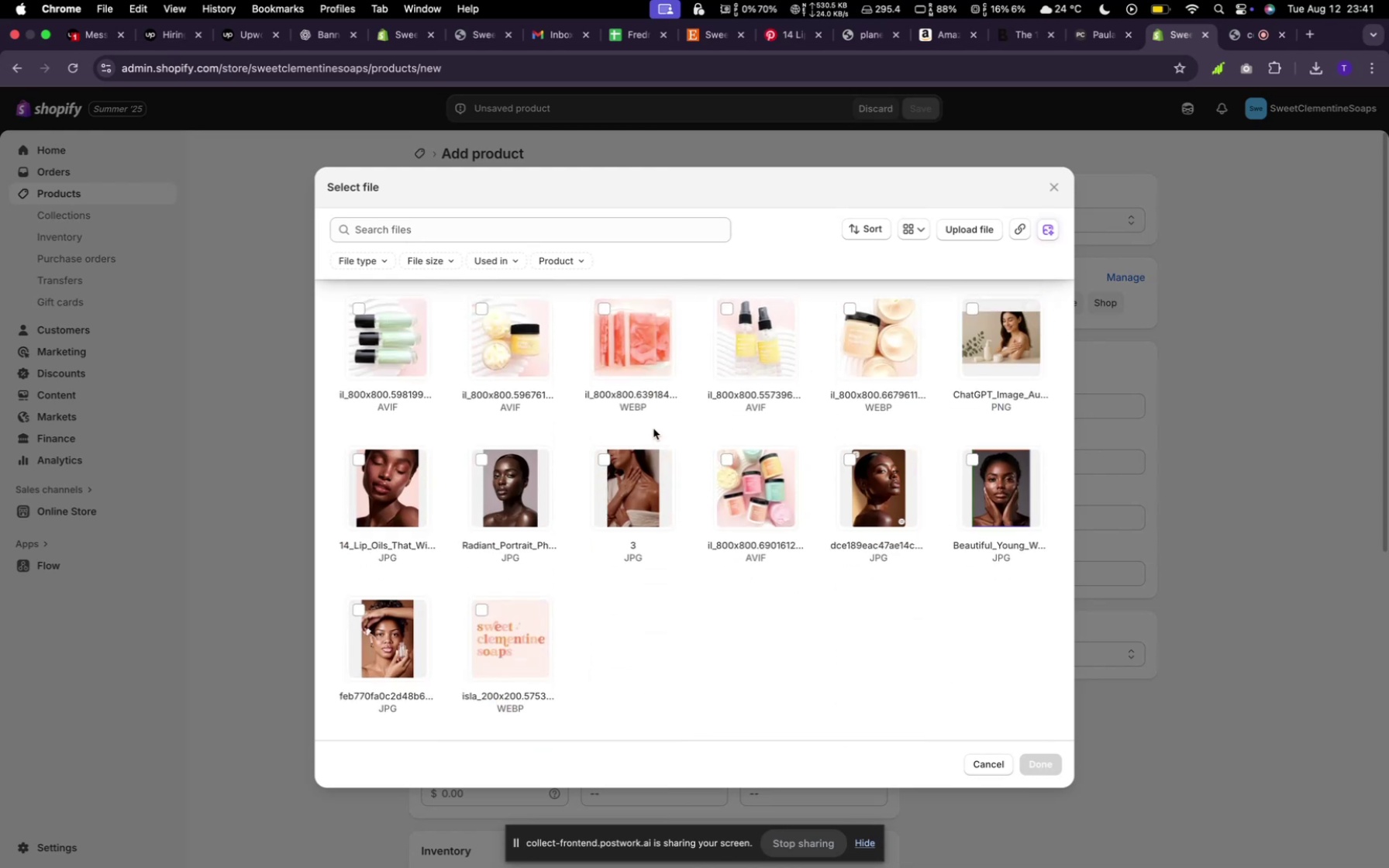 
scroll: coordinate [480, 433], scroll_direction: up, amount: 35.0
 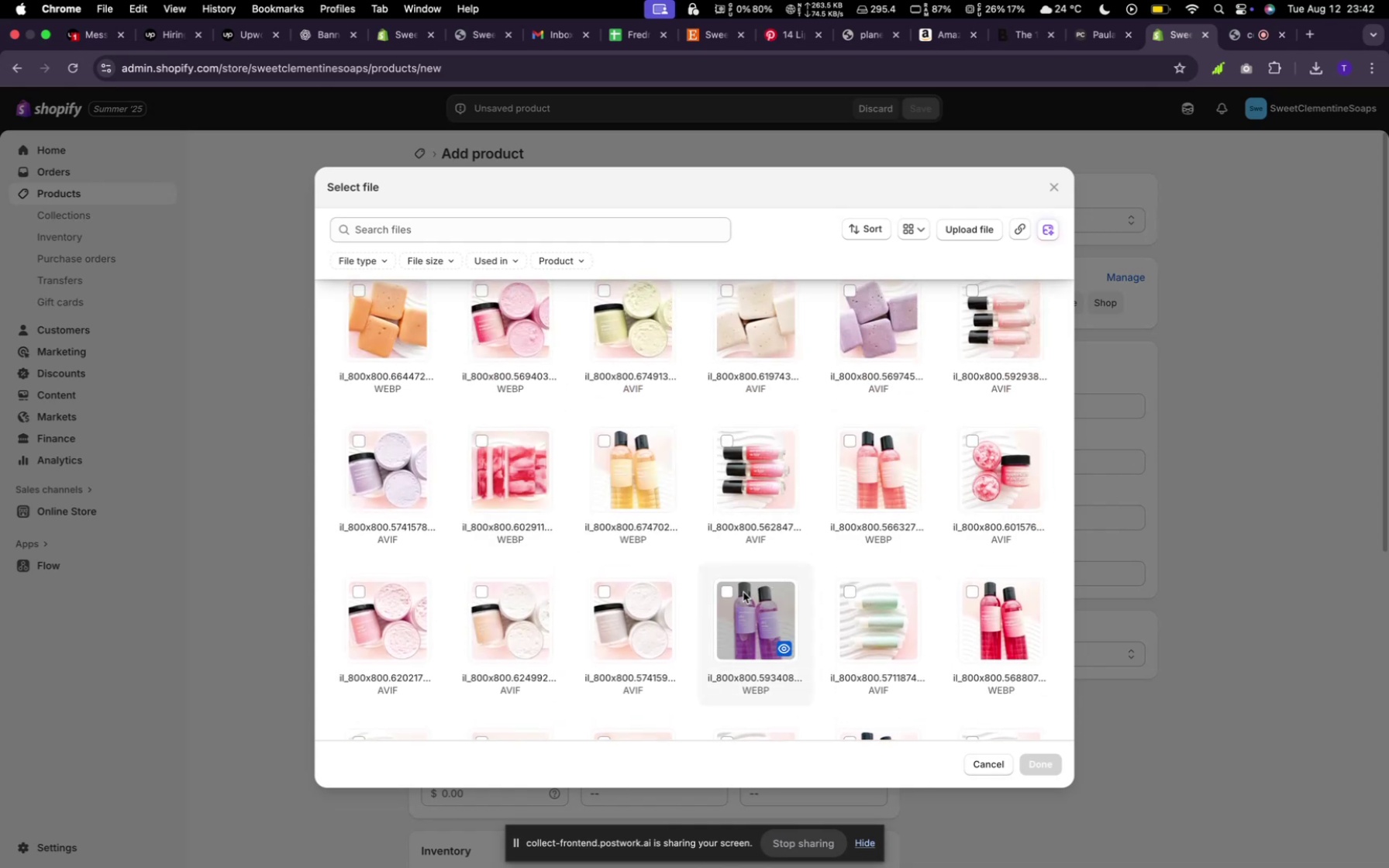 
left_click([732, 593])
 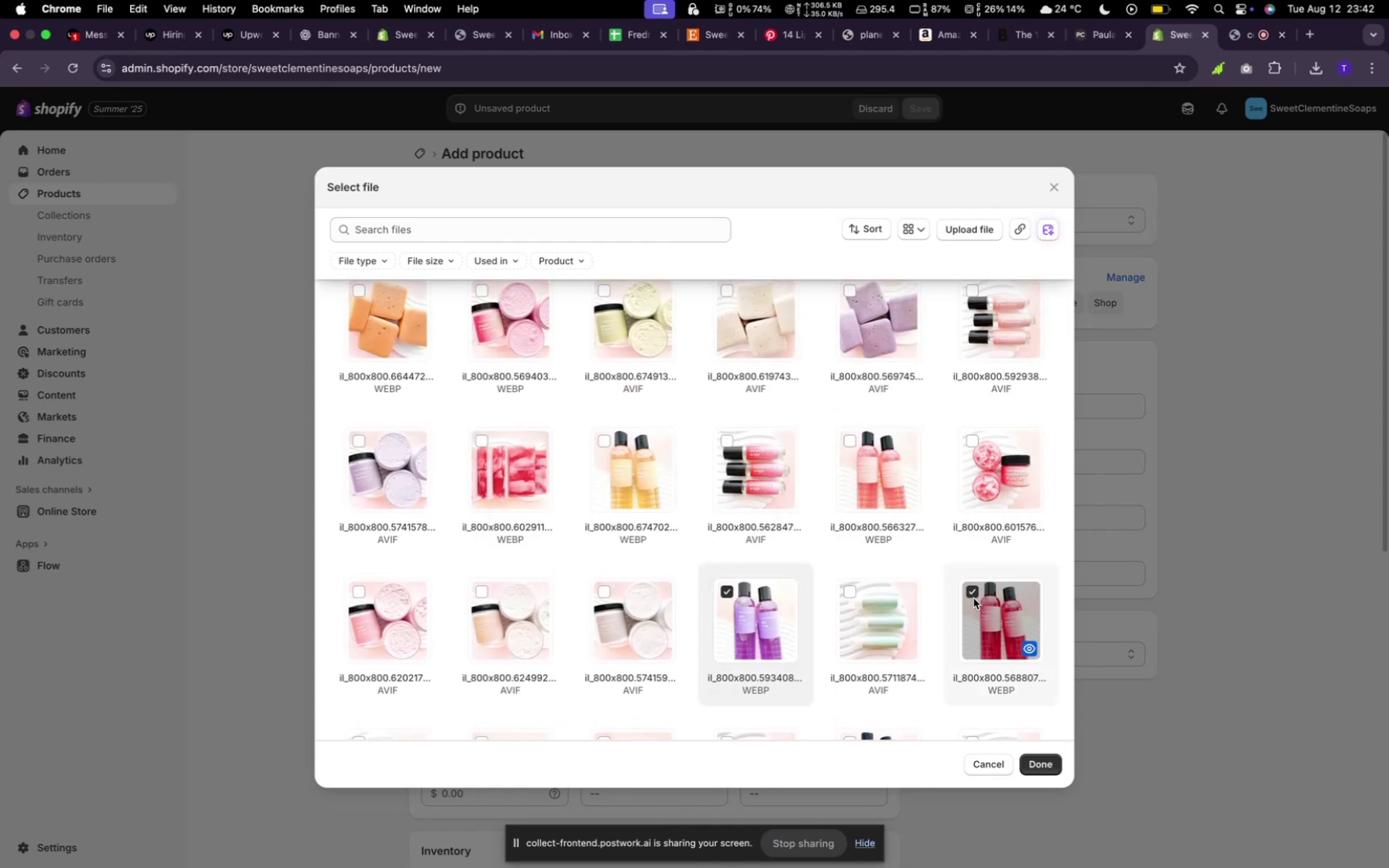 
scroll: coordinate [972, 611], scroll_direction: down, amount: 11.0
 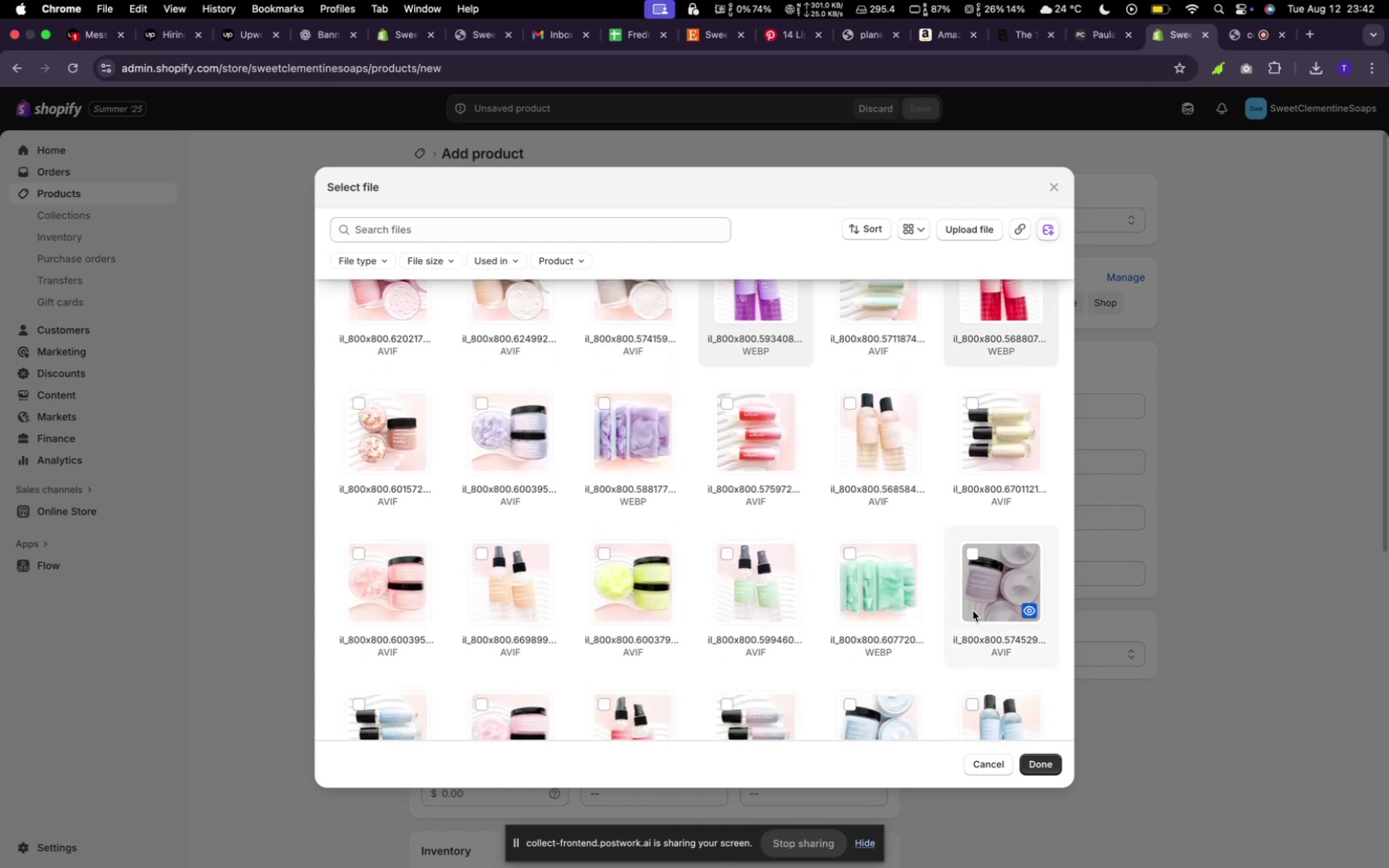 
scroll: coordinate [966, 599], scroll_direction: up, amount: 20.0
 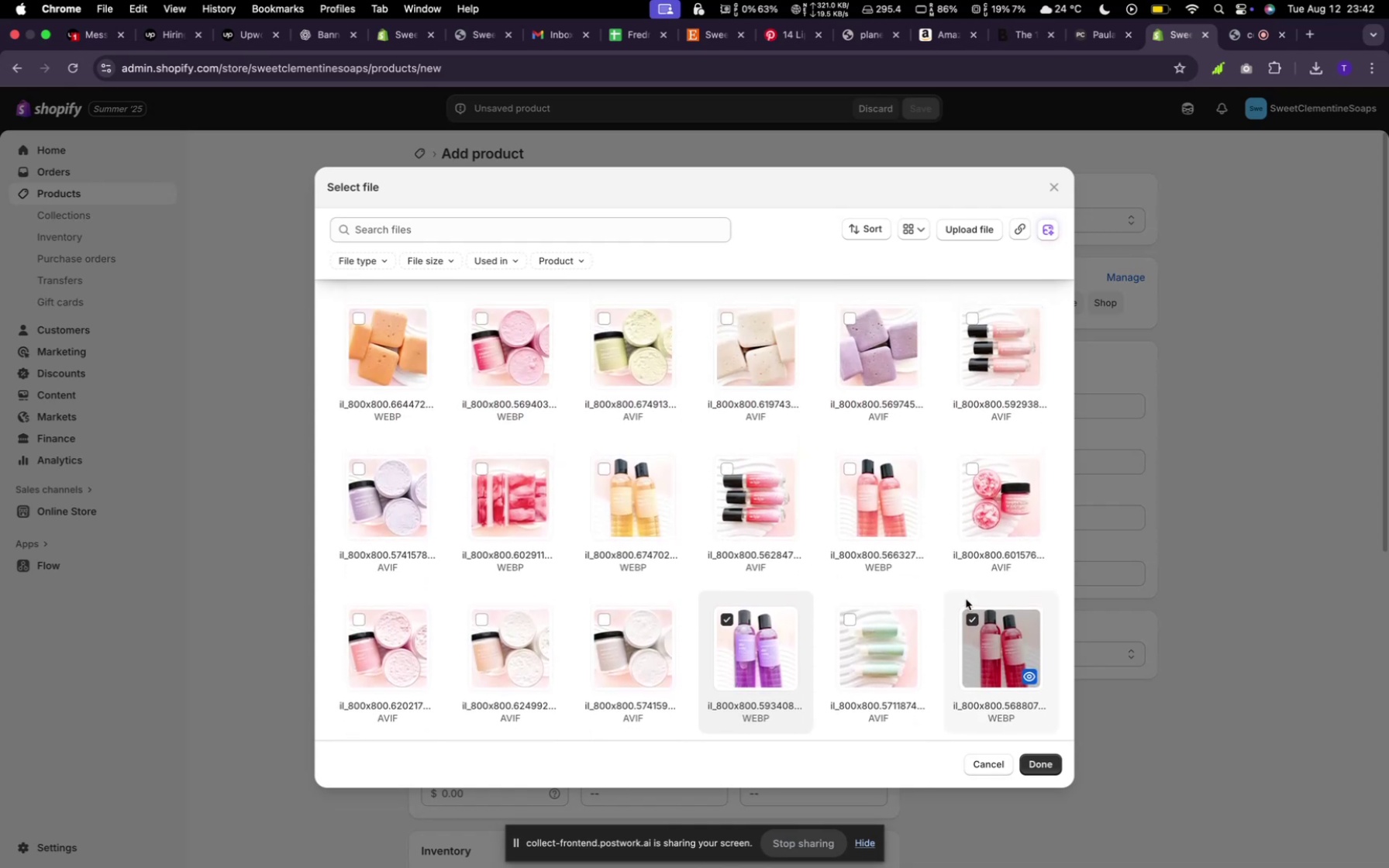 
scroll: coordinate [851, 522], scroll_direction: down, amount: 41.0
 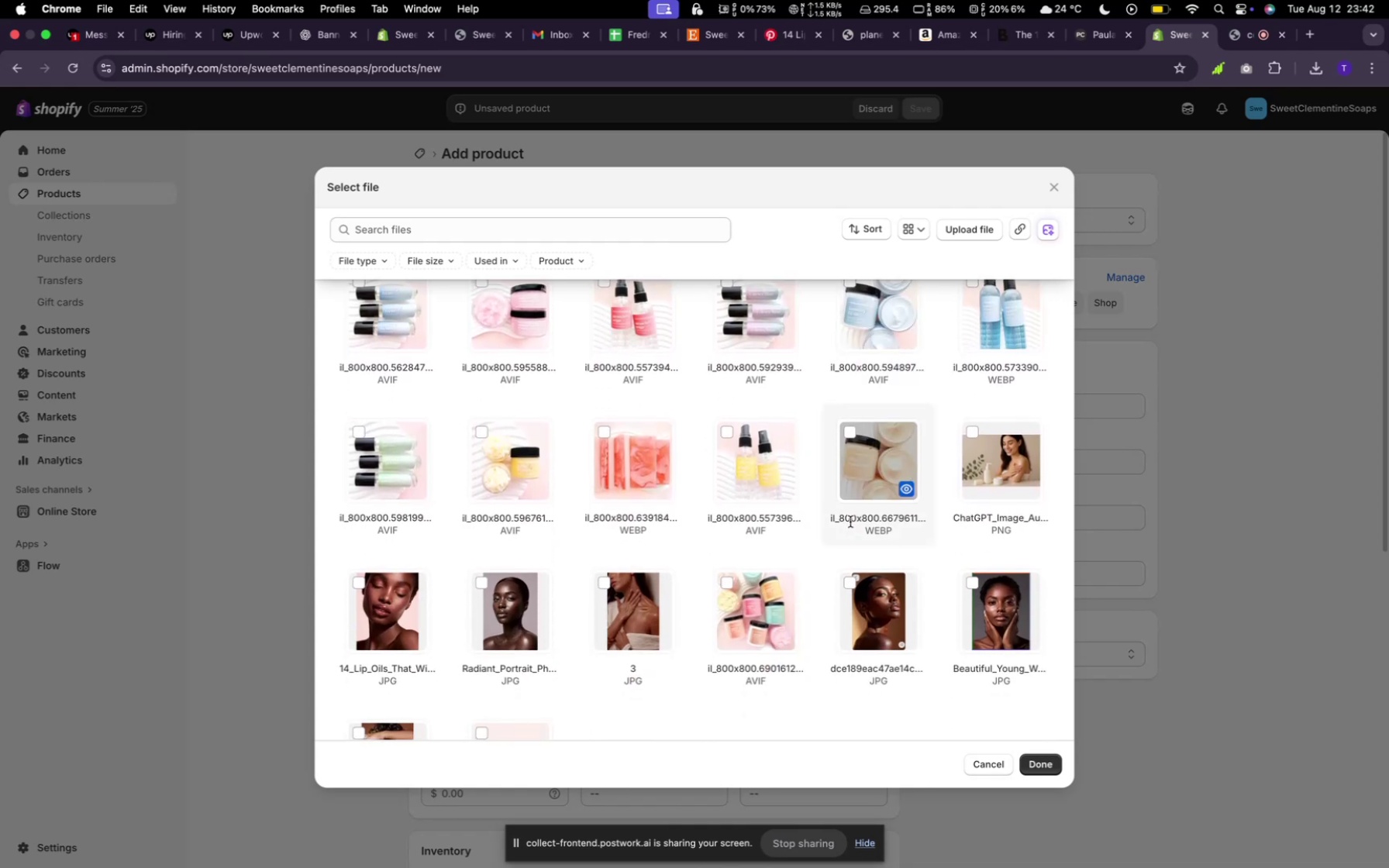 
scroll: coordinate [851, 540], scroll_direction: up, amount: 22.0
 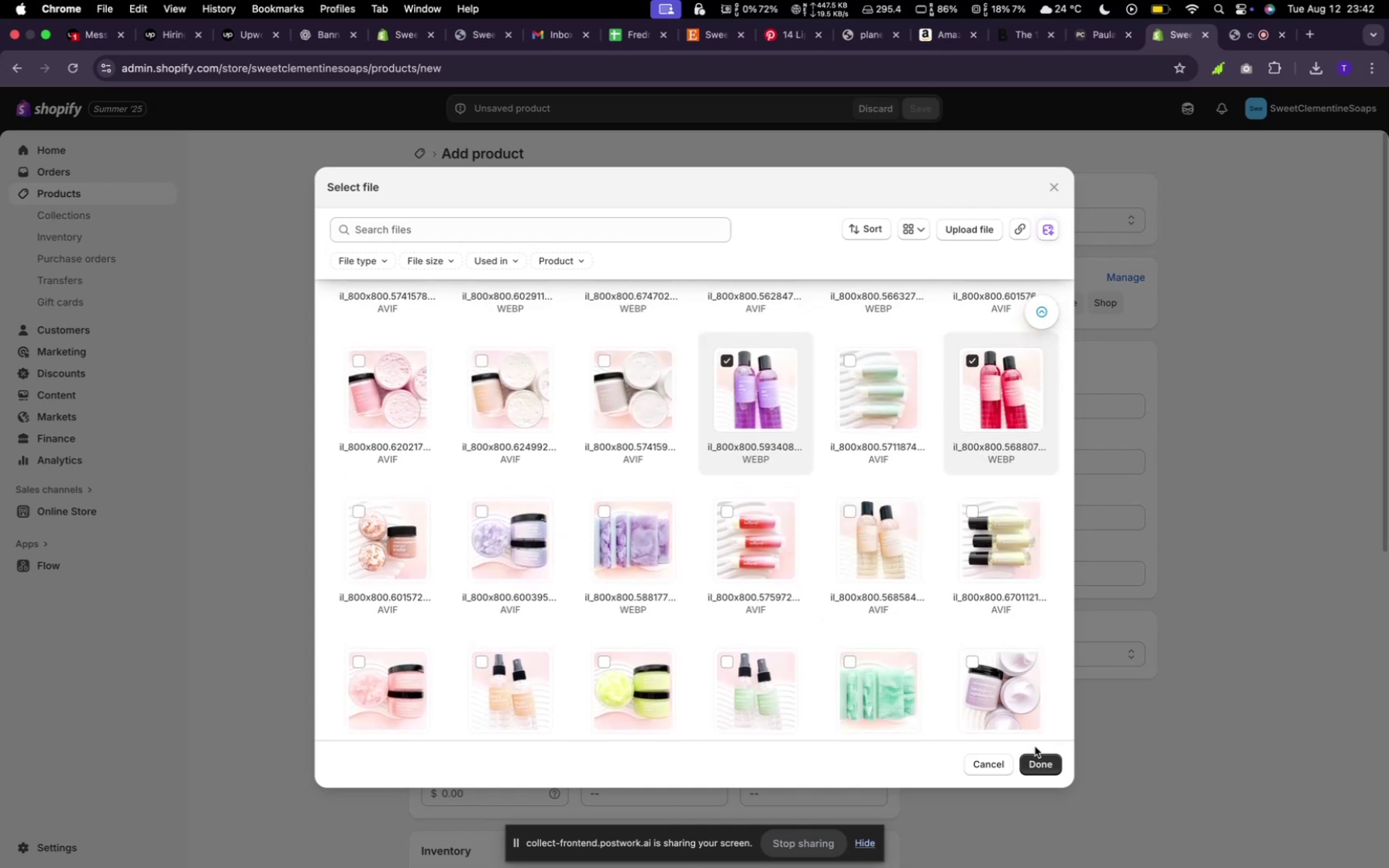 
wait(5.38)
 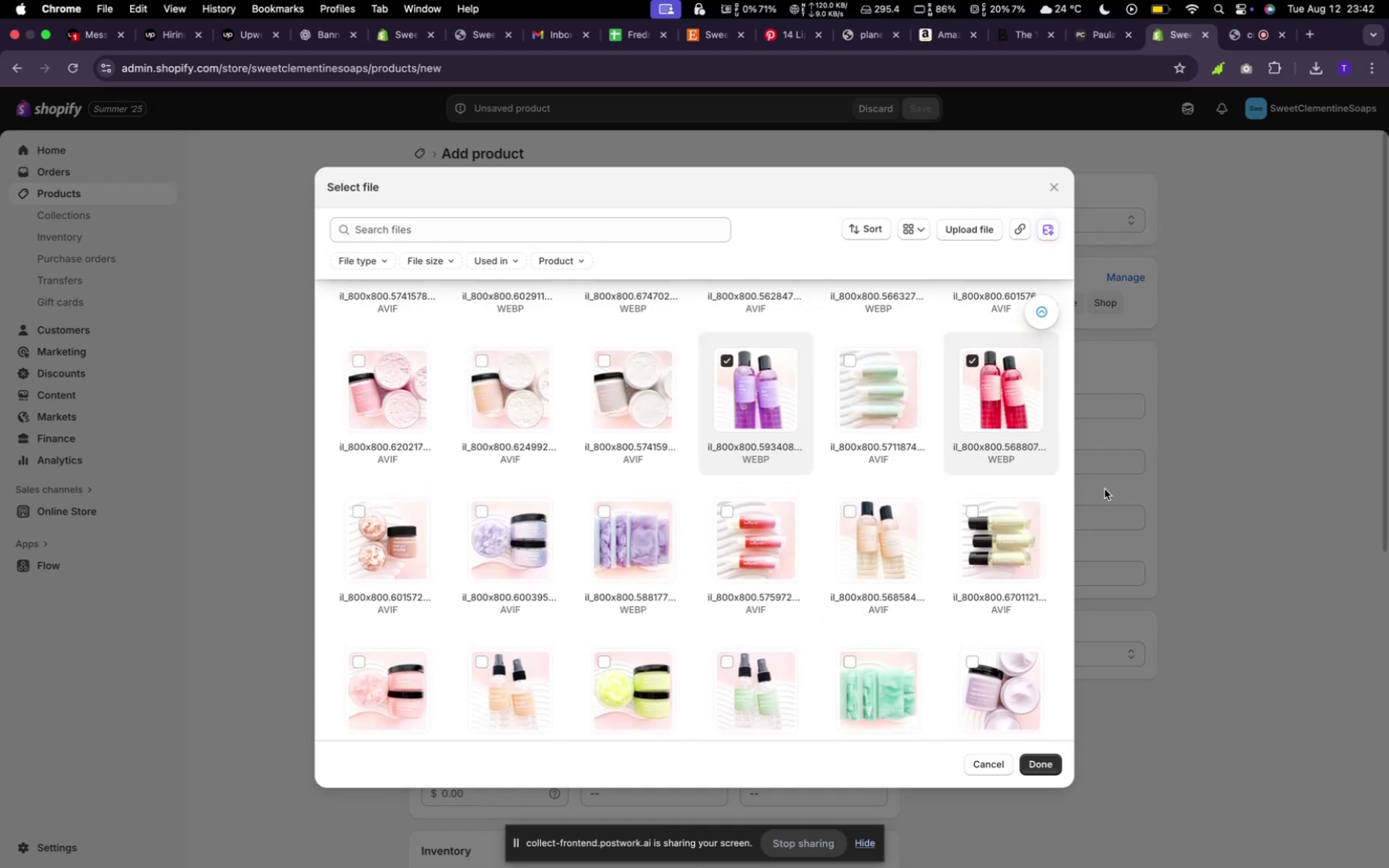 
scroll: coordinate [943, 570], scroll_direction: up, amount: 2.0
 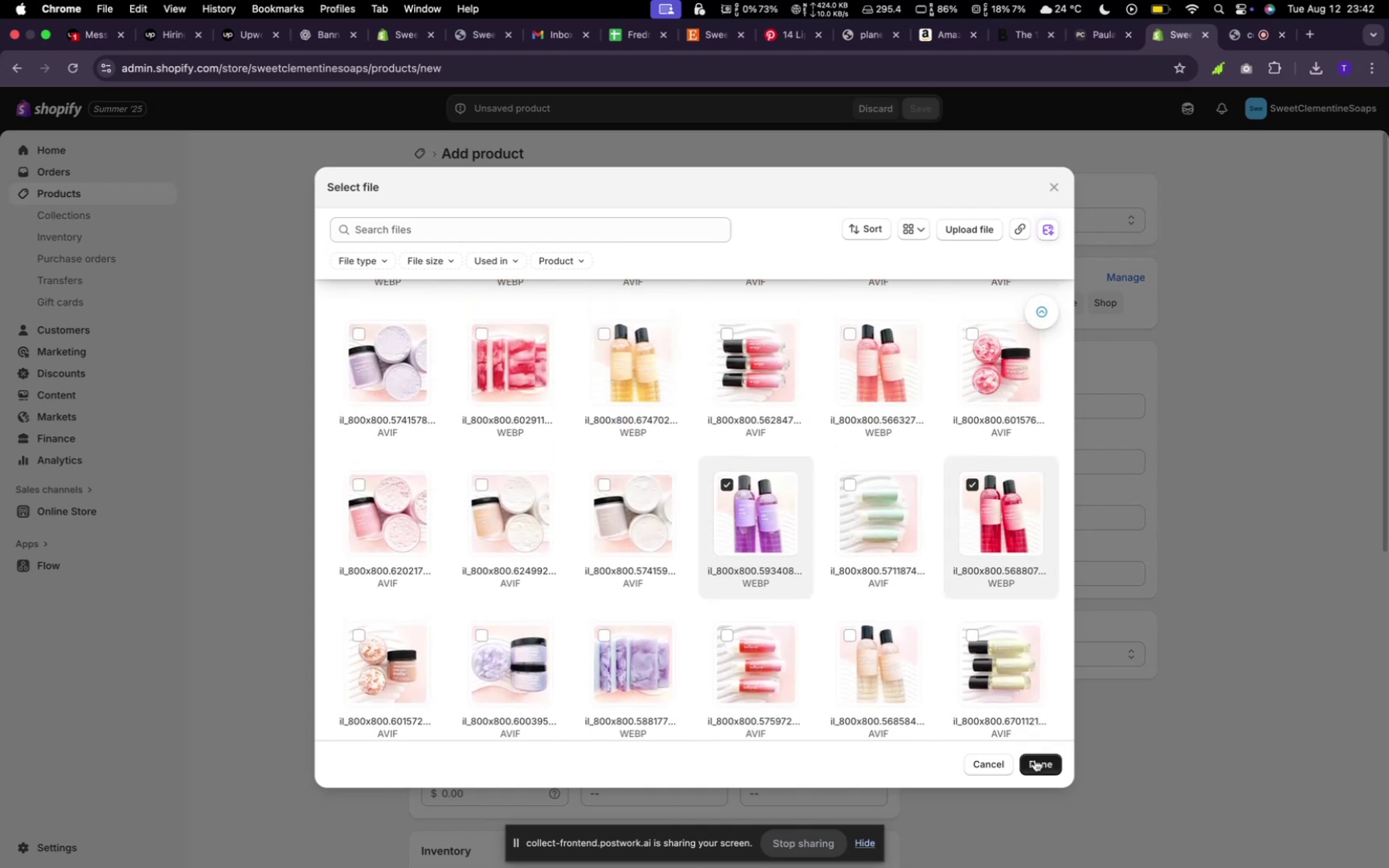 
left_click([1035, 760])
 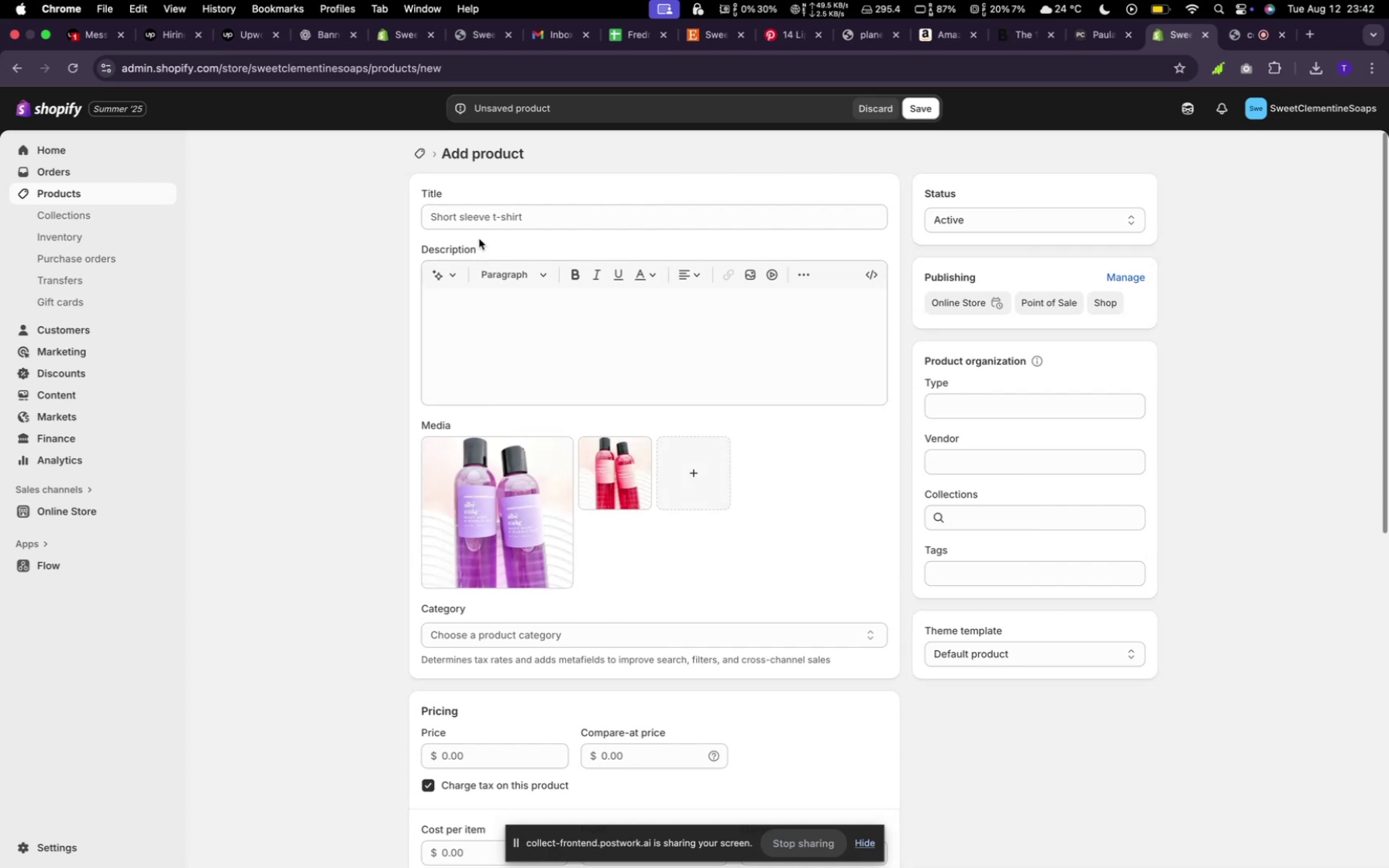 
left_click([482, 214])
 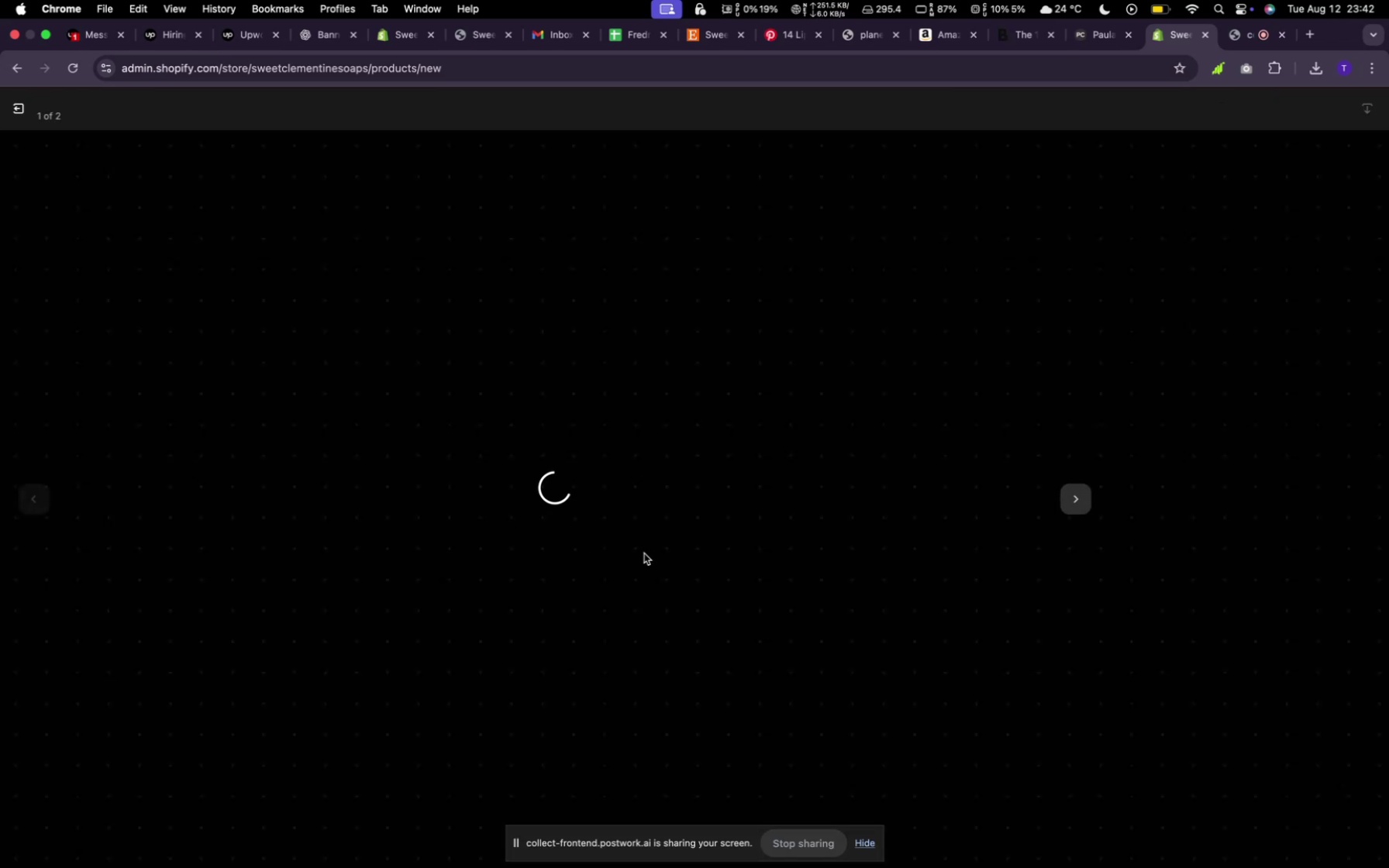 
wait(9.64)
 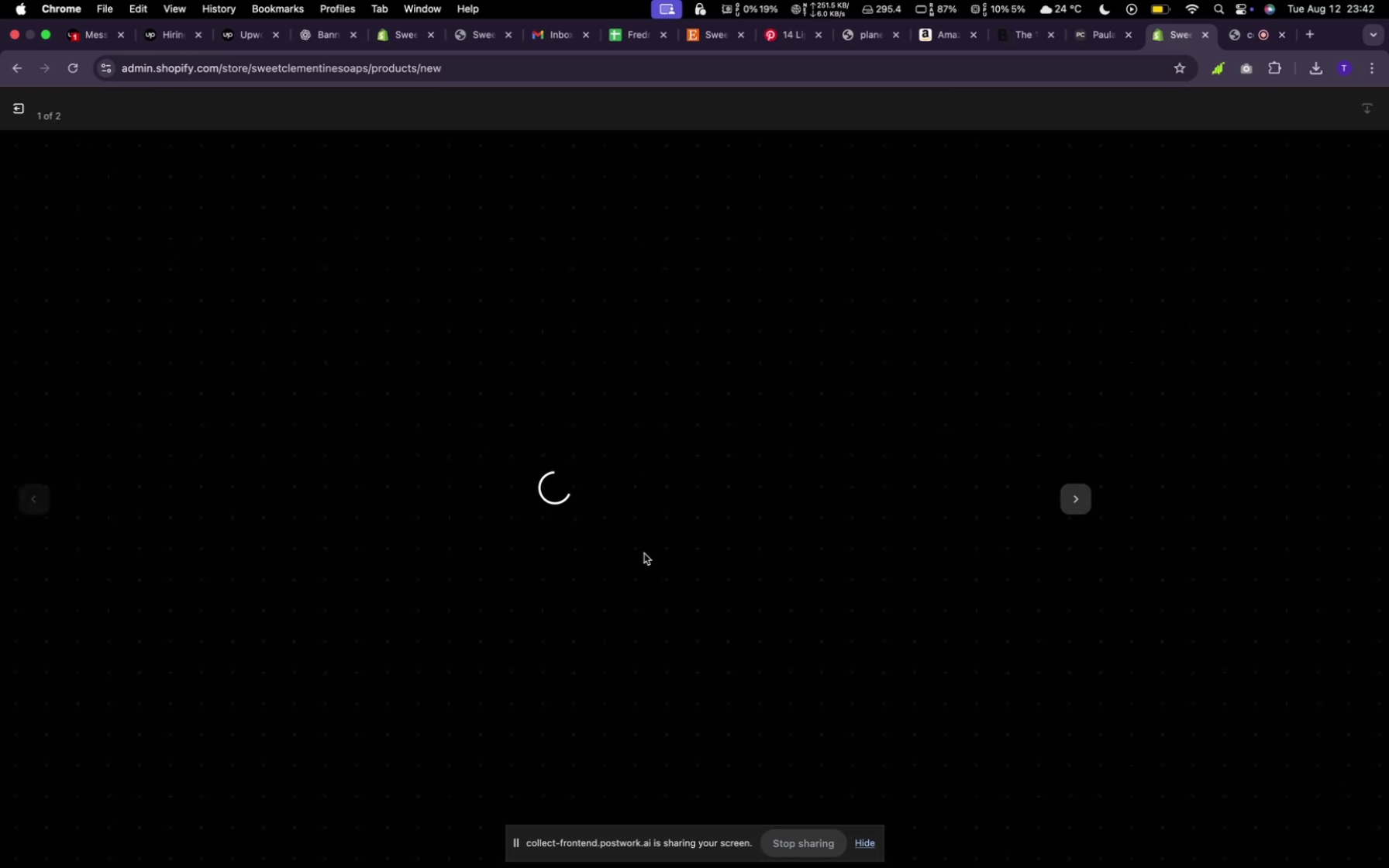 
left_click([19, 106])
 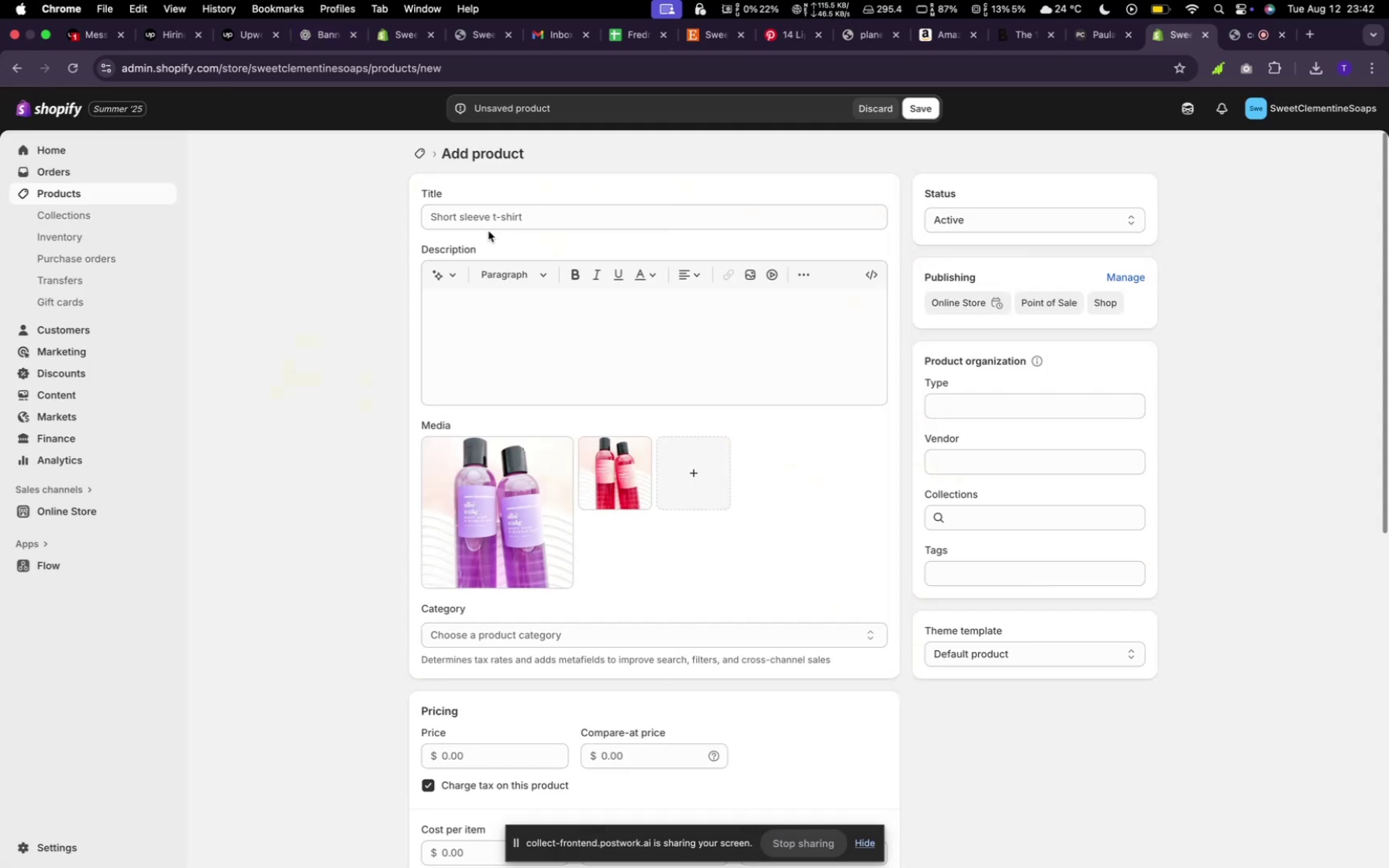 
left_click([484, 214])
 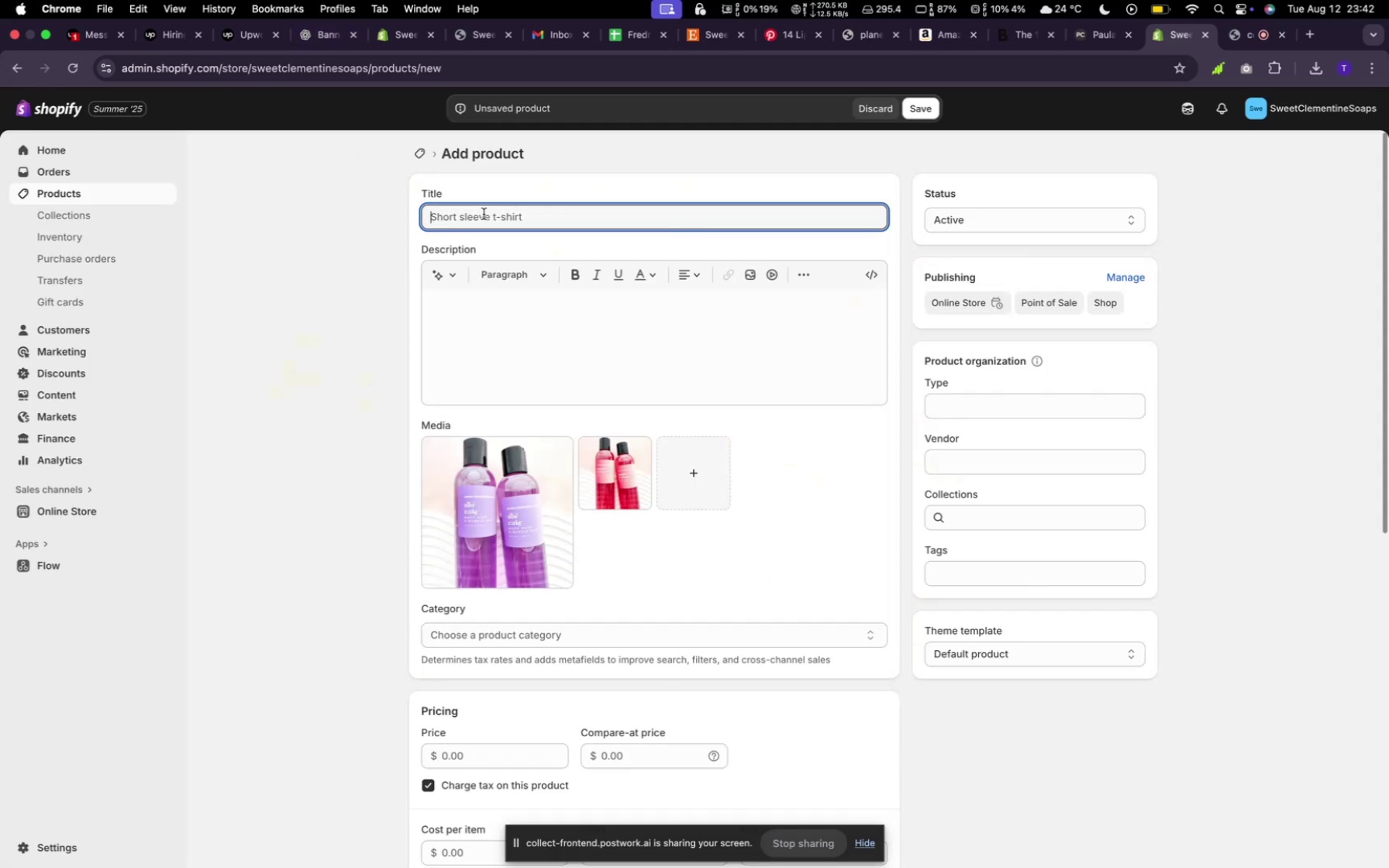 
type(Ube Cake)
 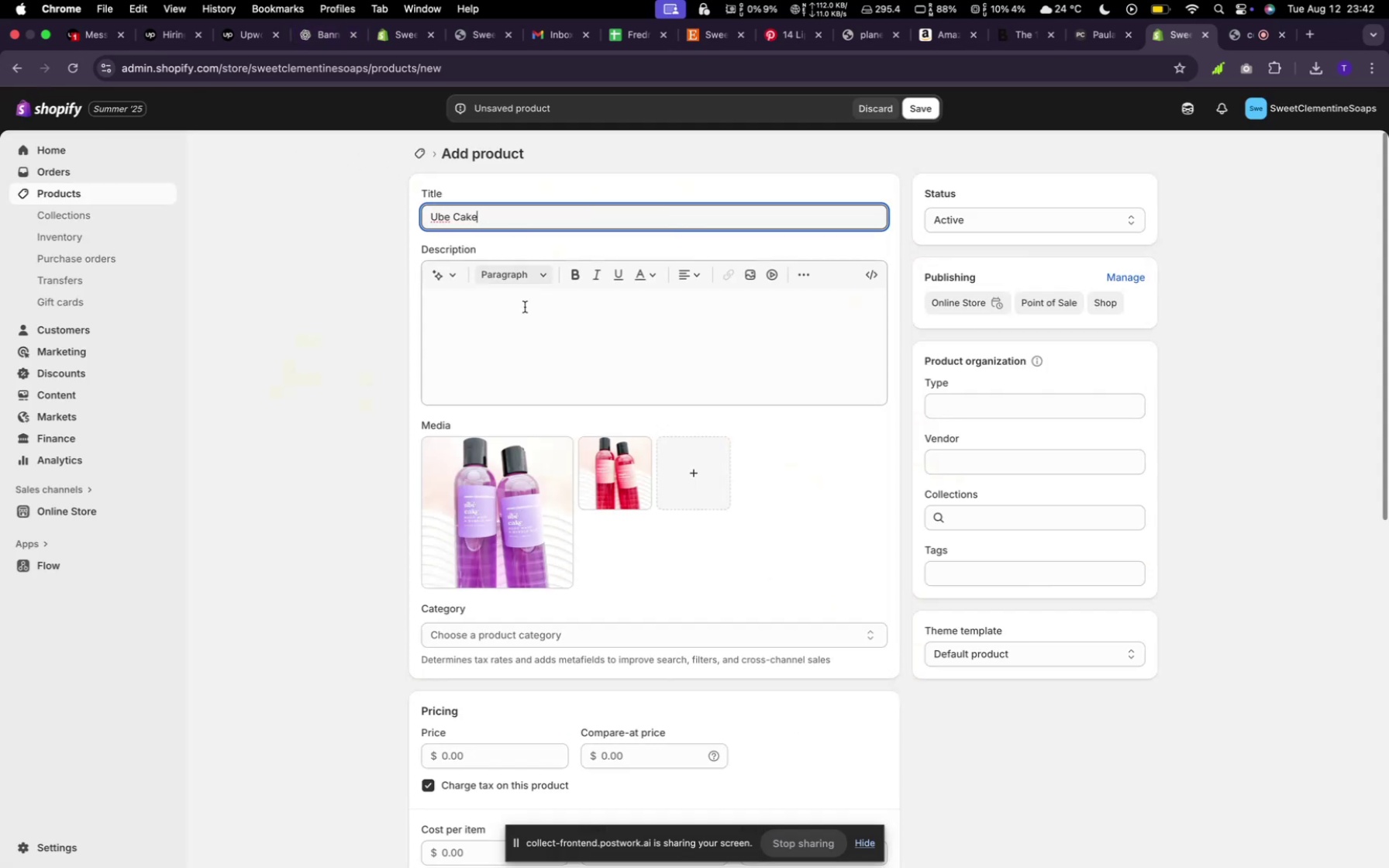 
left_click([525, 311])
 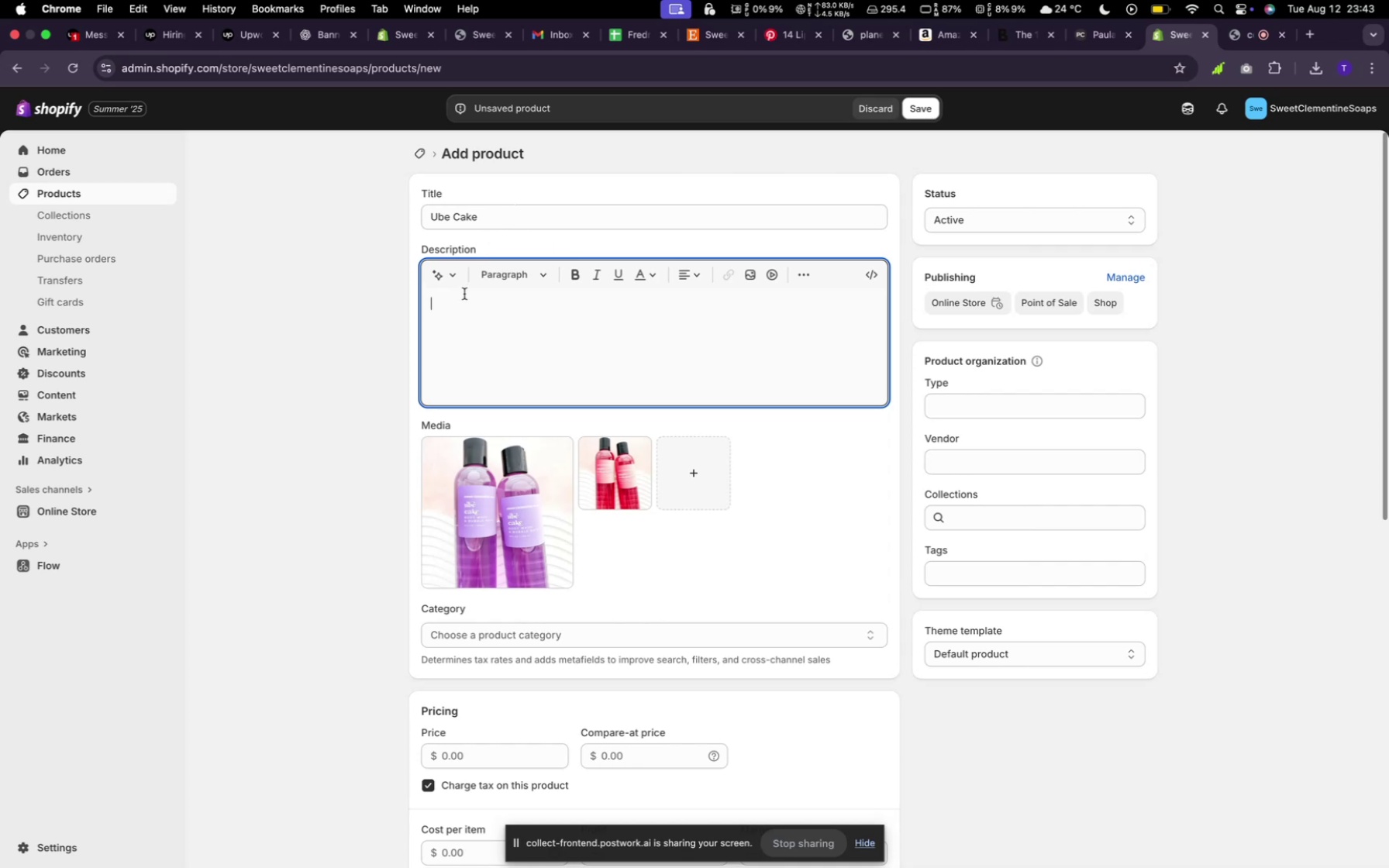 
hold_key(key=ShiftLeft, duration=1.21)
 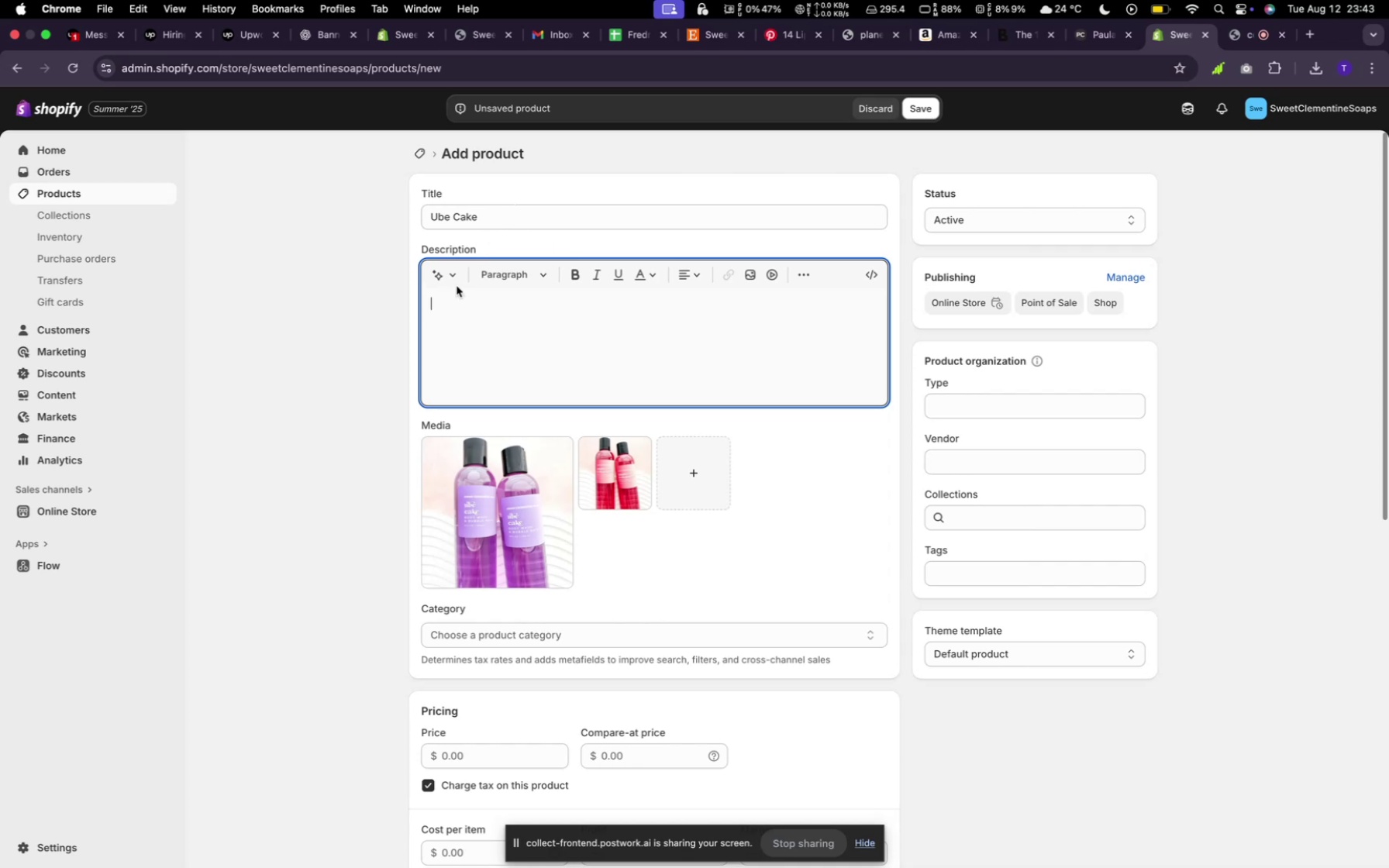 
left_click([457, 281])
 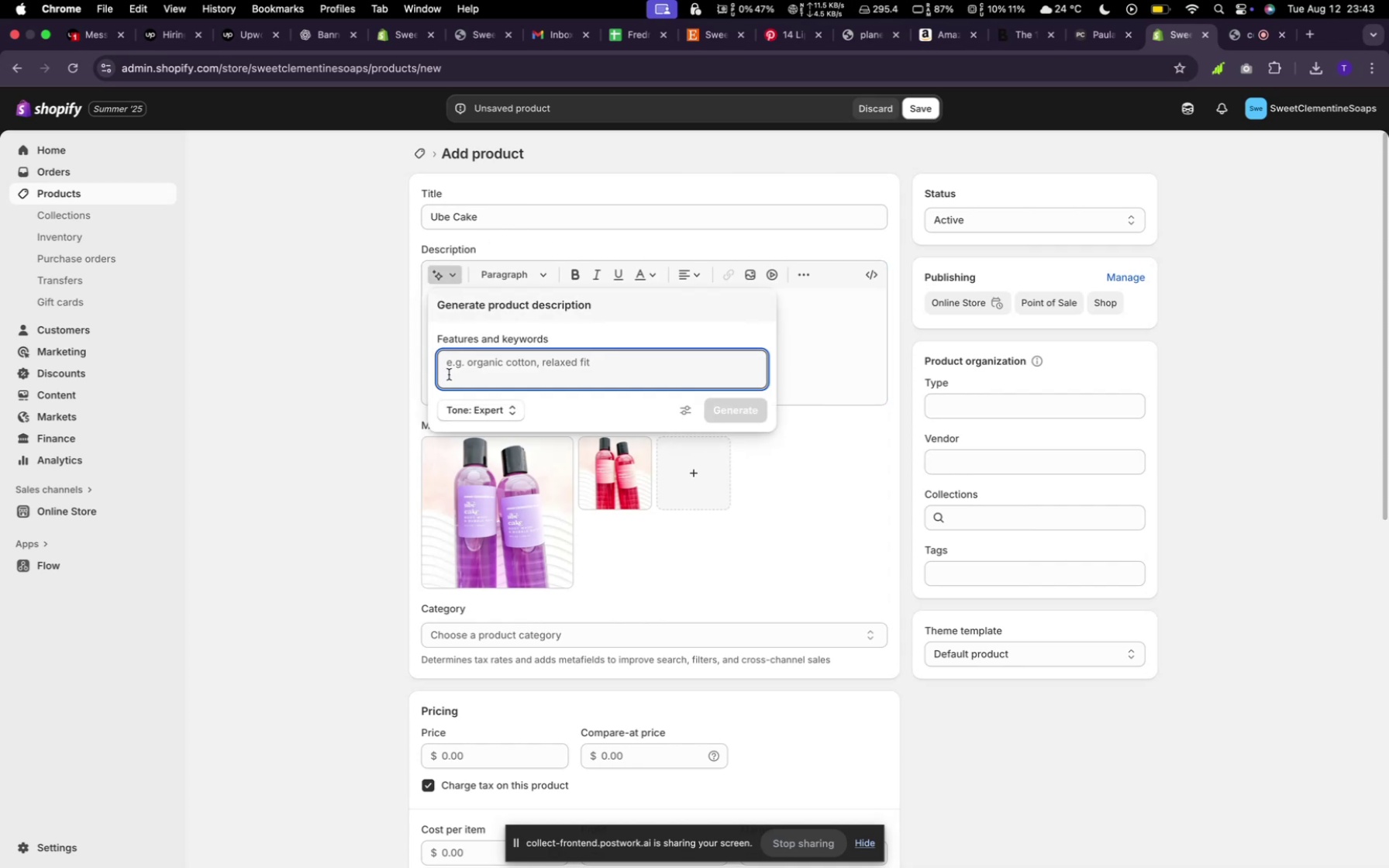 
type(random)
 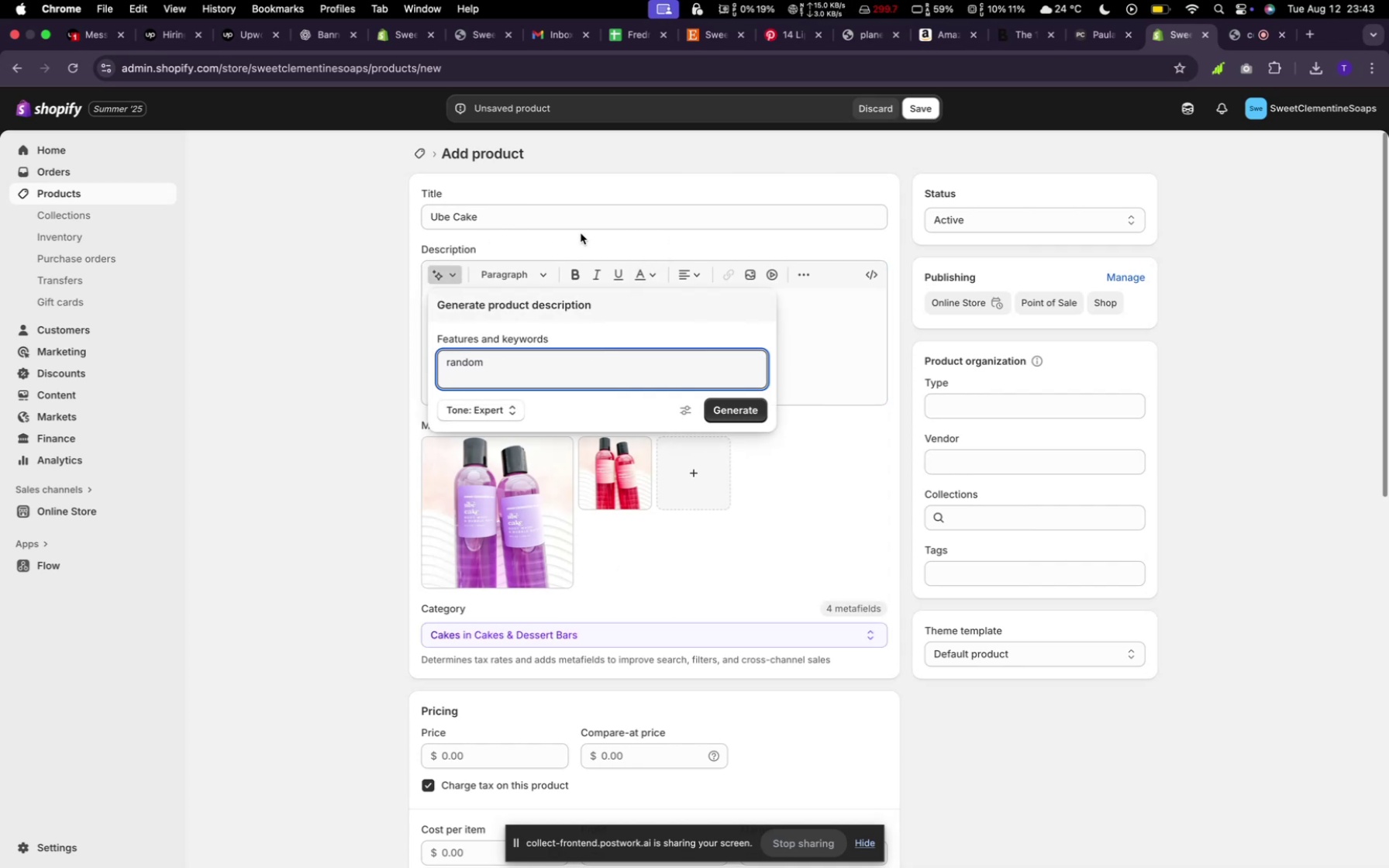 
left_click([579, 220])
 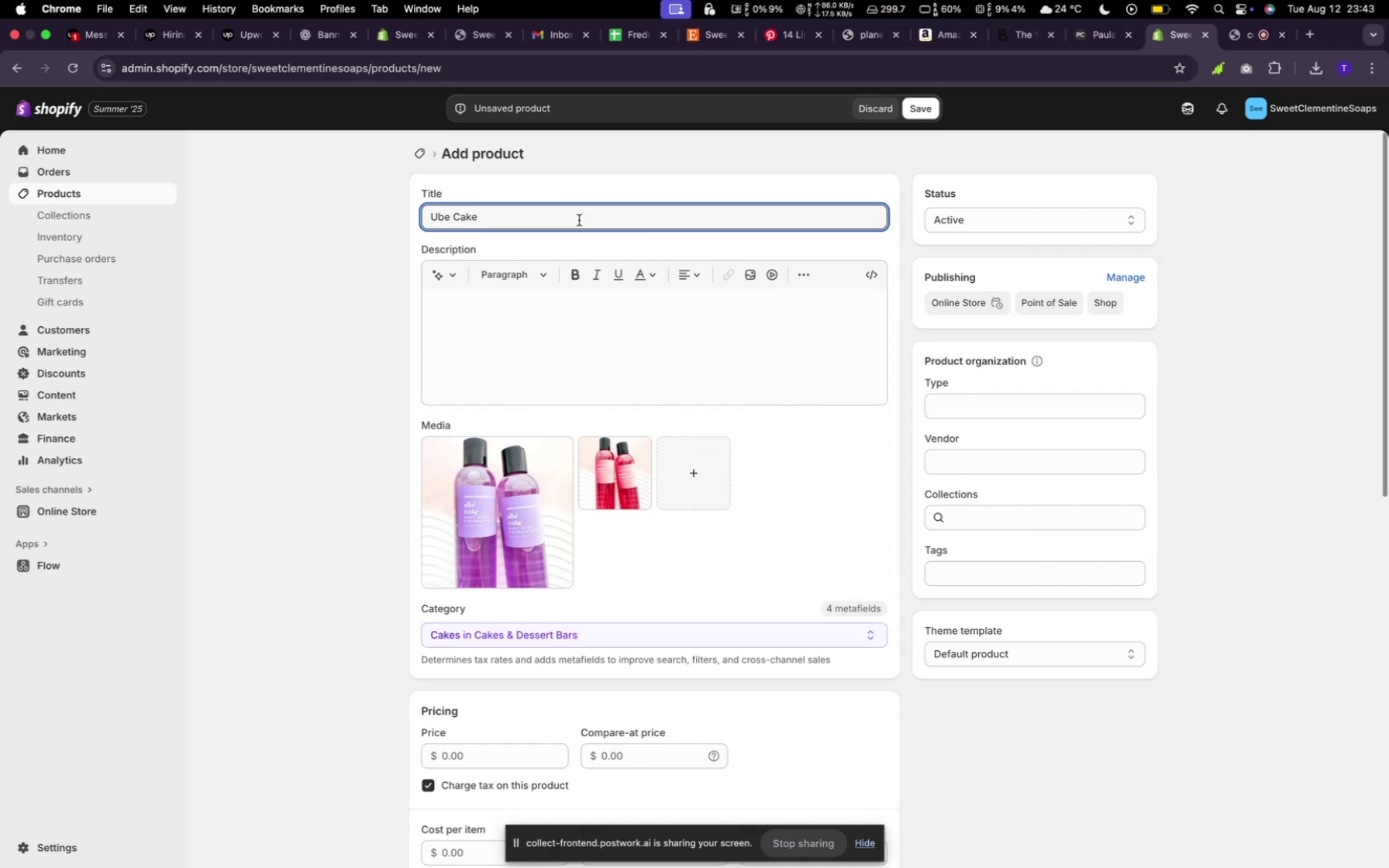 
type( body wash and )
 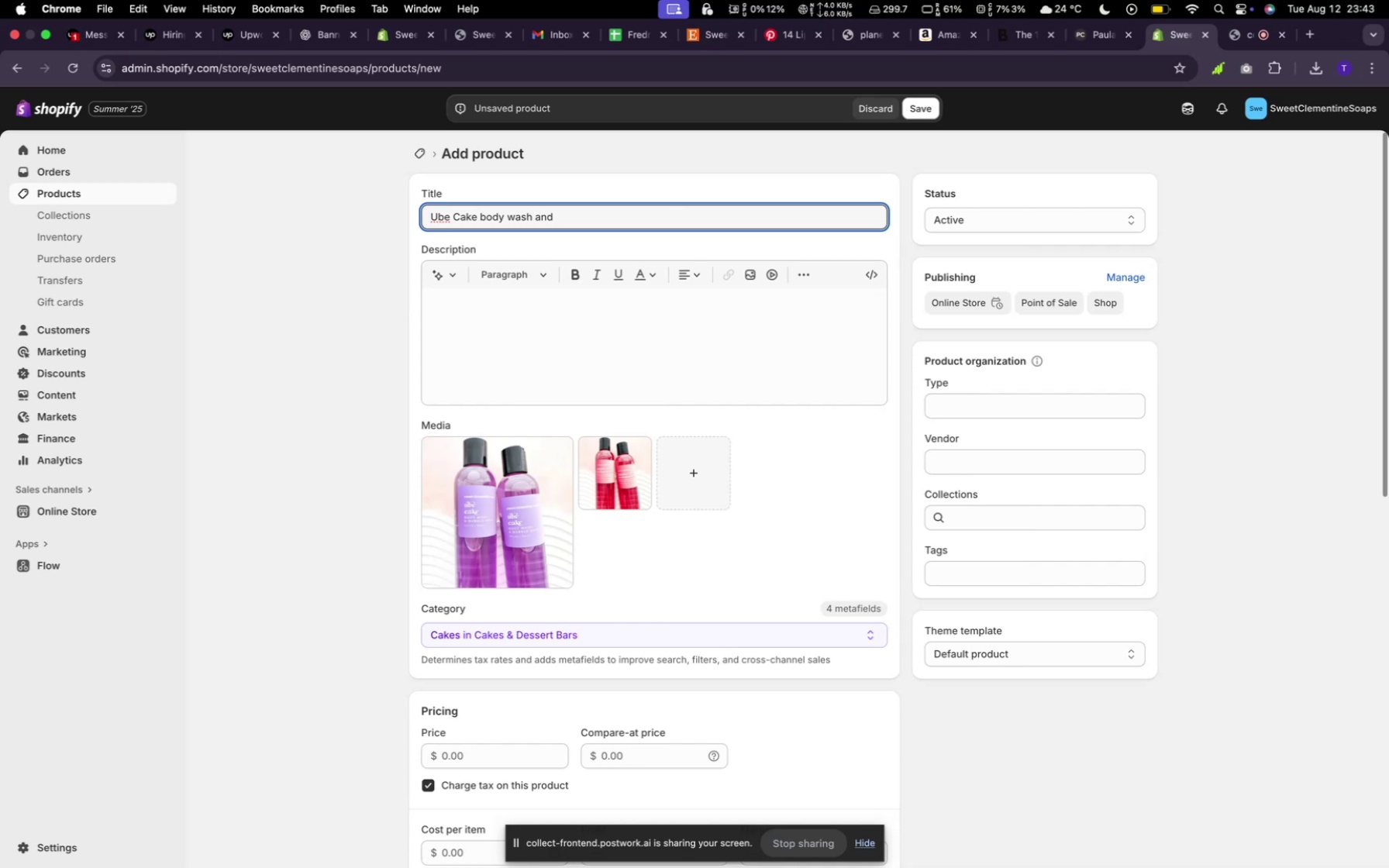 
type(bubble bath)
 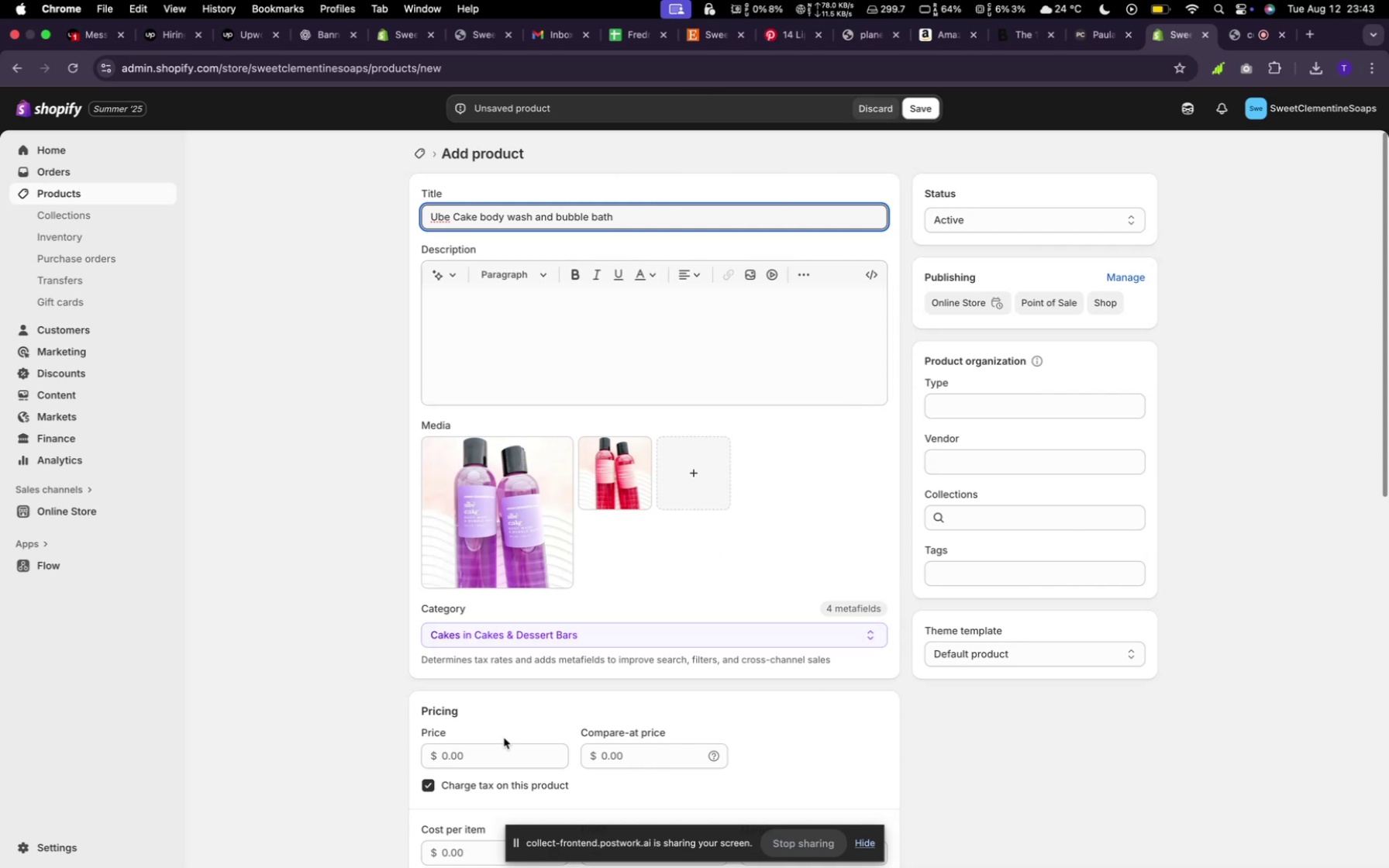 
left_click([456, 756])
 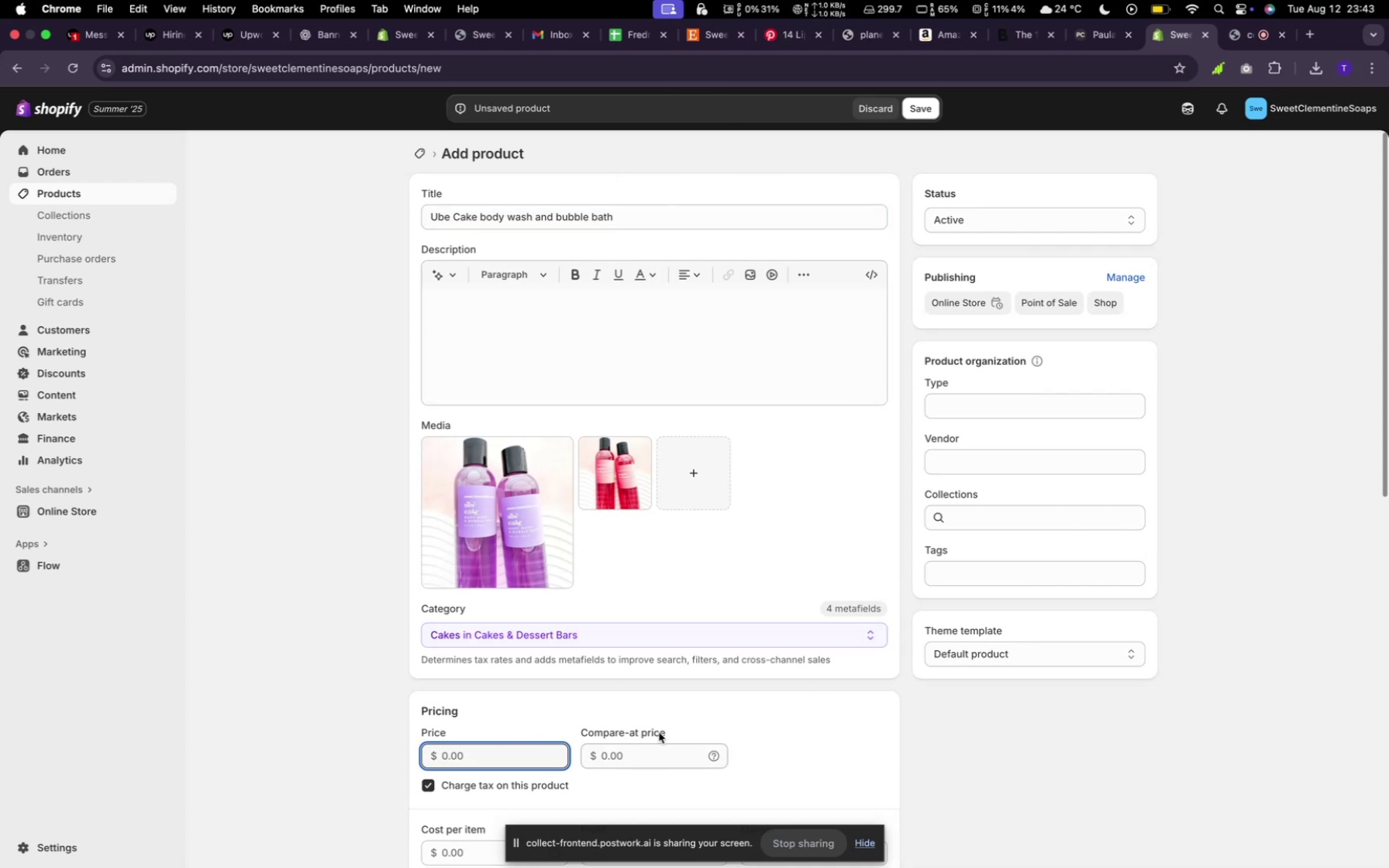 
type(23)
 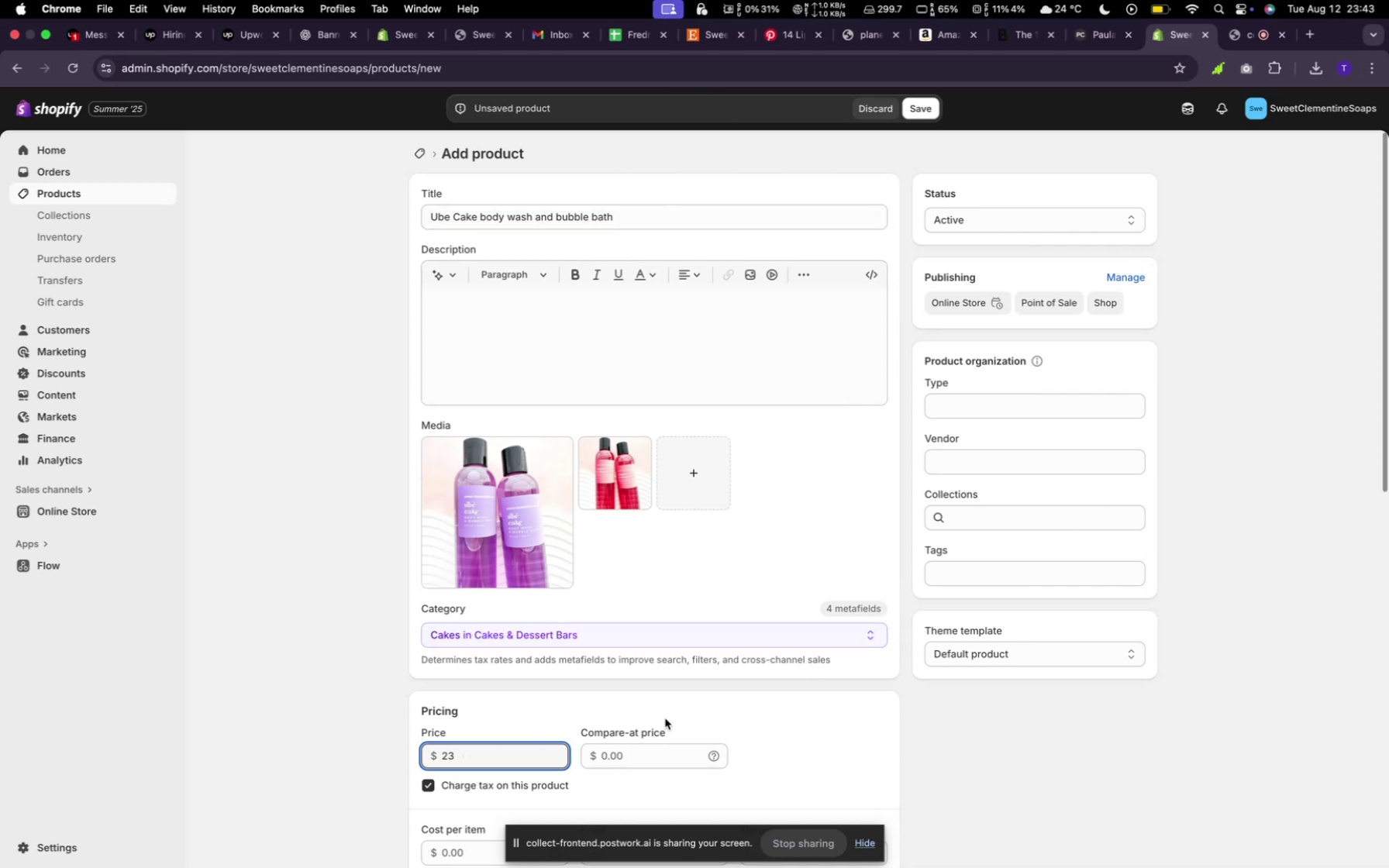 
scroll: coordinate [656, 713], scroll_direction: down, amount: 13.0
 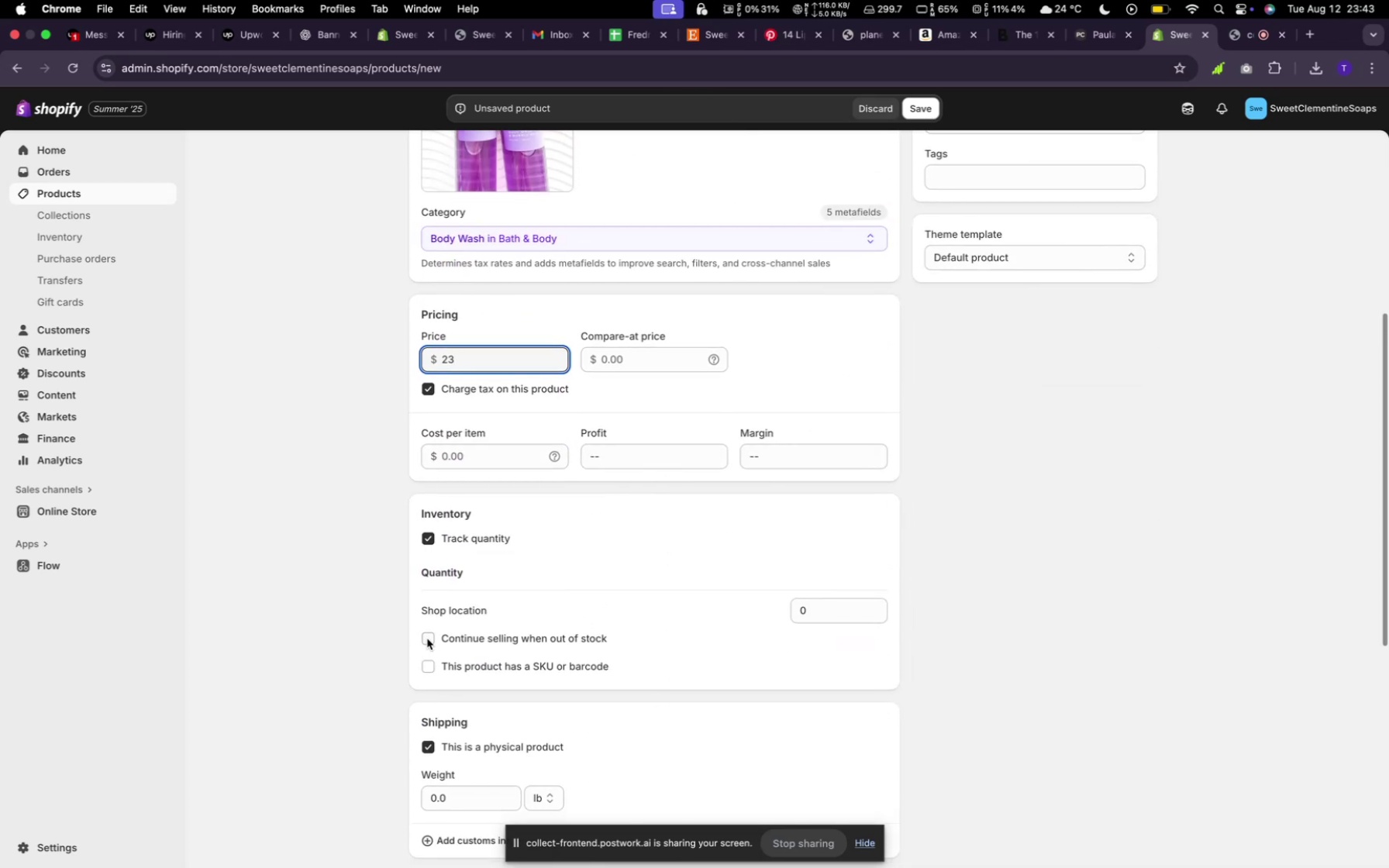 
left_click([429, 637])
 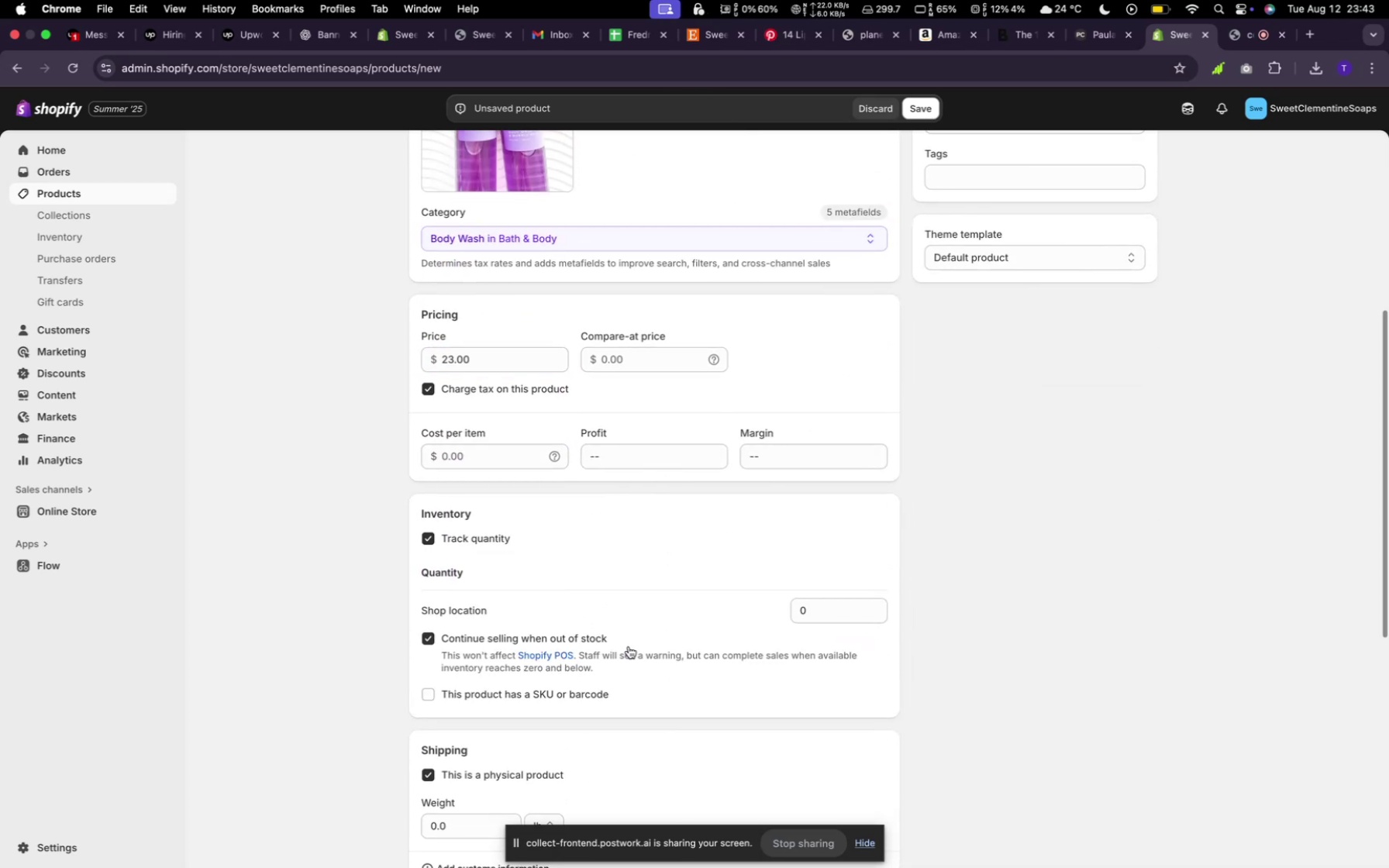 
scroll: coordinate [653, 643], scroll_direction: down, amount: 25.0
 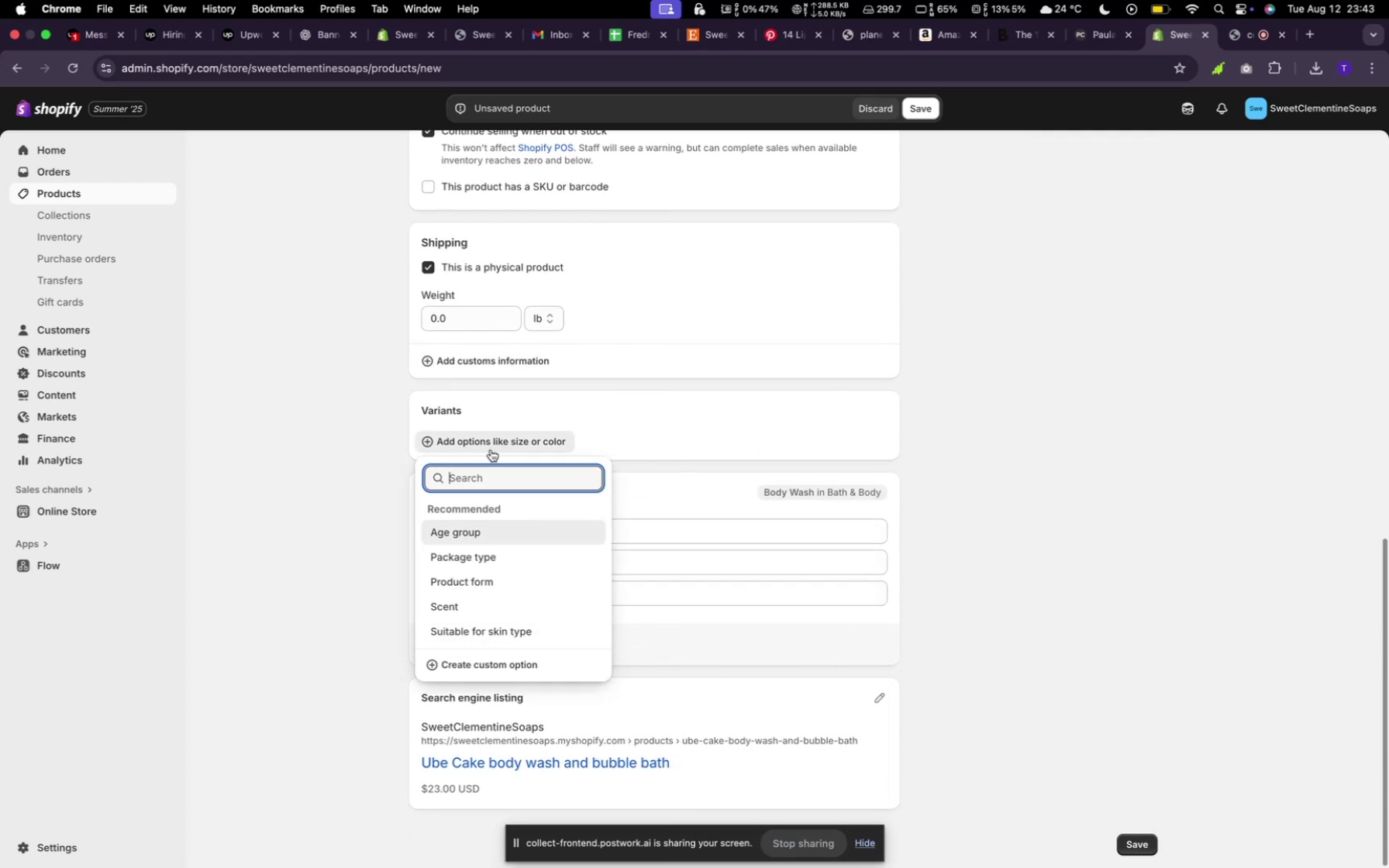 
type(color)
 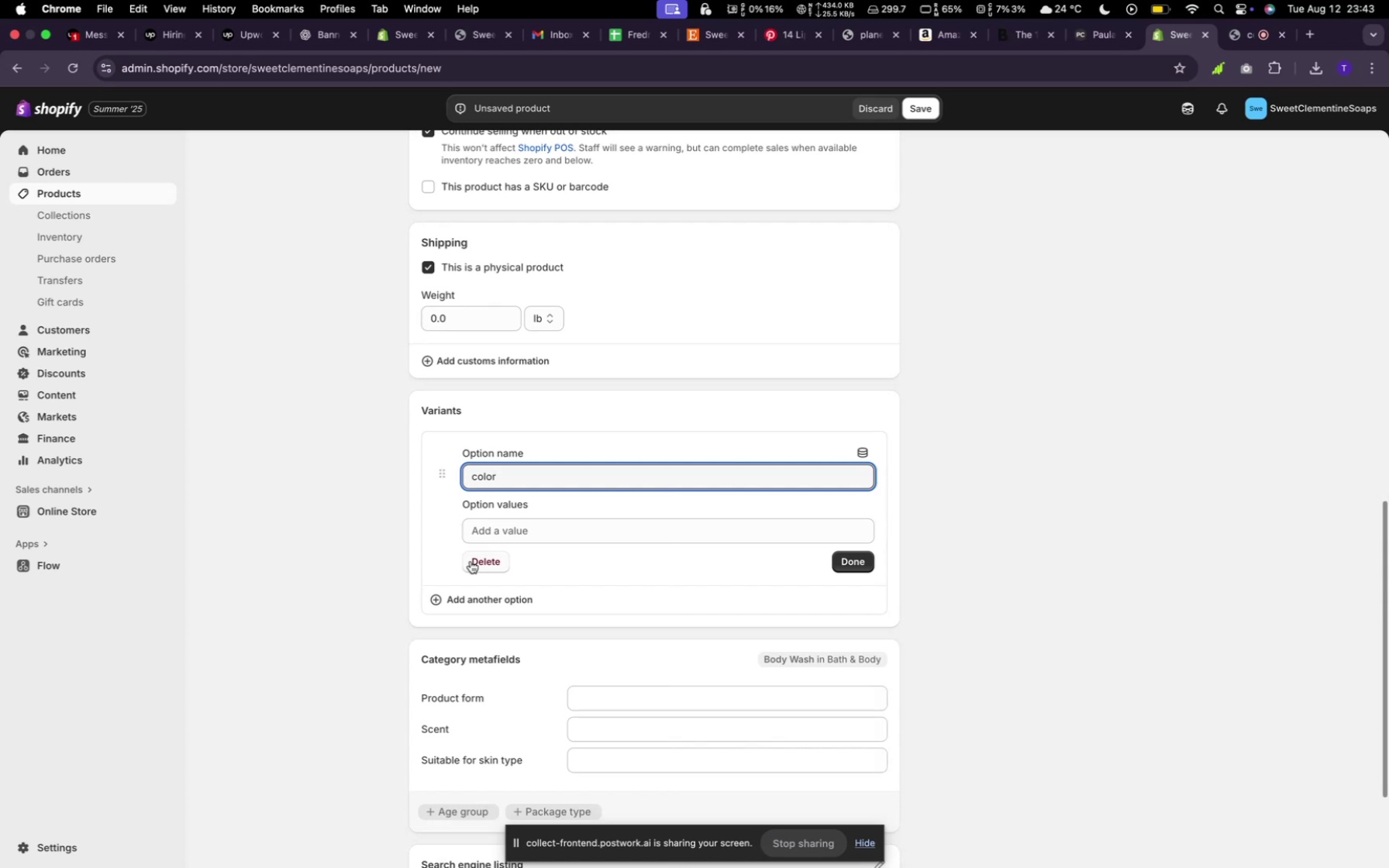 
left_click([517, 525])
 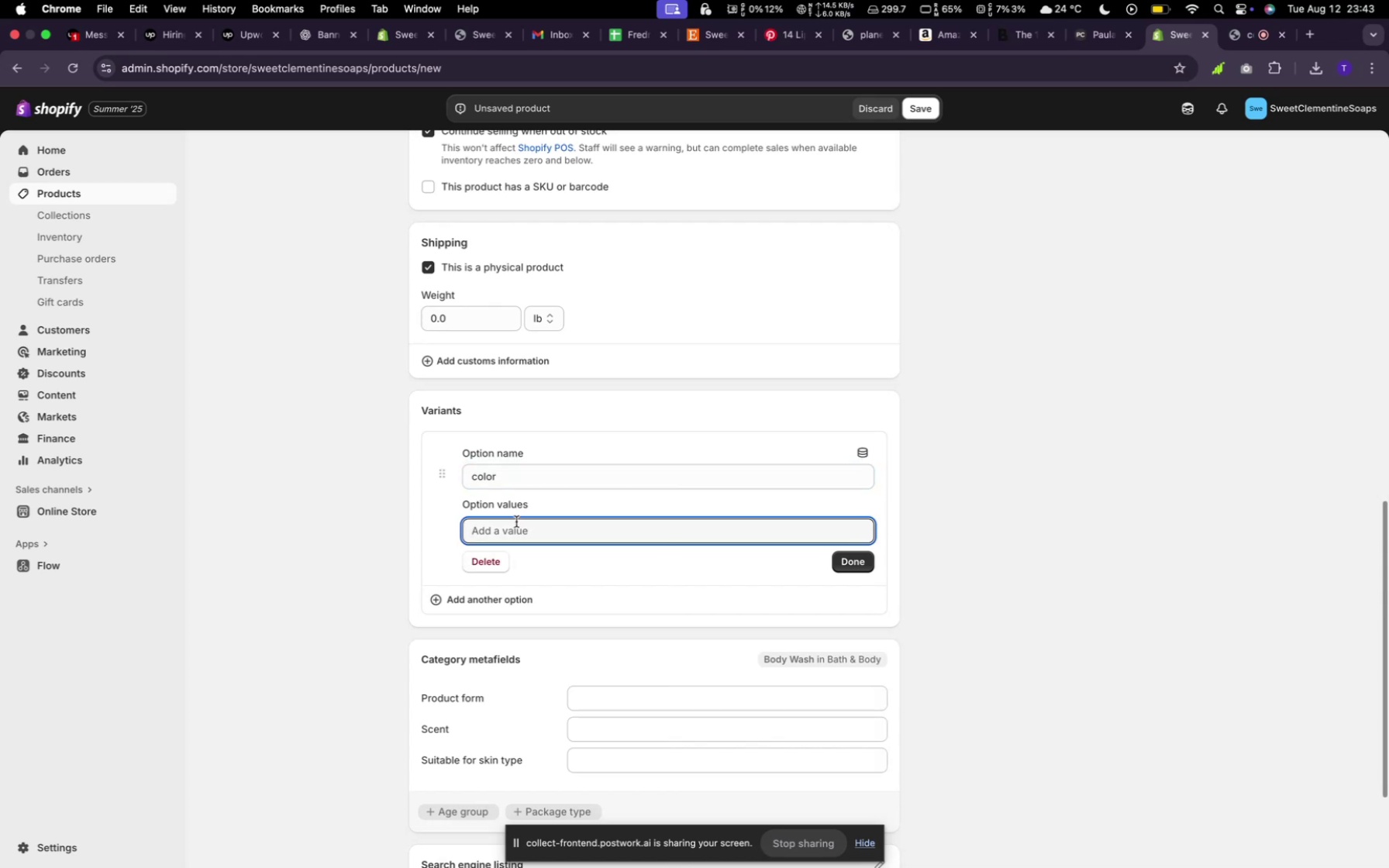 
scroll: coordinate [632, 391], scroll_direction: up, amount: 36.0
 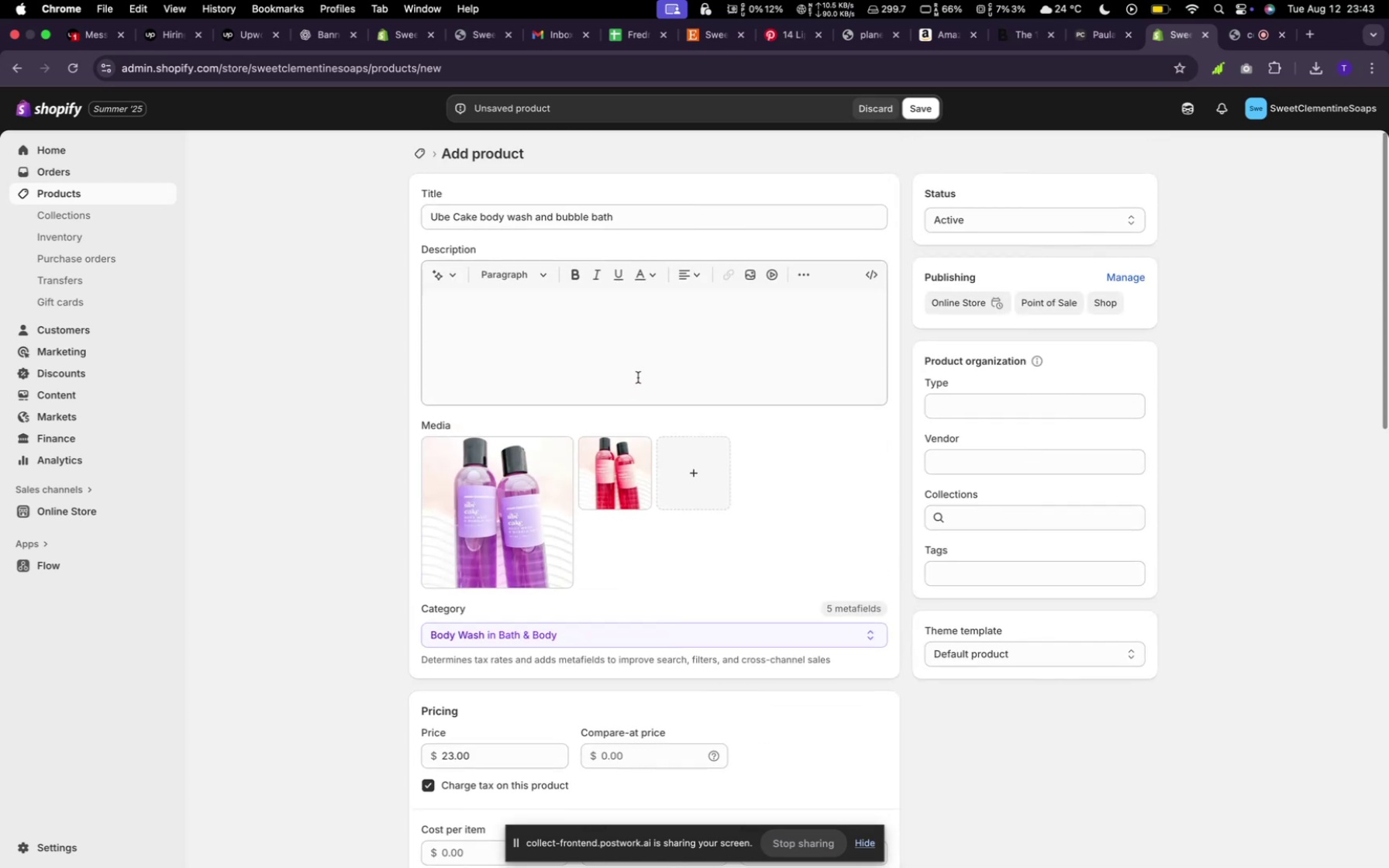 
scroll: coordinate [637, 378], scroll_direction: down, amount: 44.0
 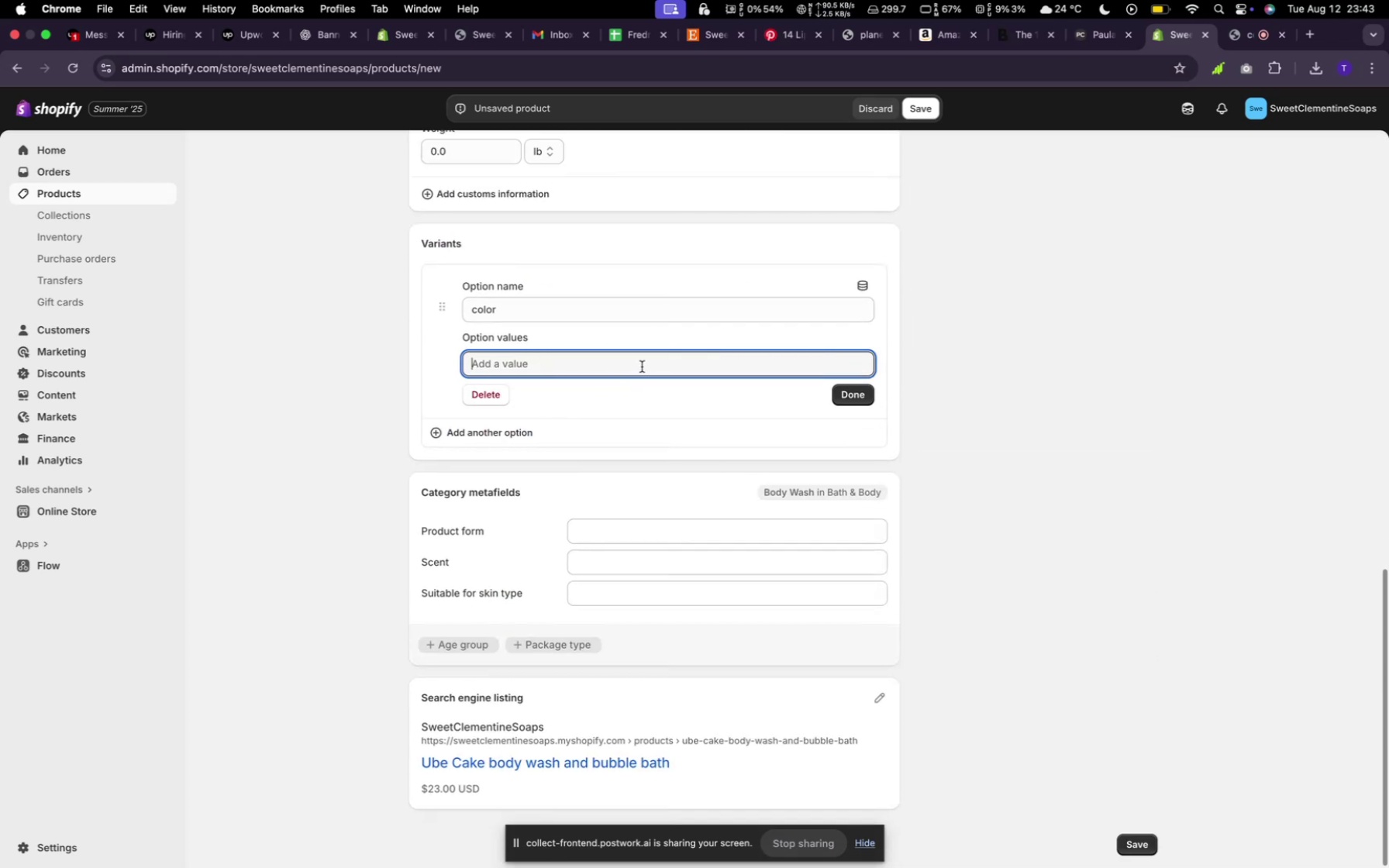 
type(purple)
 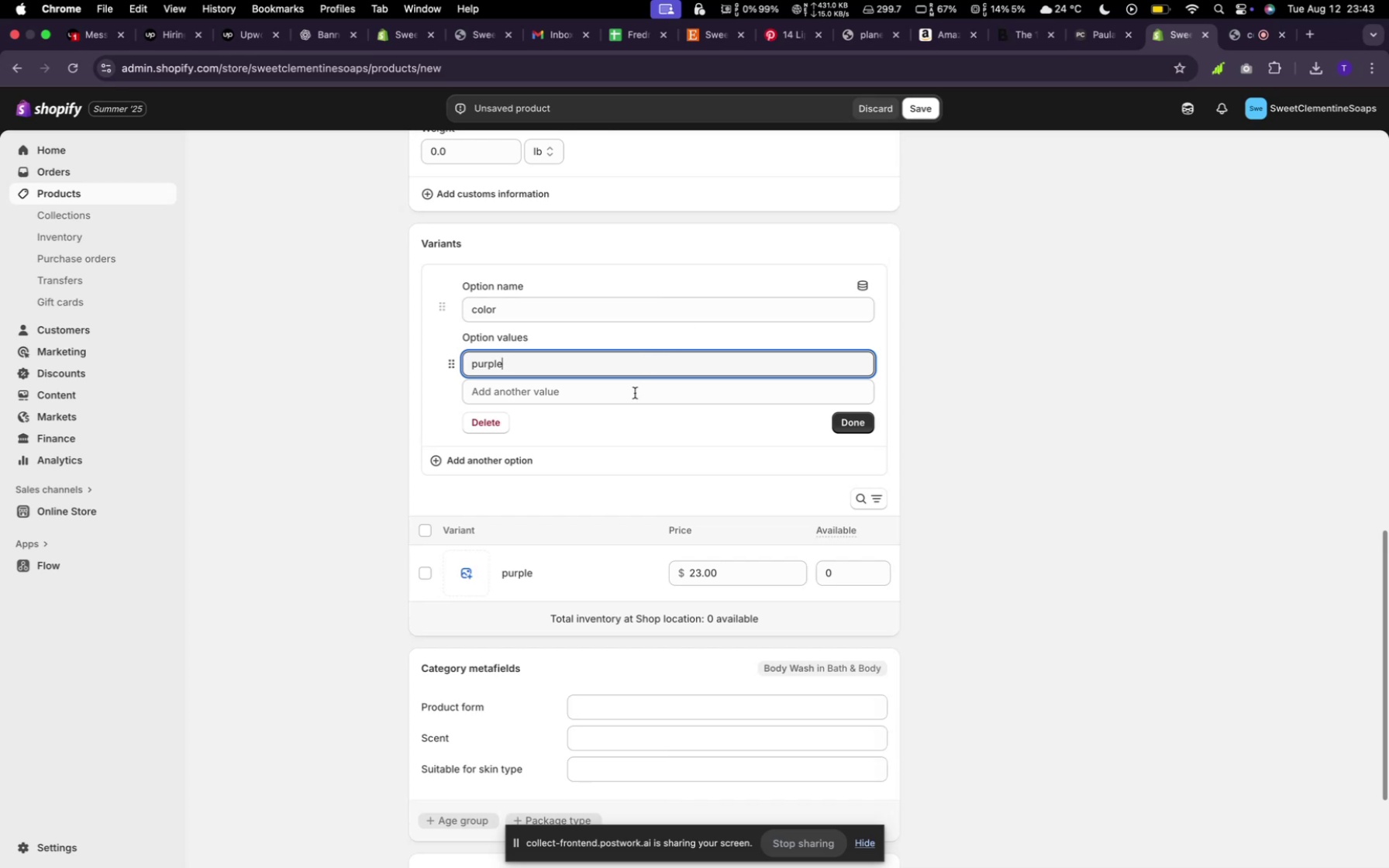 
type(Red)
 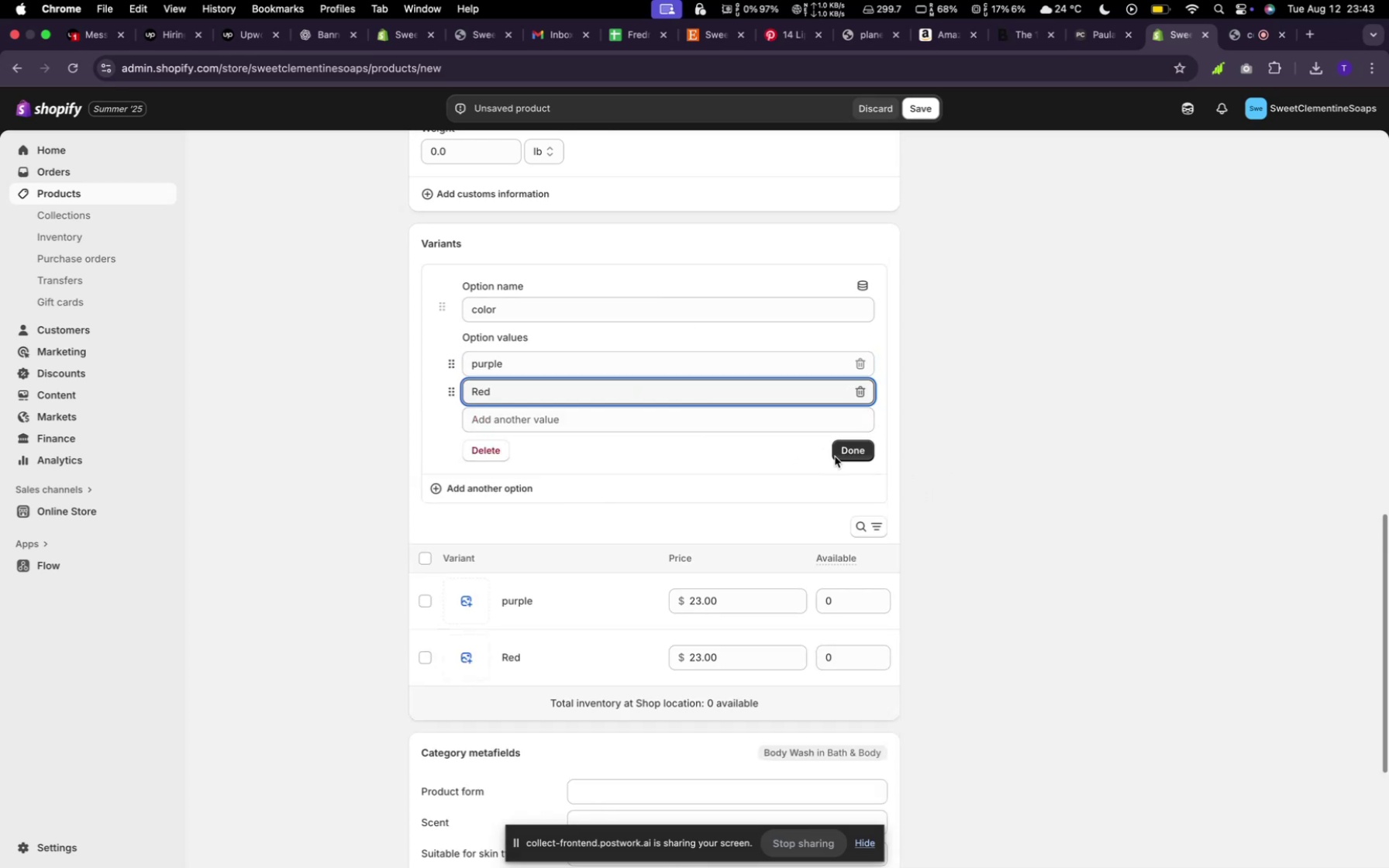 
left_click([843, 451])
 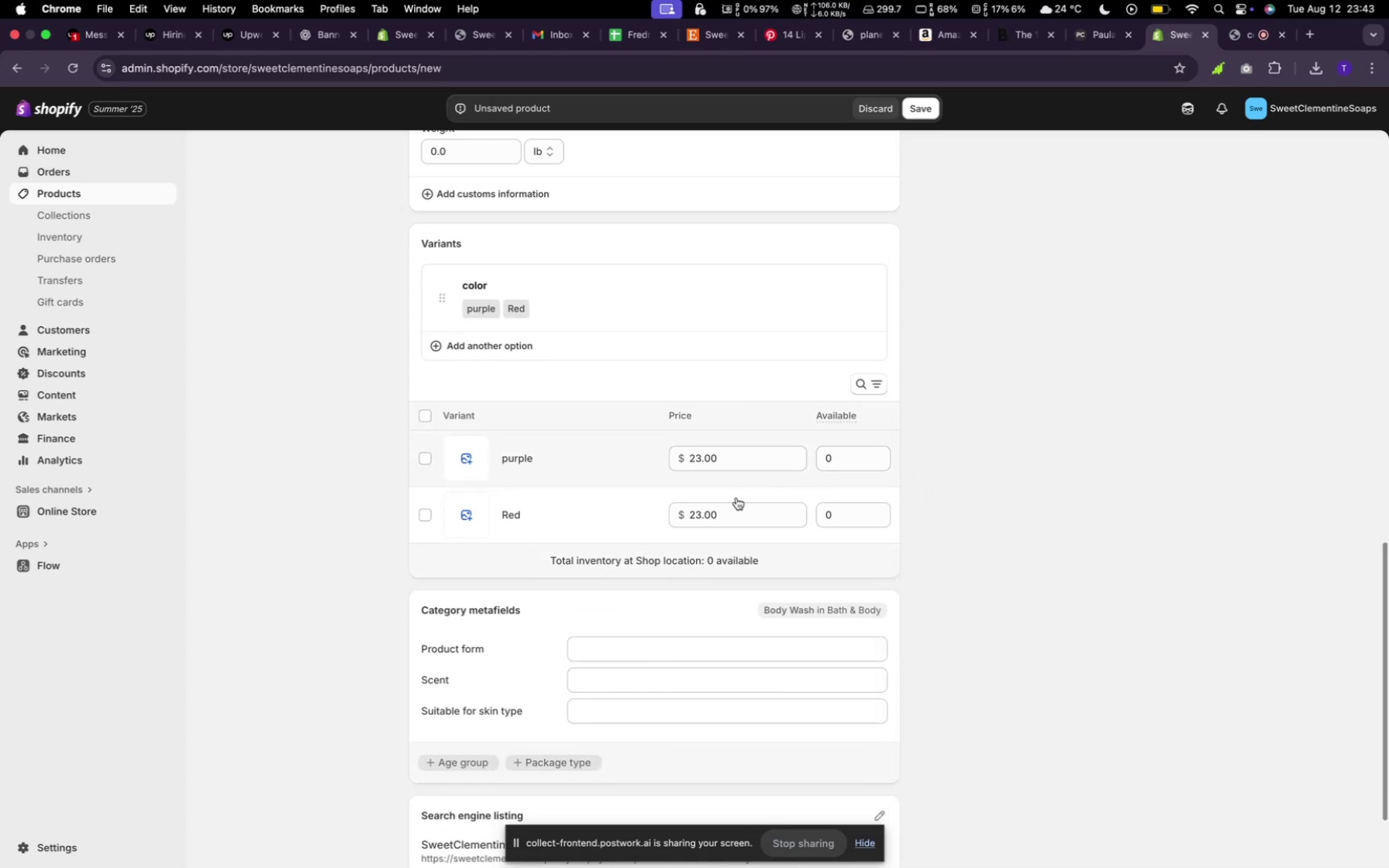 
scroll: coordinate [722, 506], scroll_direction: down, amount: 13.0
 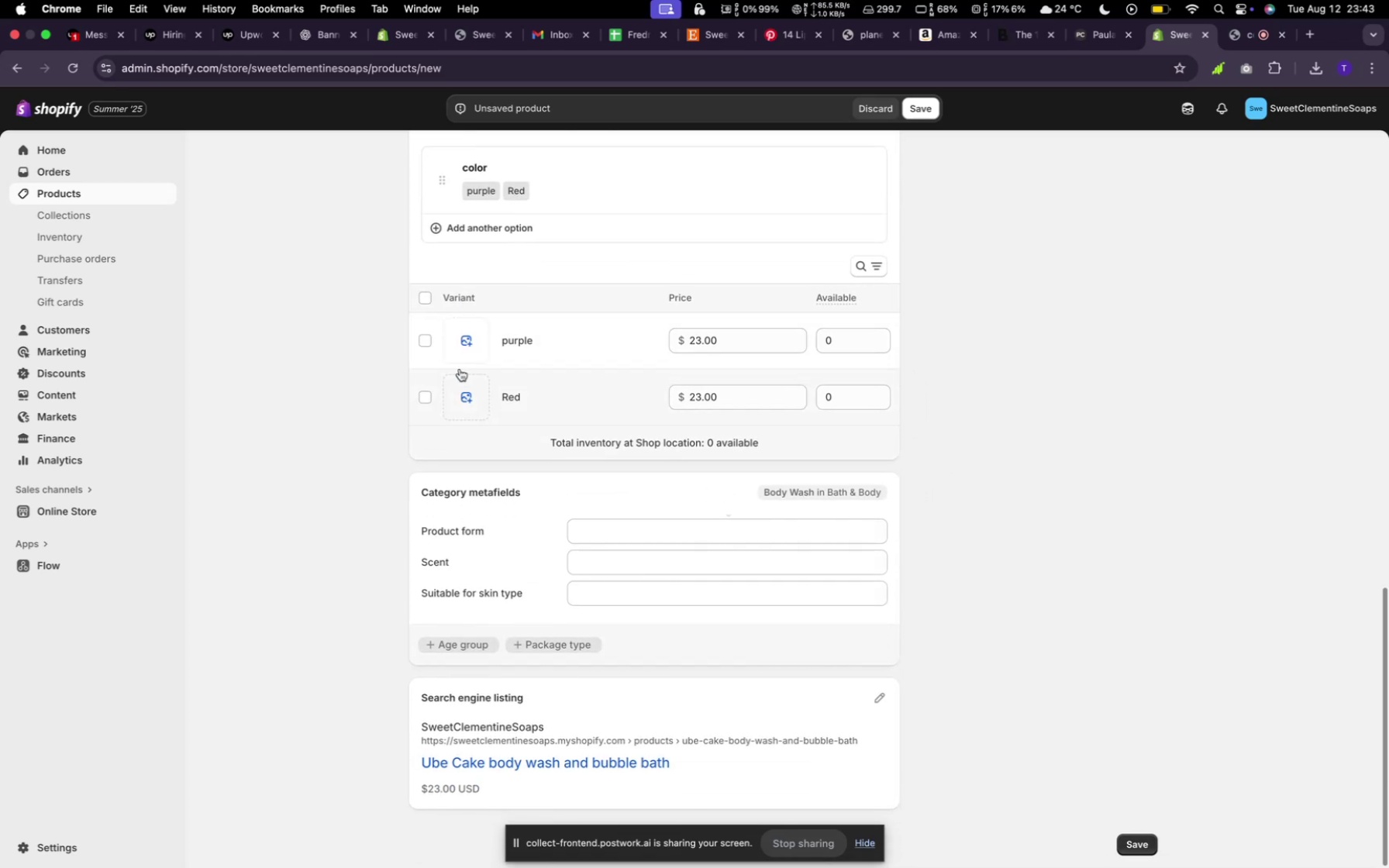 
mouse_move([432, 378])
 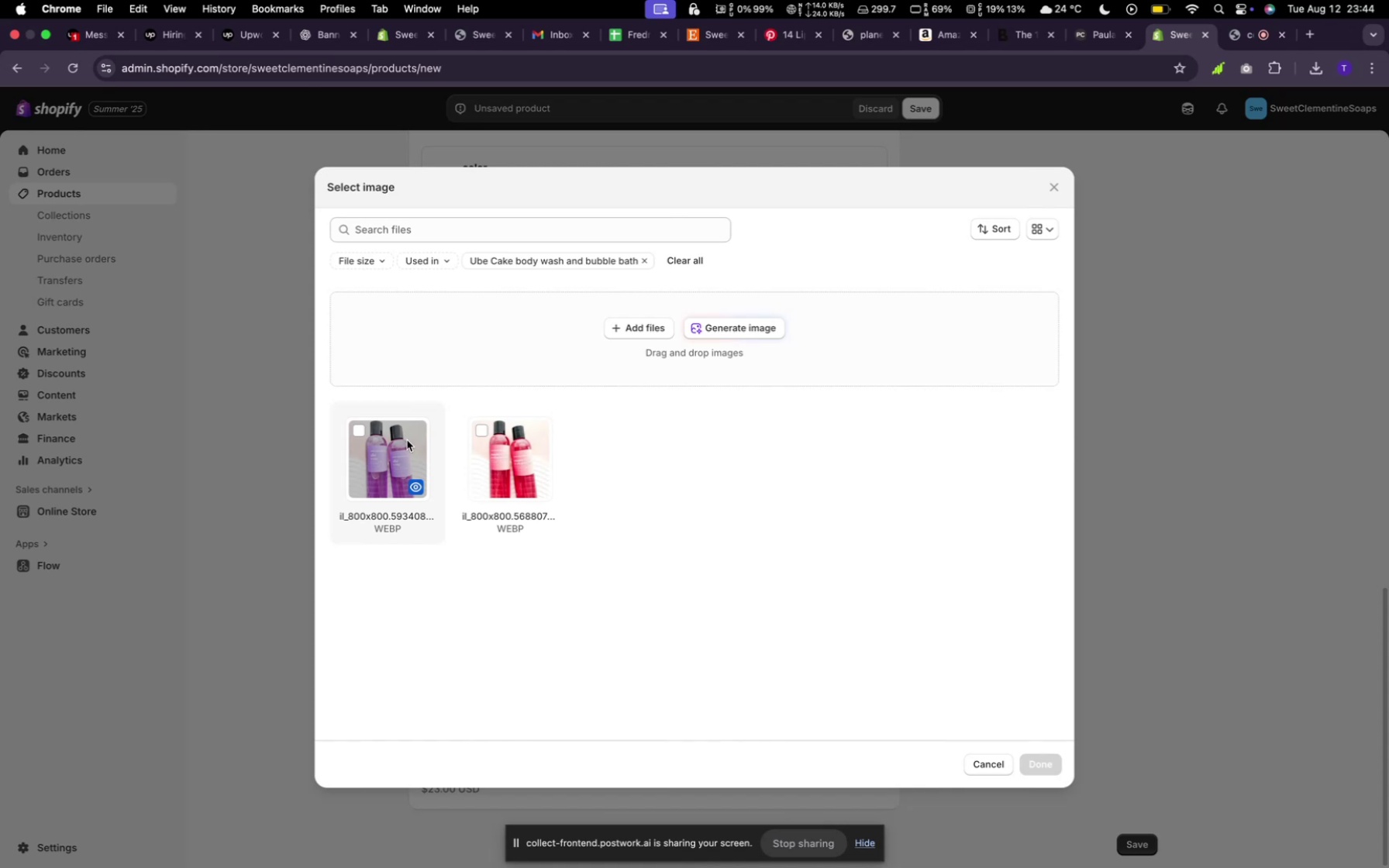 
left_click([407, 440])
 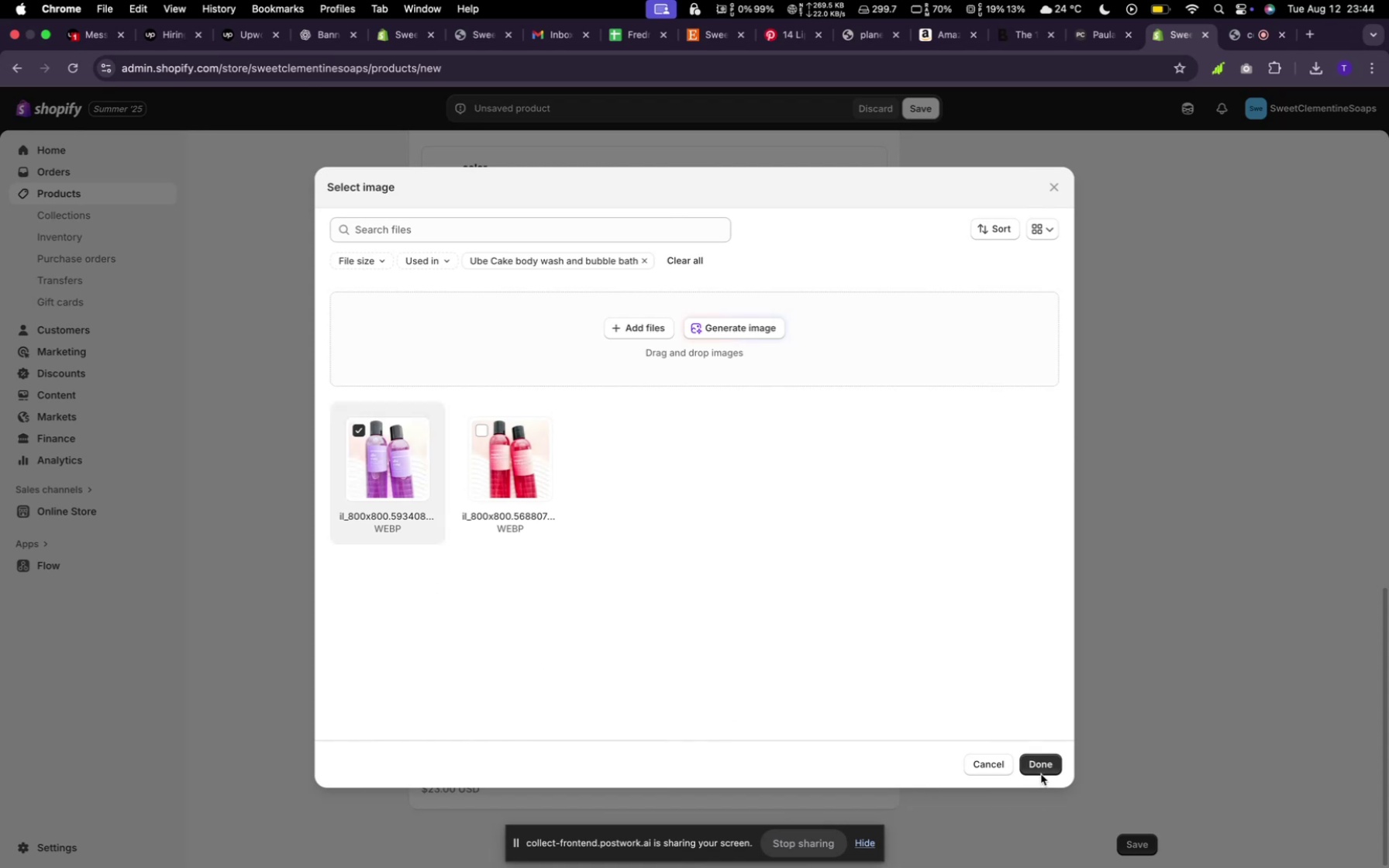 
left_click([1035, 763])
 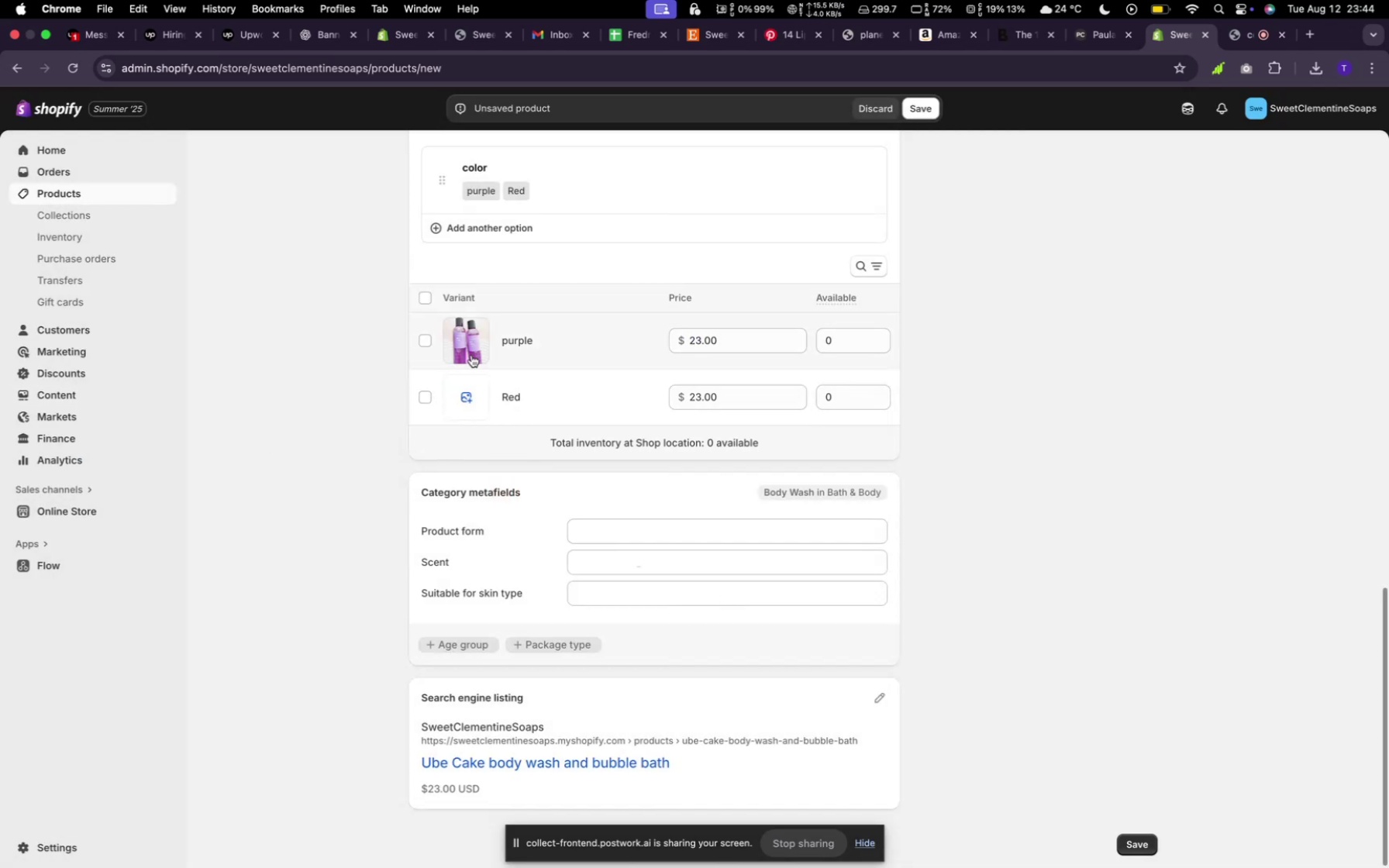 
left_click([474, 384])
 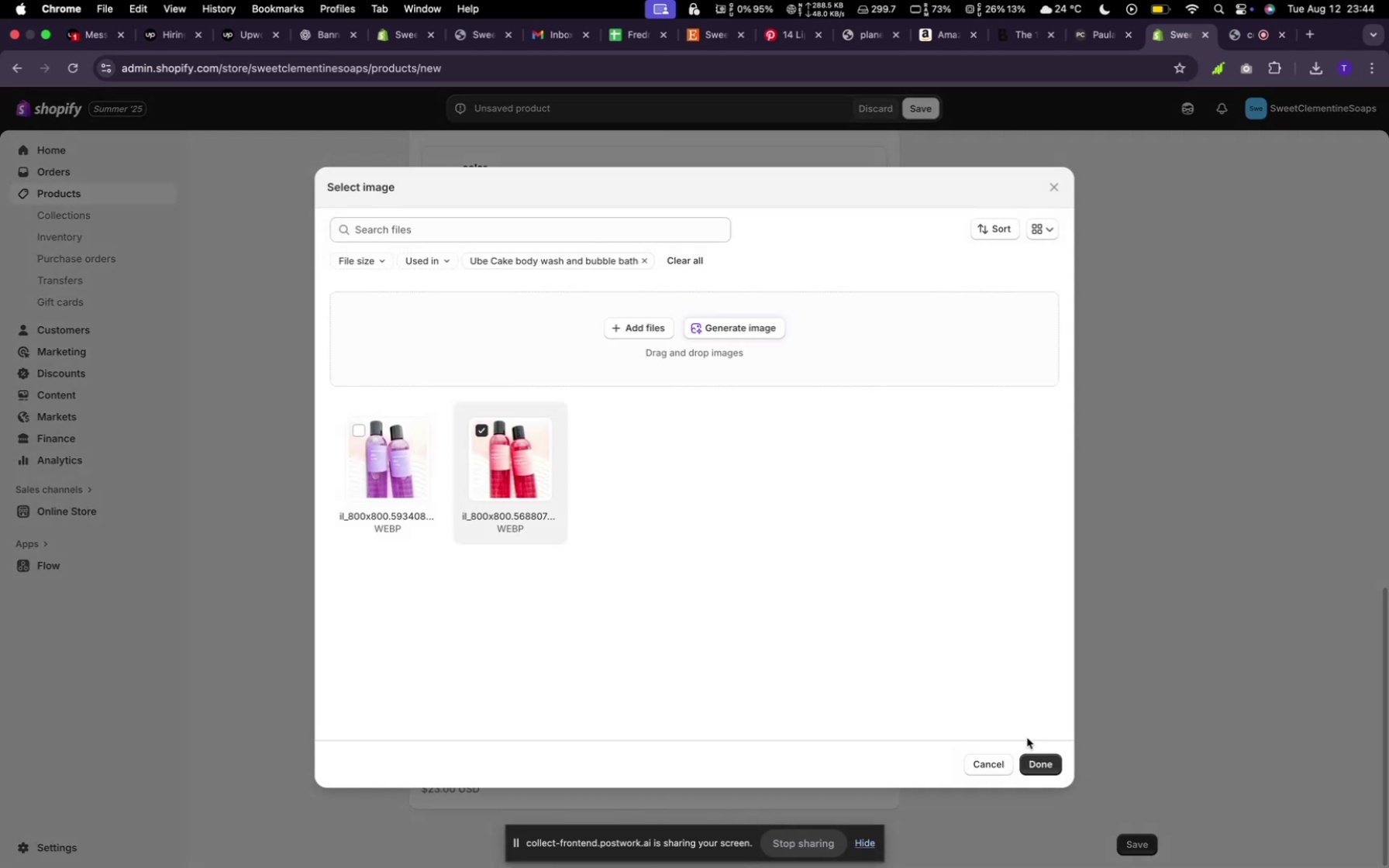 
left_click([1019, 758])
 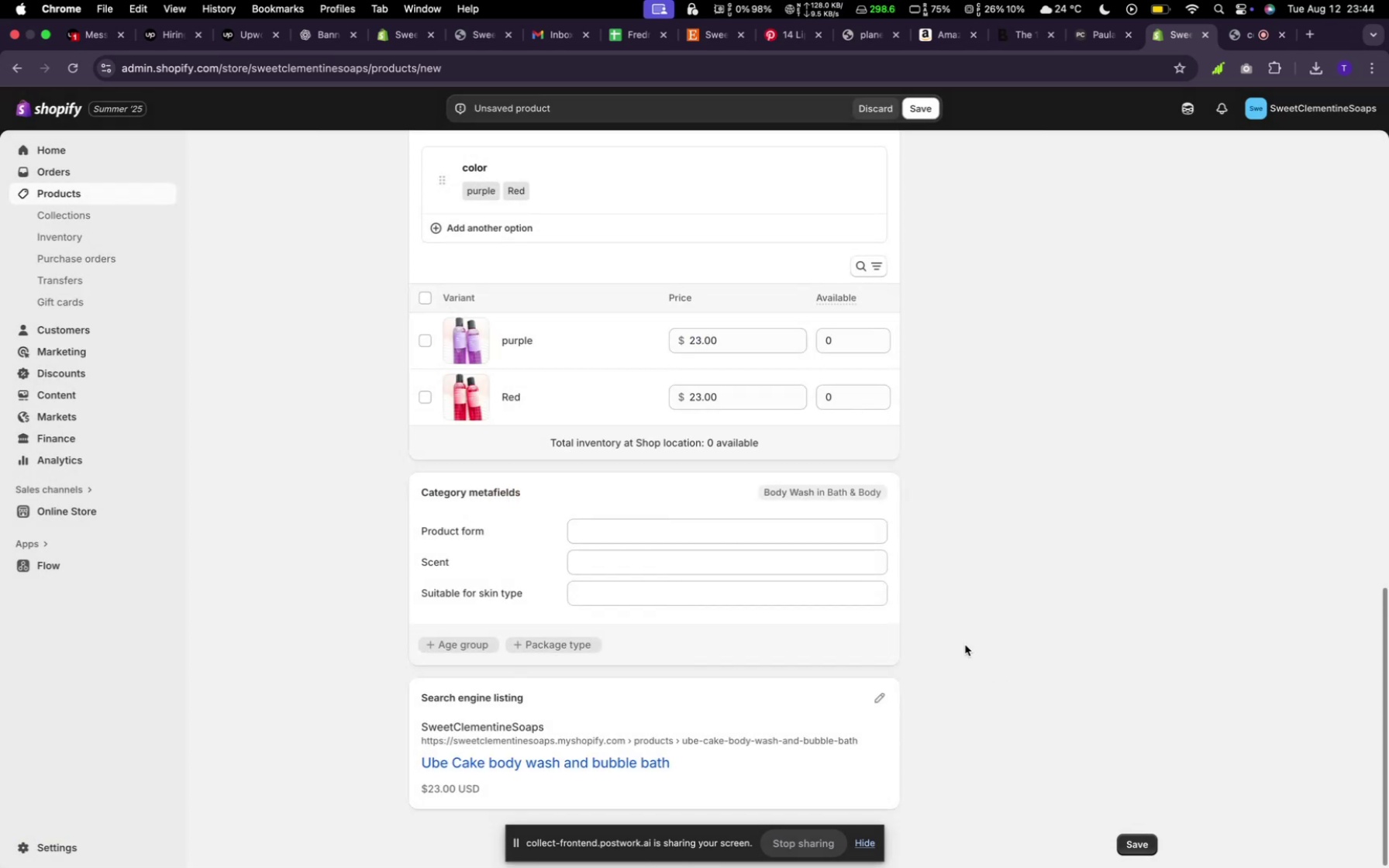 
scroll: coordinate [936, 615], scroll_direction: down, amount: 11.0
 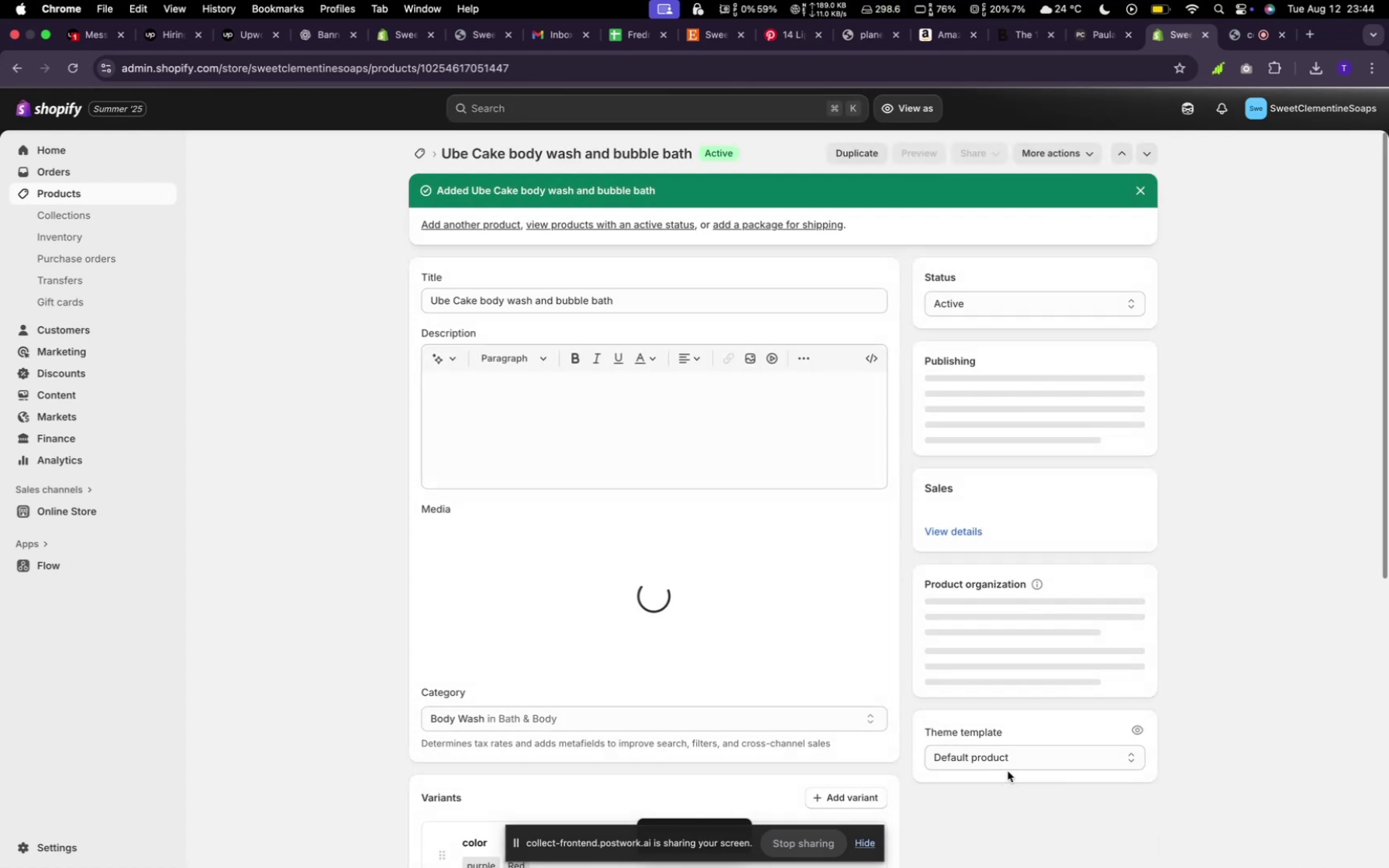 
wait(7.99)
 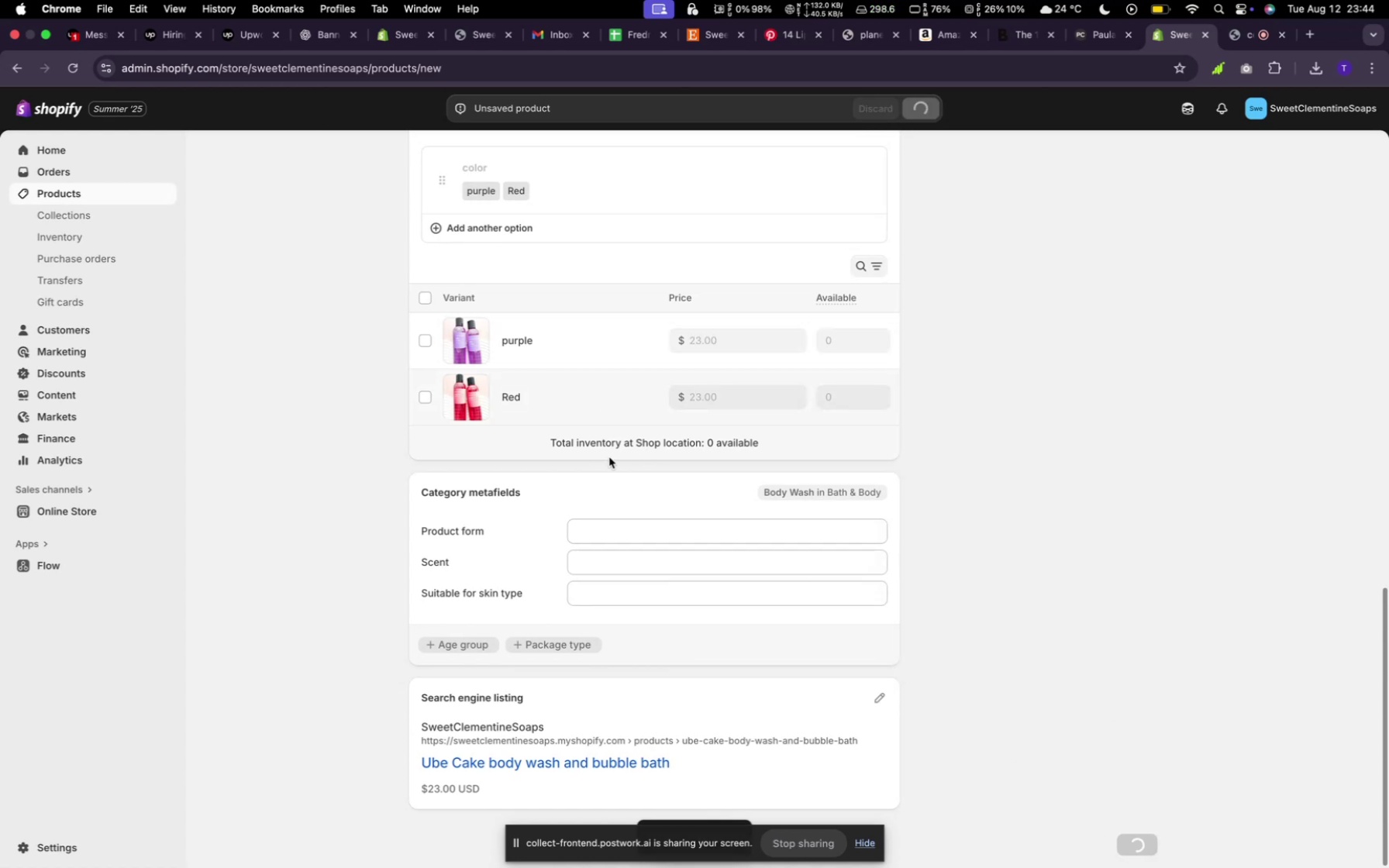 
left_click([419, 158])
 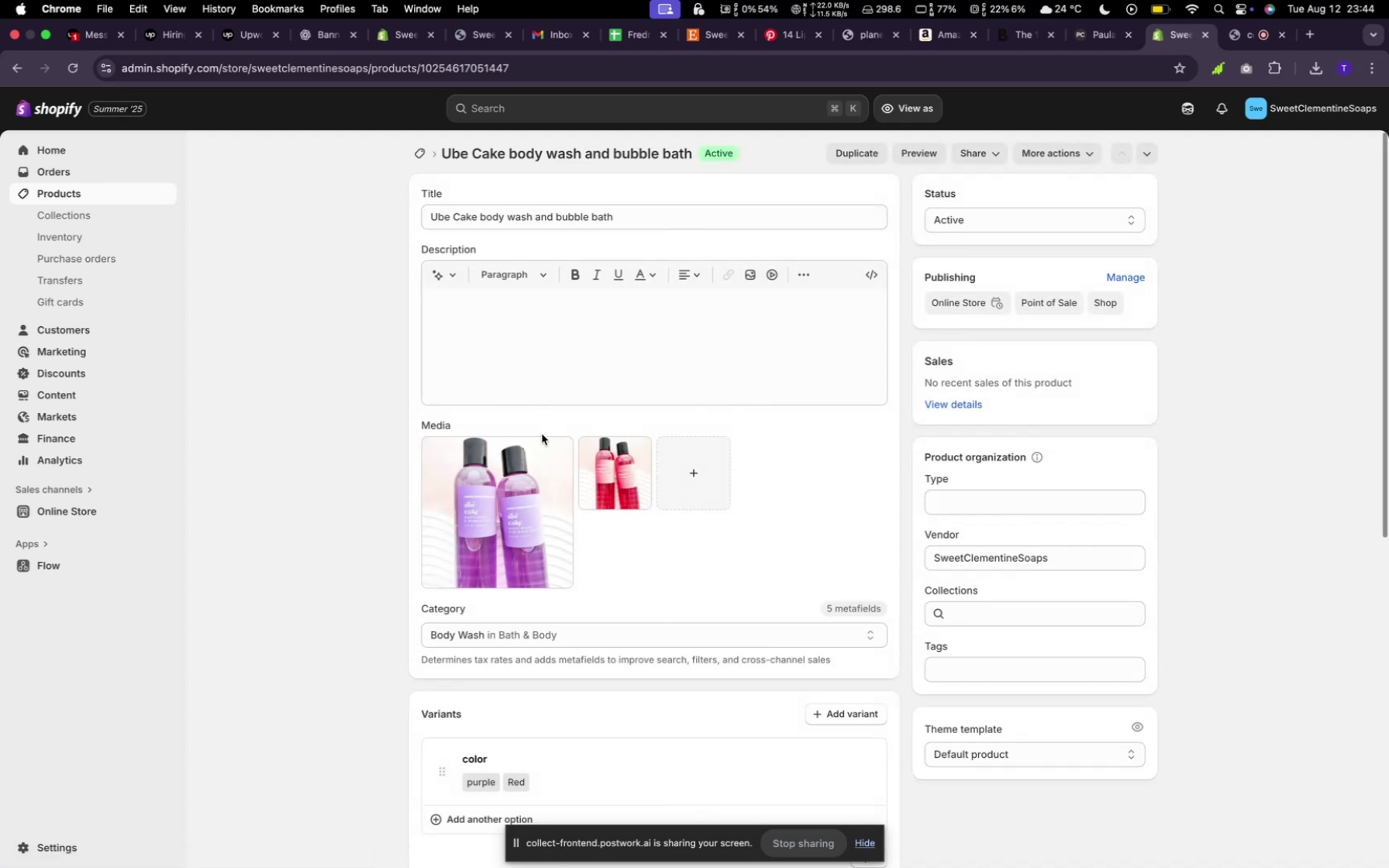 
wait(7.88)
 